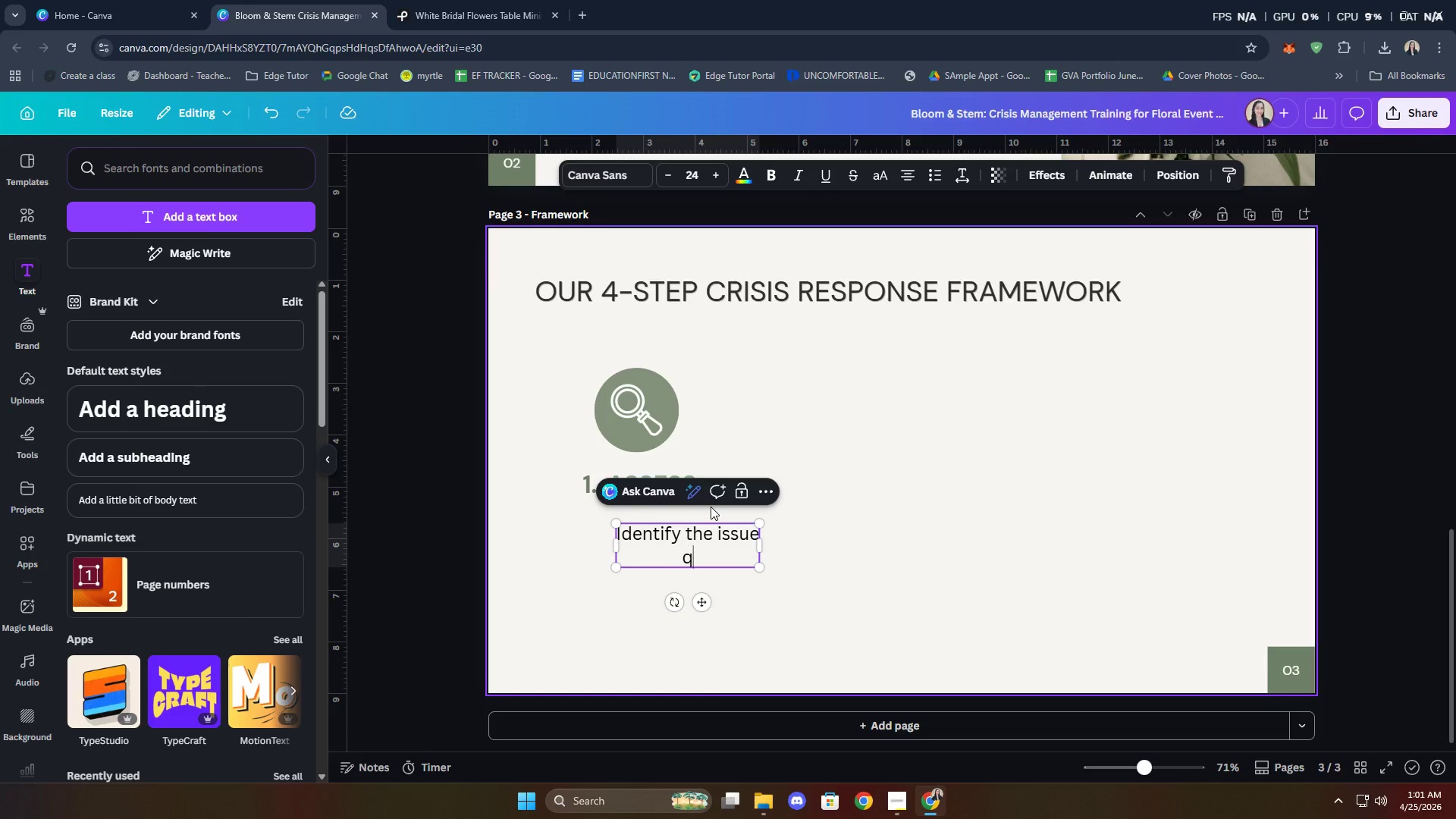 
type(quickly and fa)
key(Backspace)
key(Backspace)
key(Backspace)
type(gath)
key(Backspace)
key(Backspace)
key(Backspace)
key(Backspace)
type( gather key details.)
 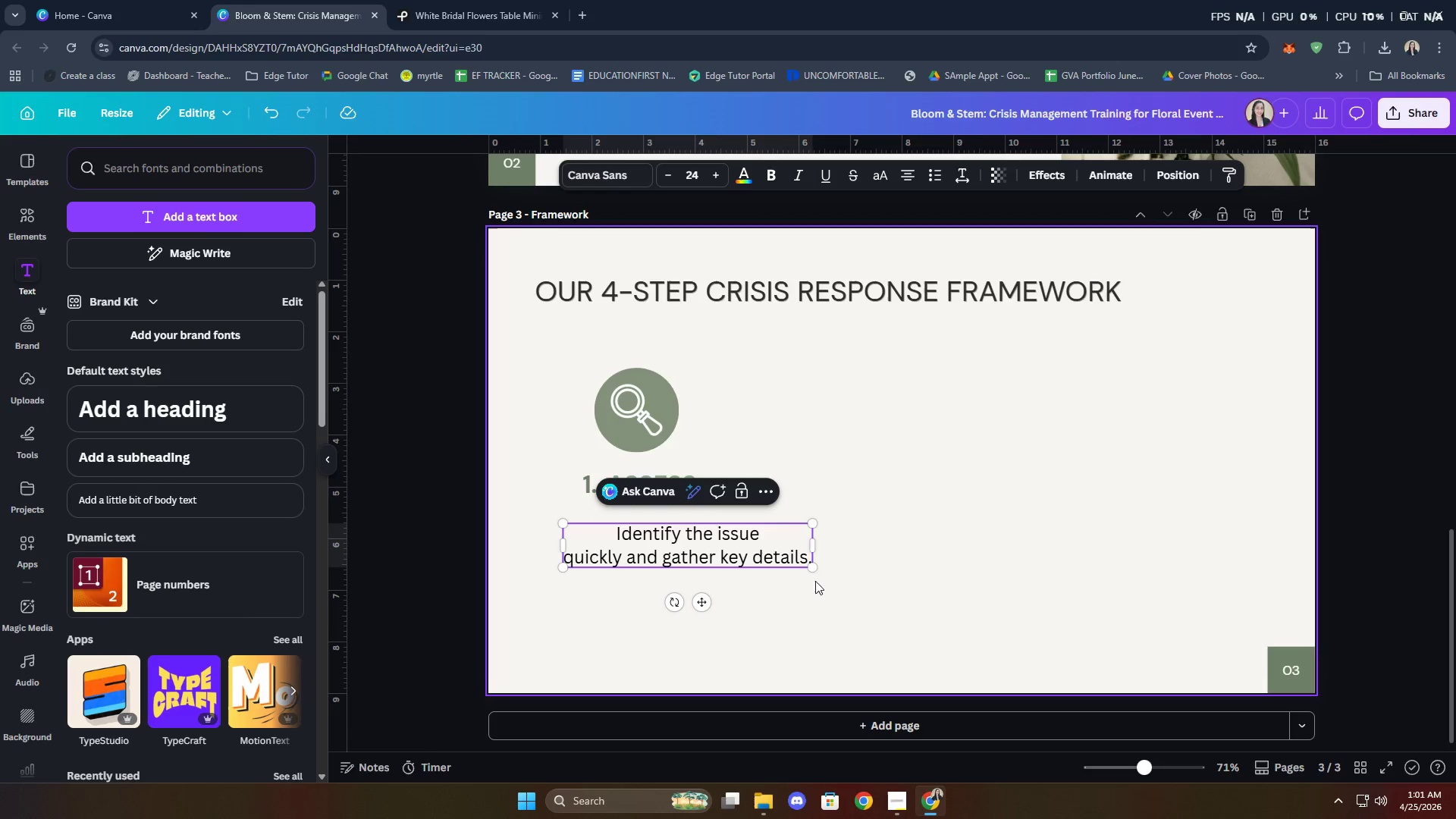 
left_click_drag(start_coordinate=[822, 552], to_coordinate=[720, 544])
 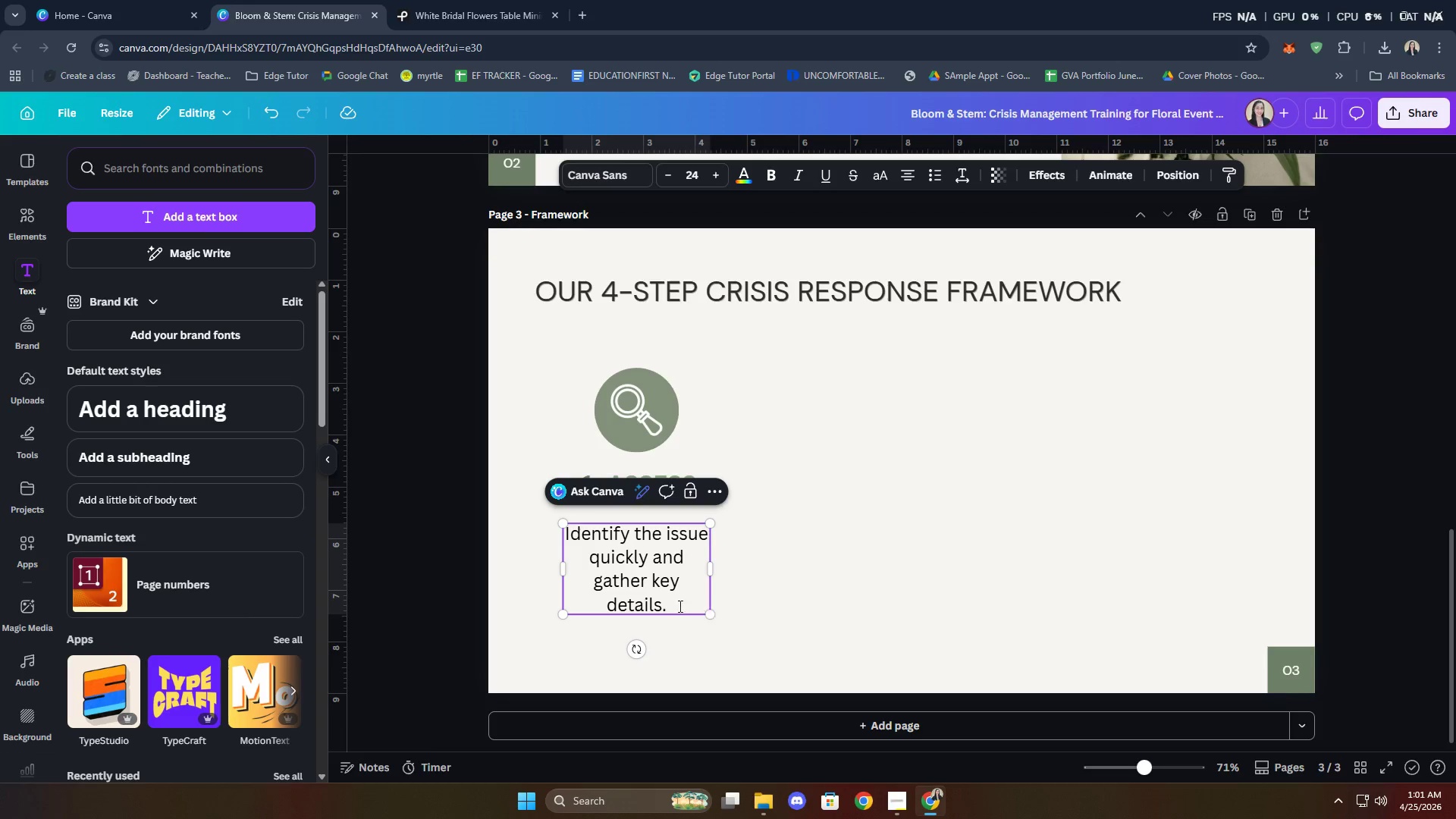 
left_click([652, 585])
 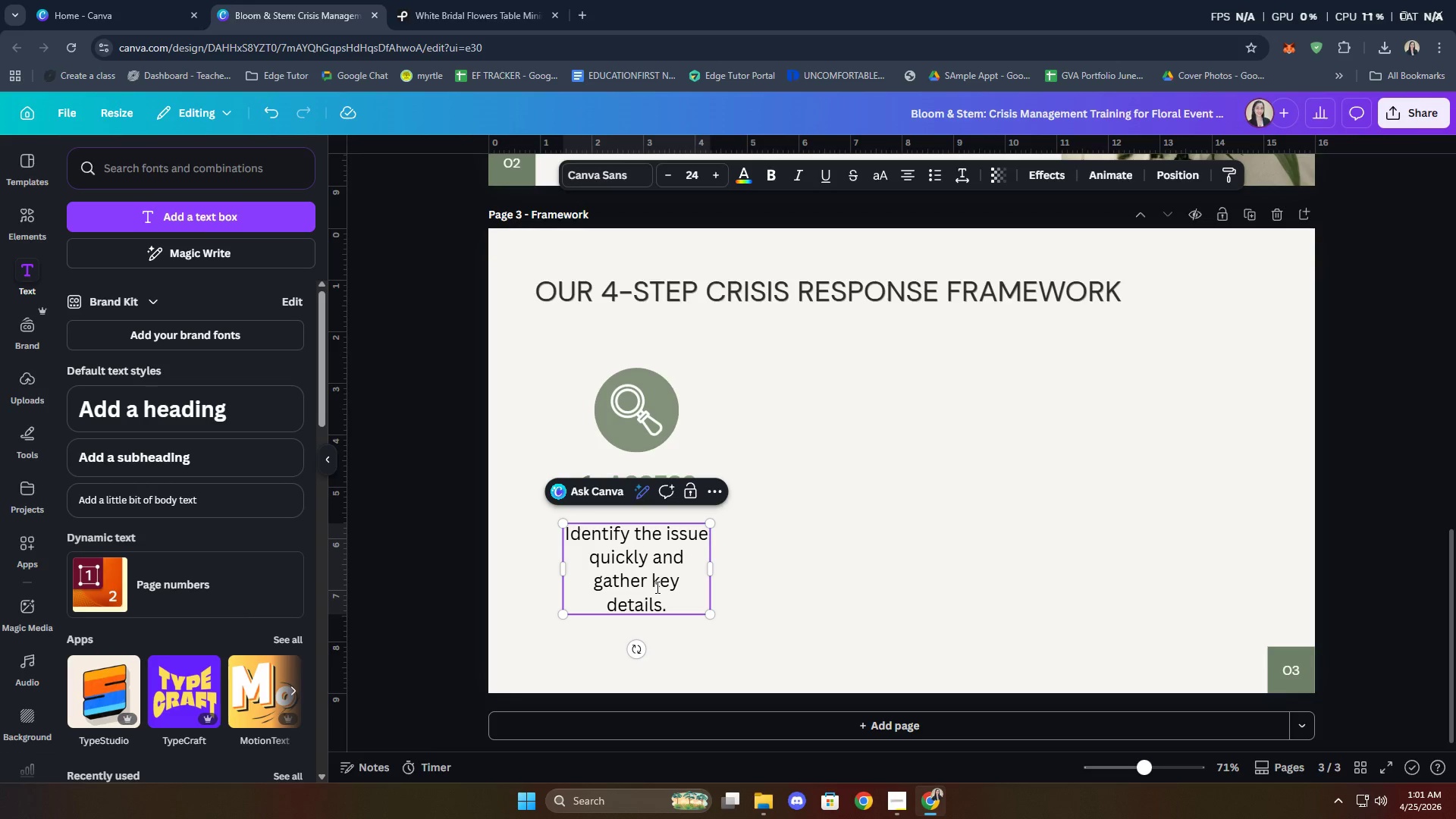 
key(Enter)
 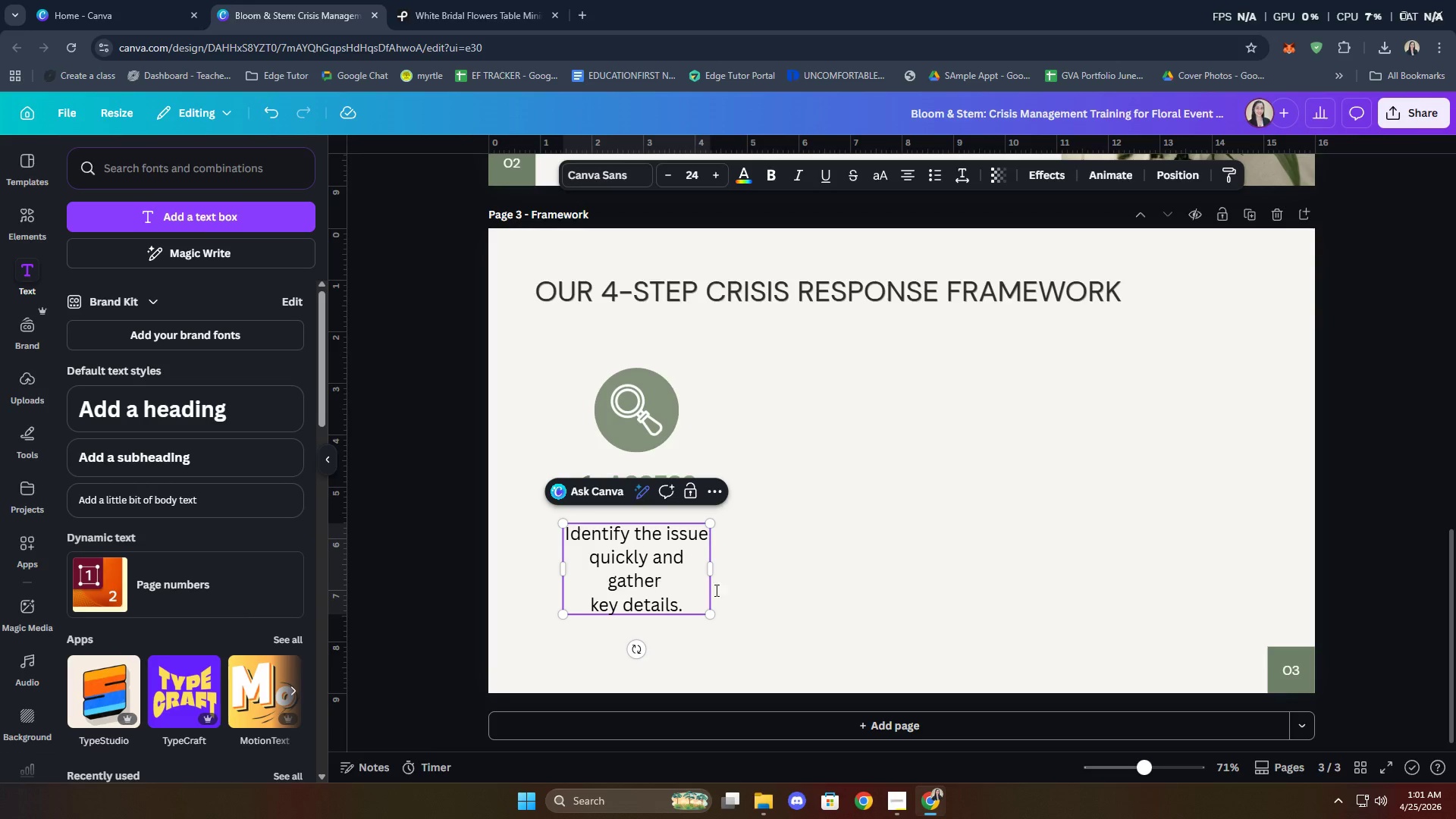 
left_click([886, 614])
 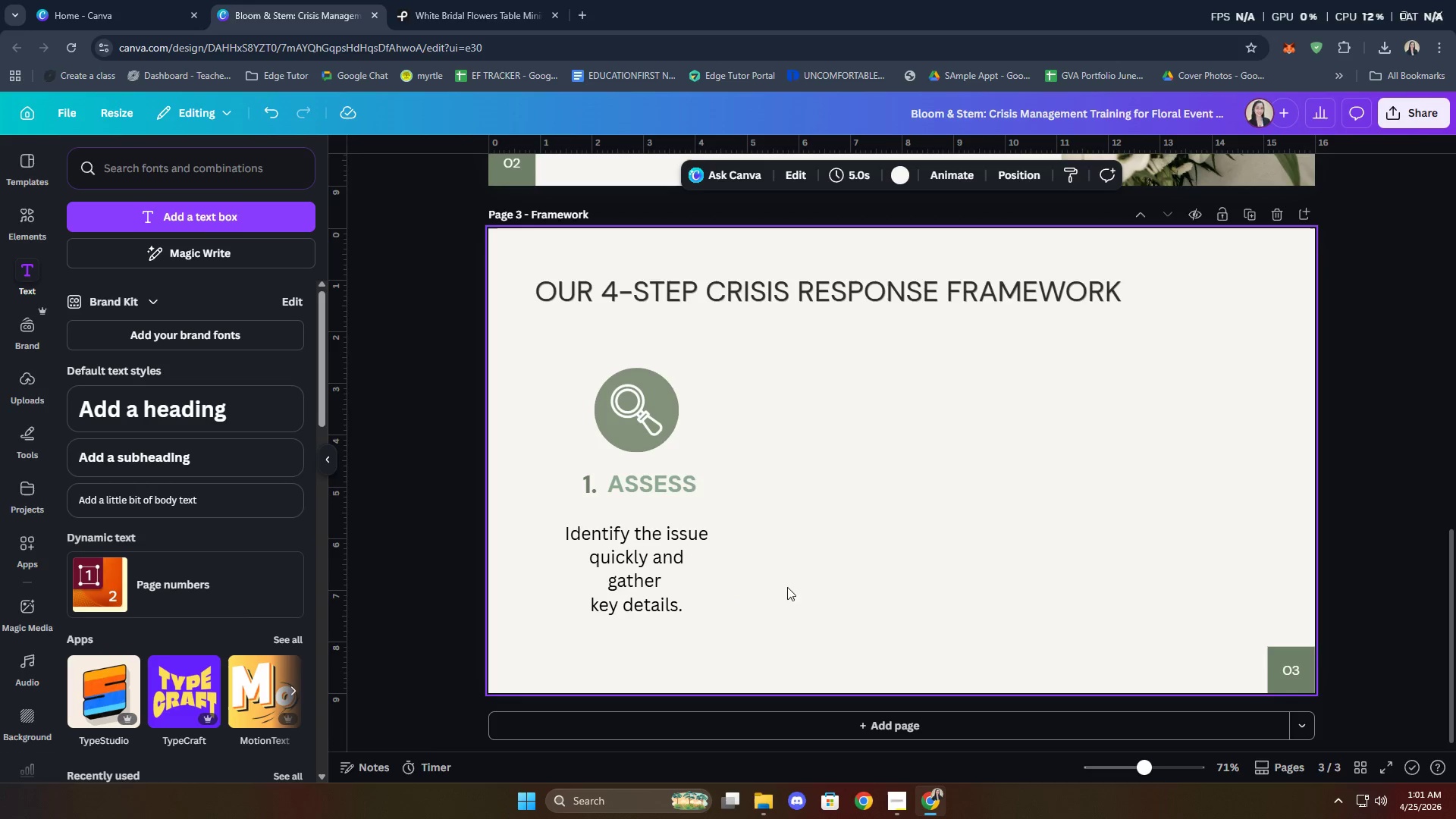 
left_click([690, 564])
 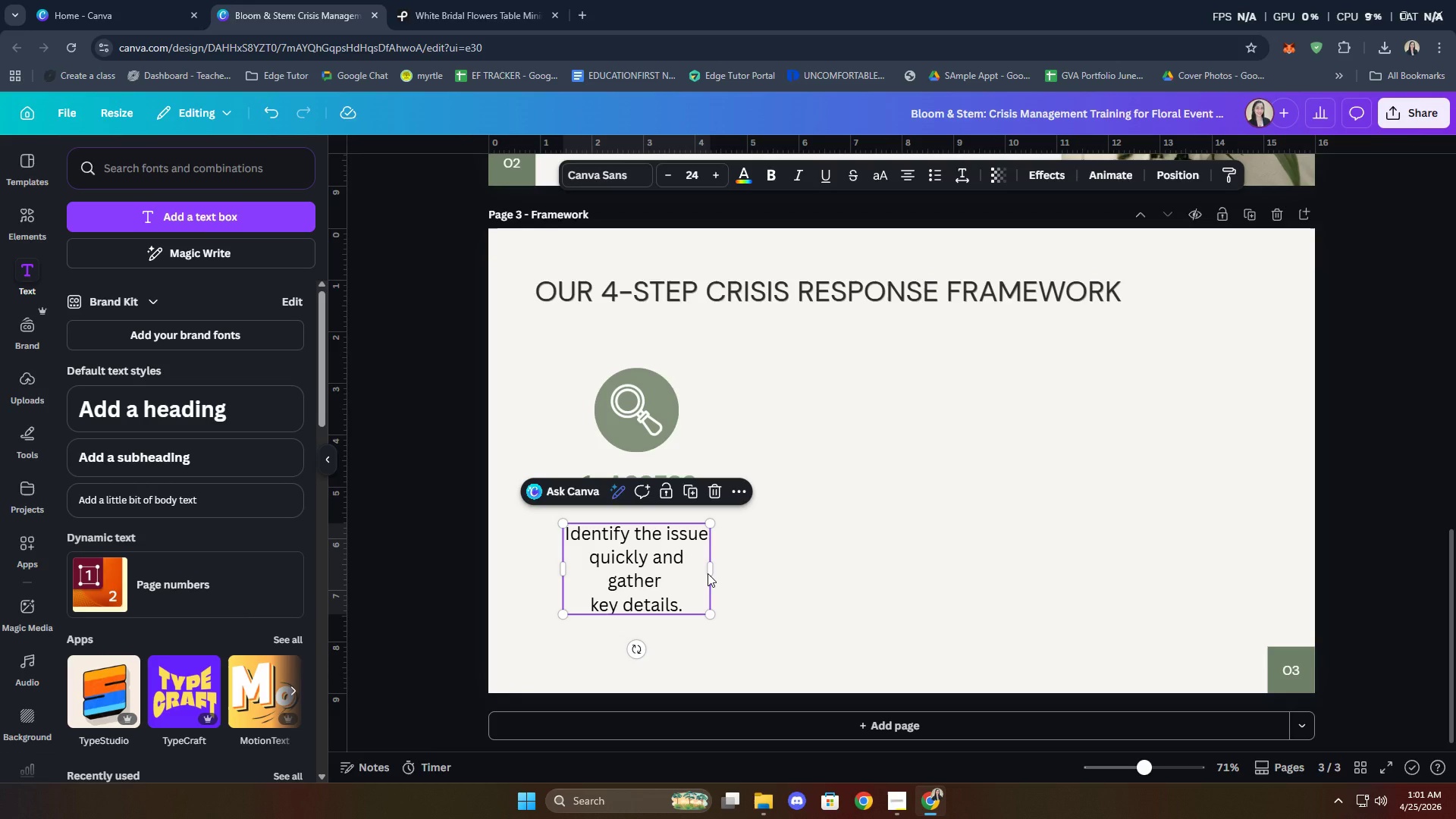 
left_click([610, 576])
 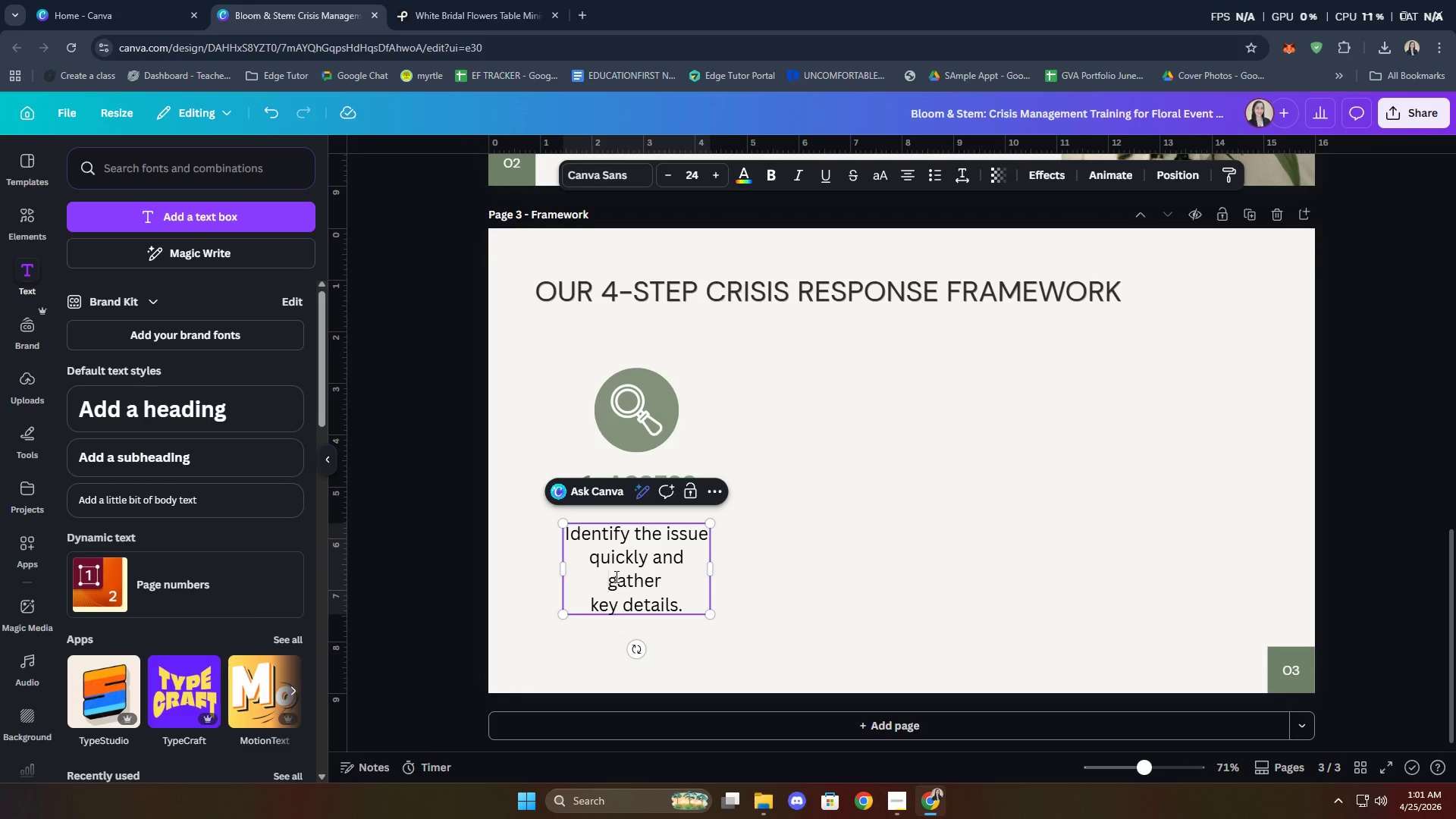 
key(Backspace)
 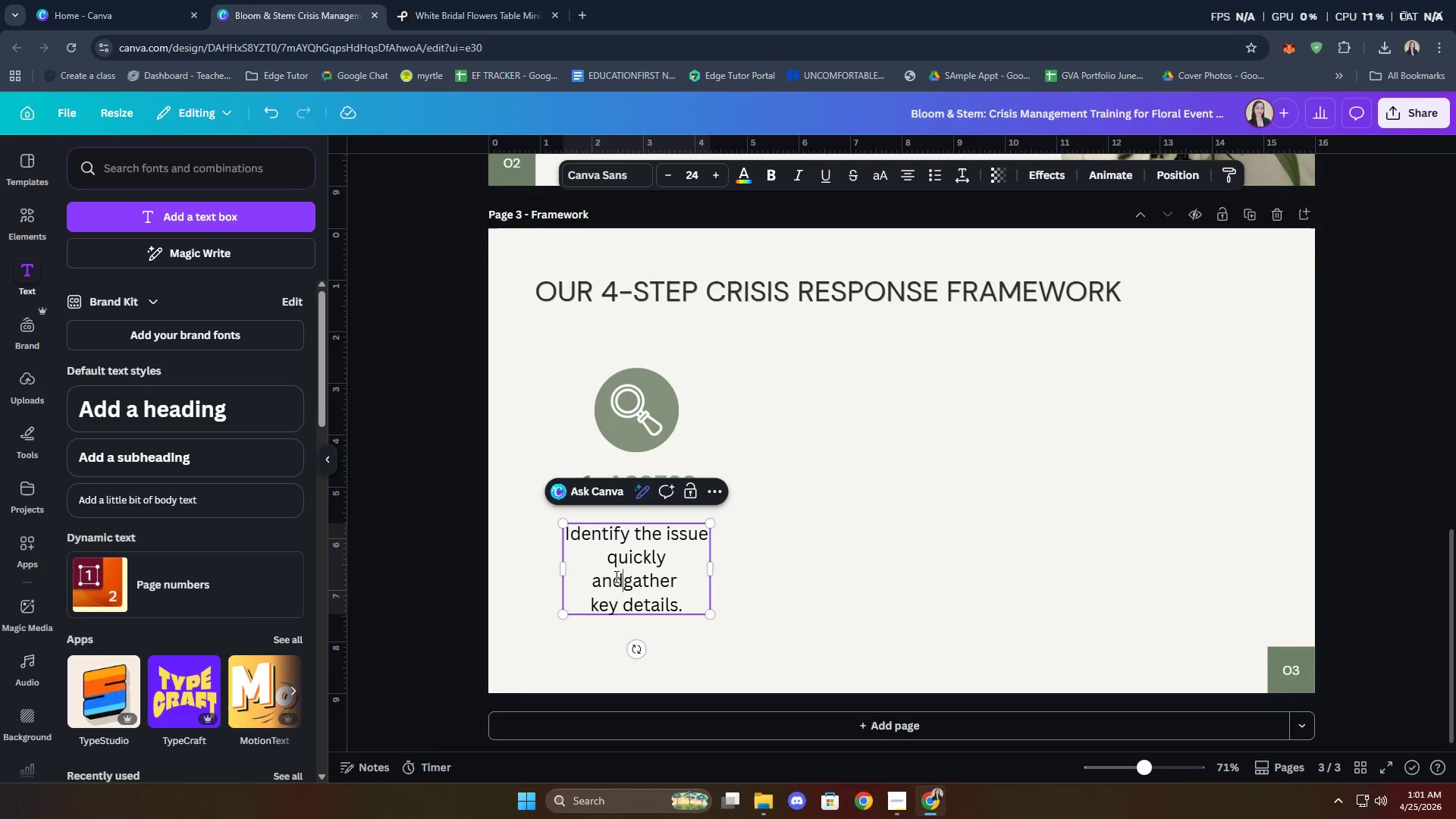 
key(Space)
 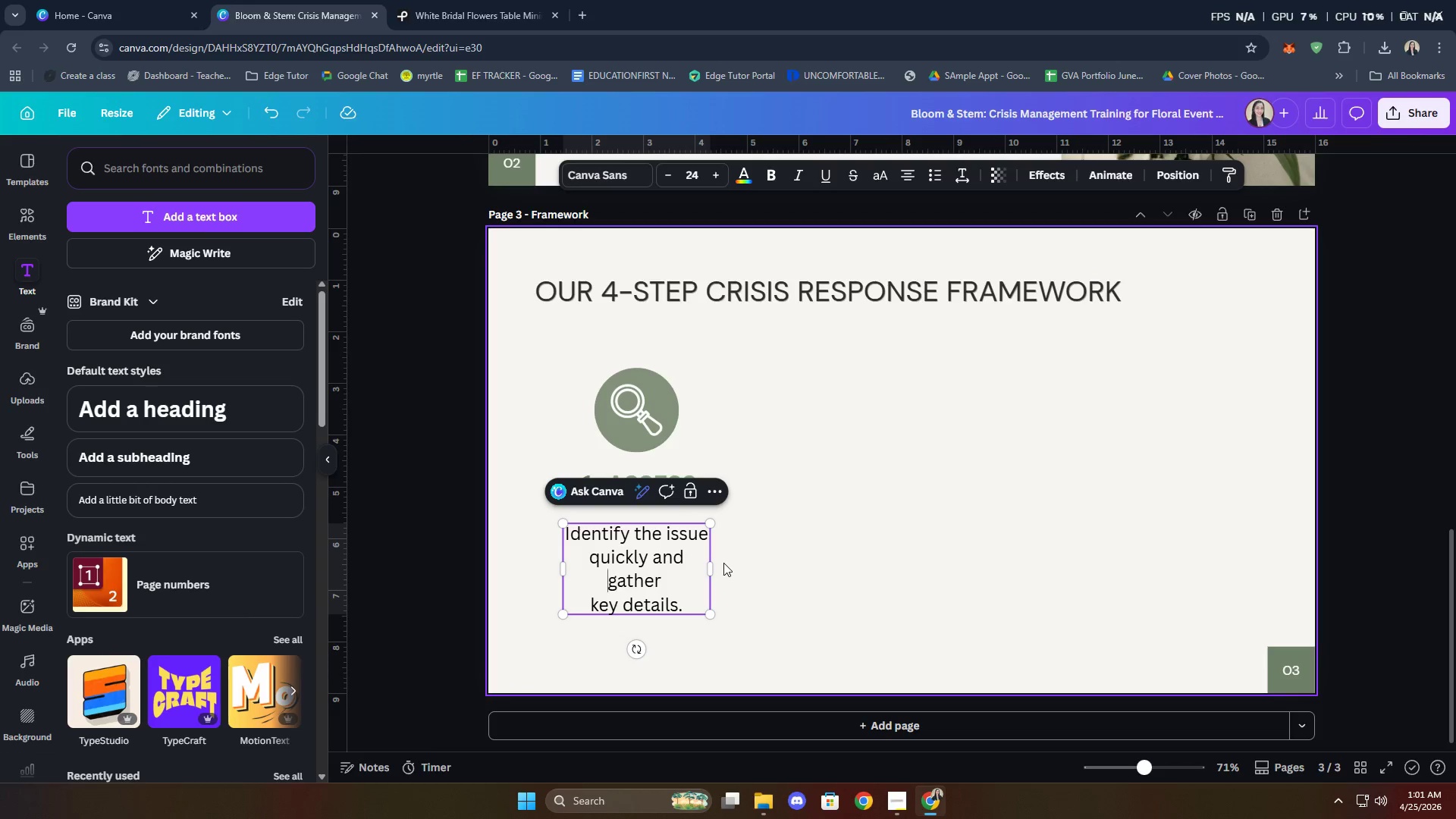 
left_click_drag(start_coordinate=[720, 564], to_coordinate=[734, 564])
 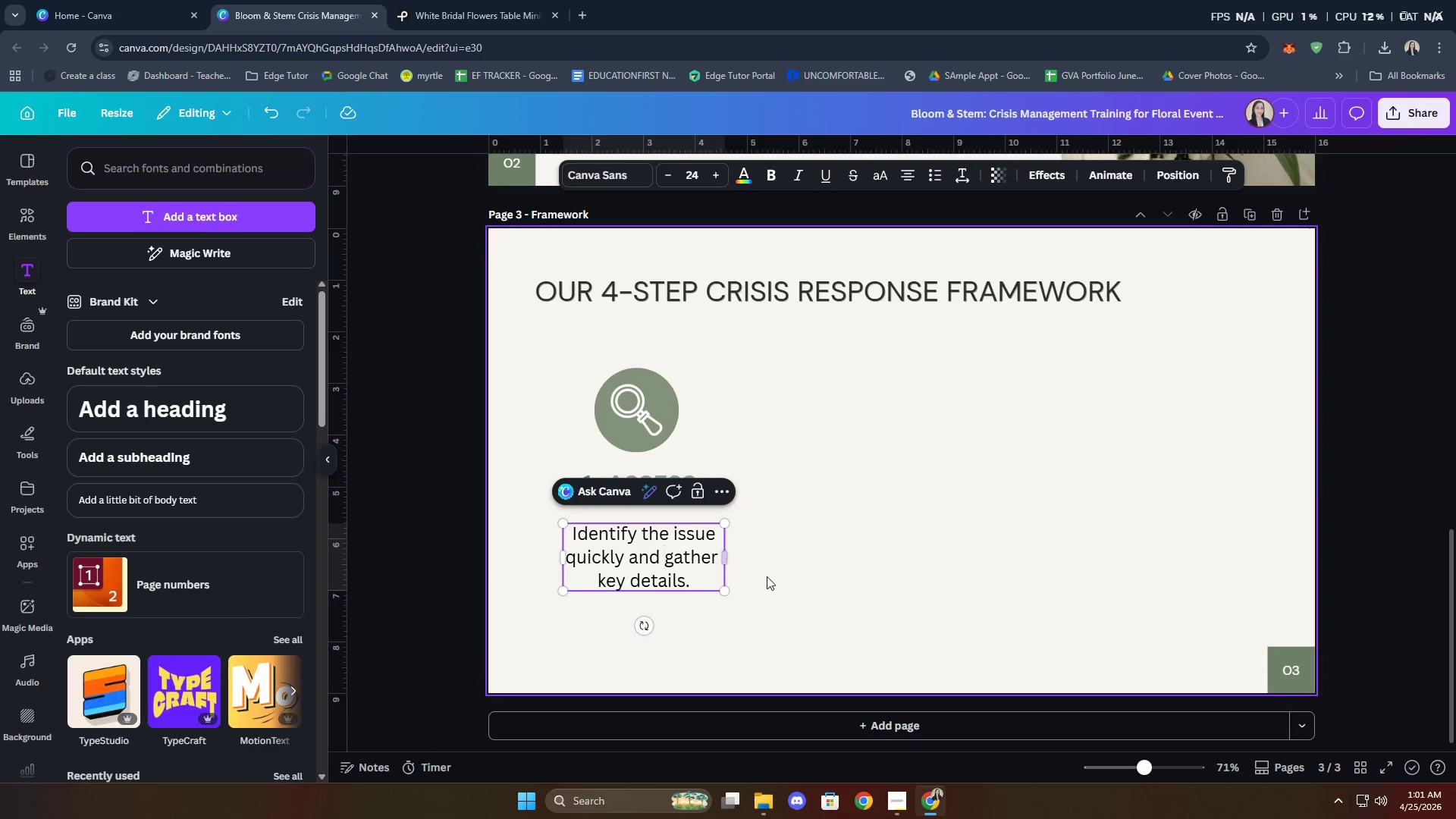 
left_click([767, 576])
 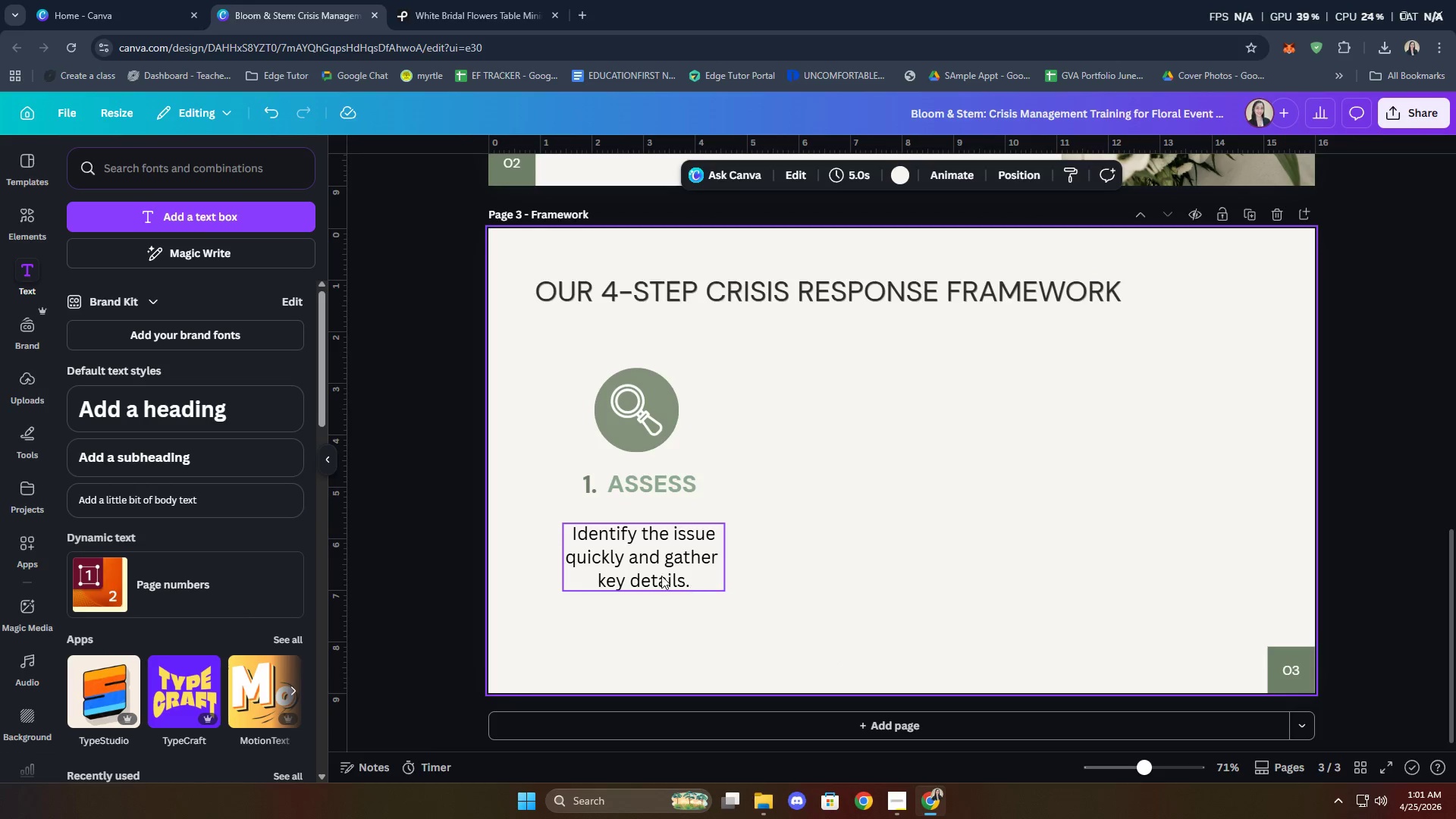 
left_click([661, 576])
 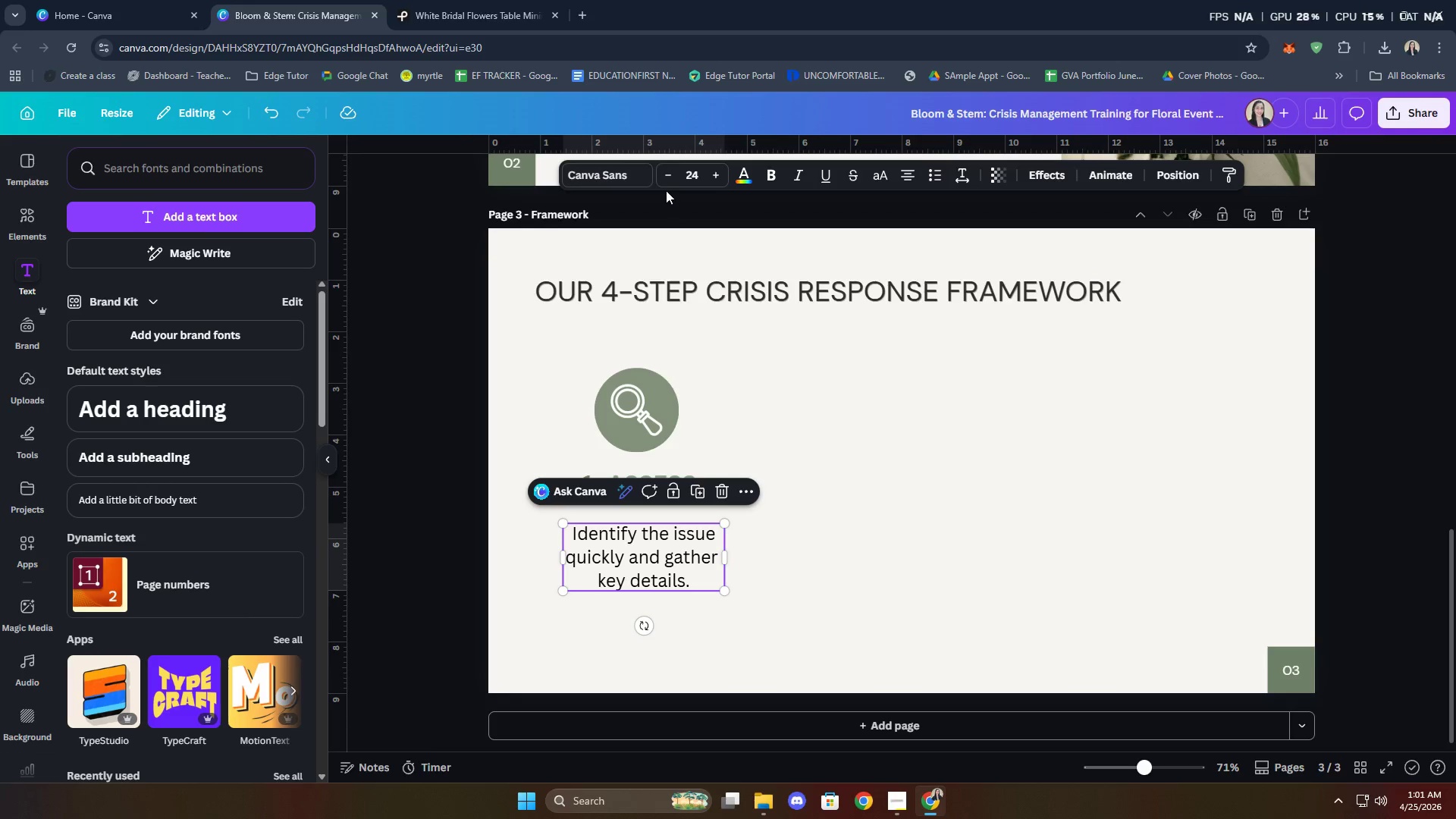 
double_click([664, 185])
 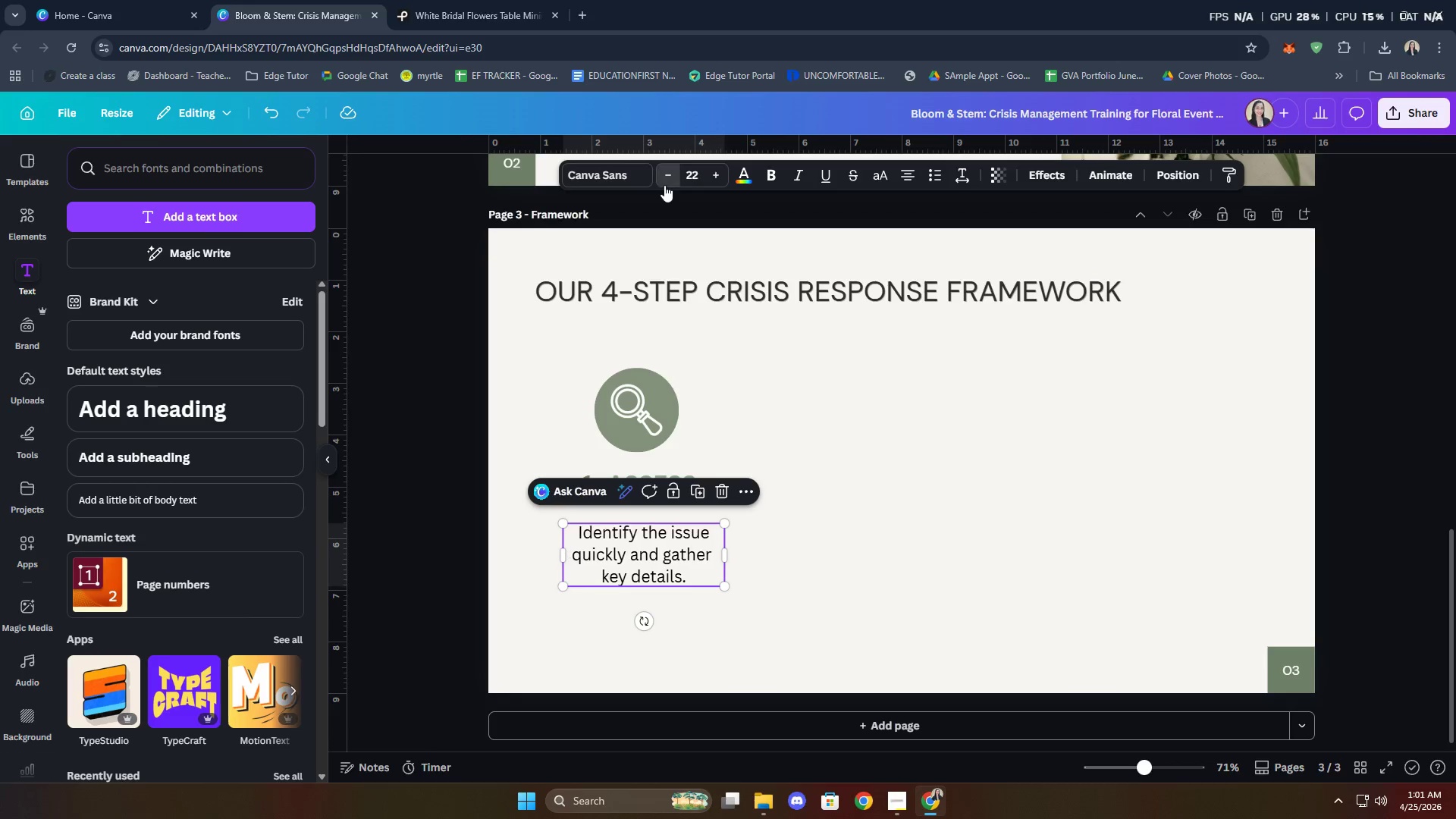 
triple_click([664, 185])
 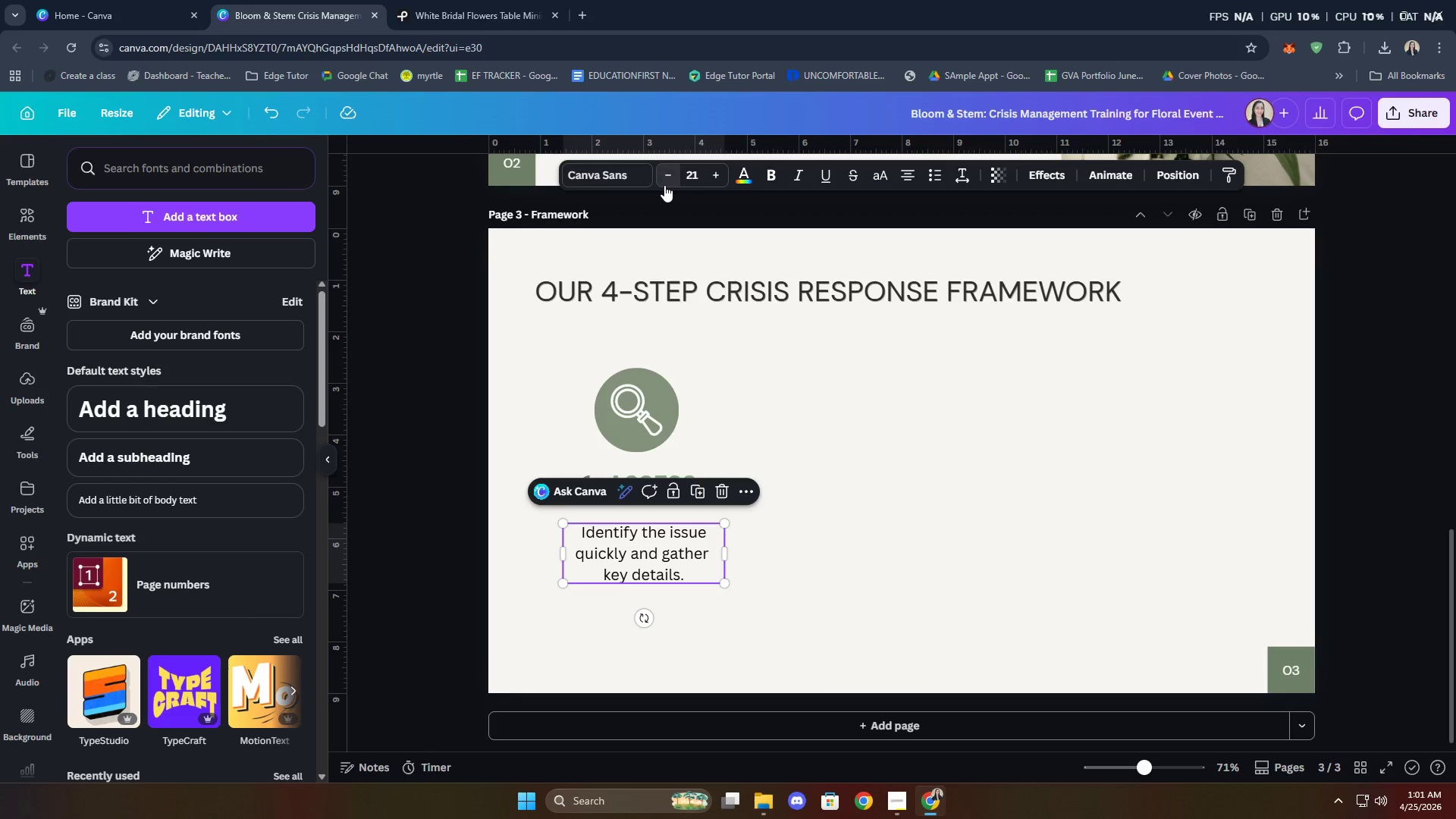 
triple_click([664, 185])
 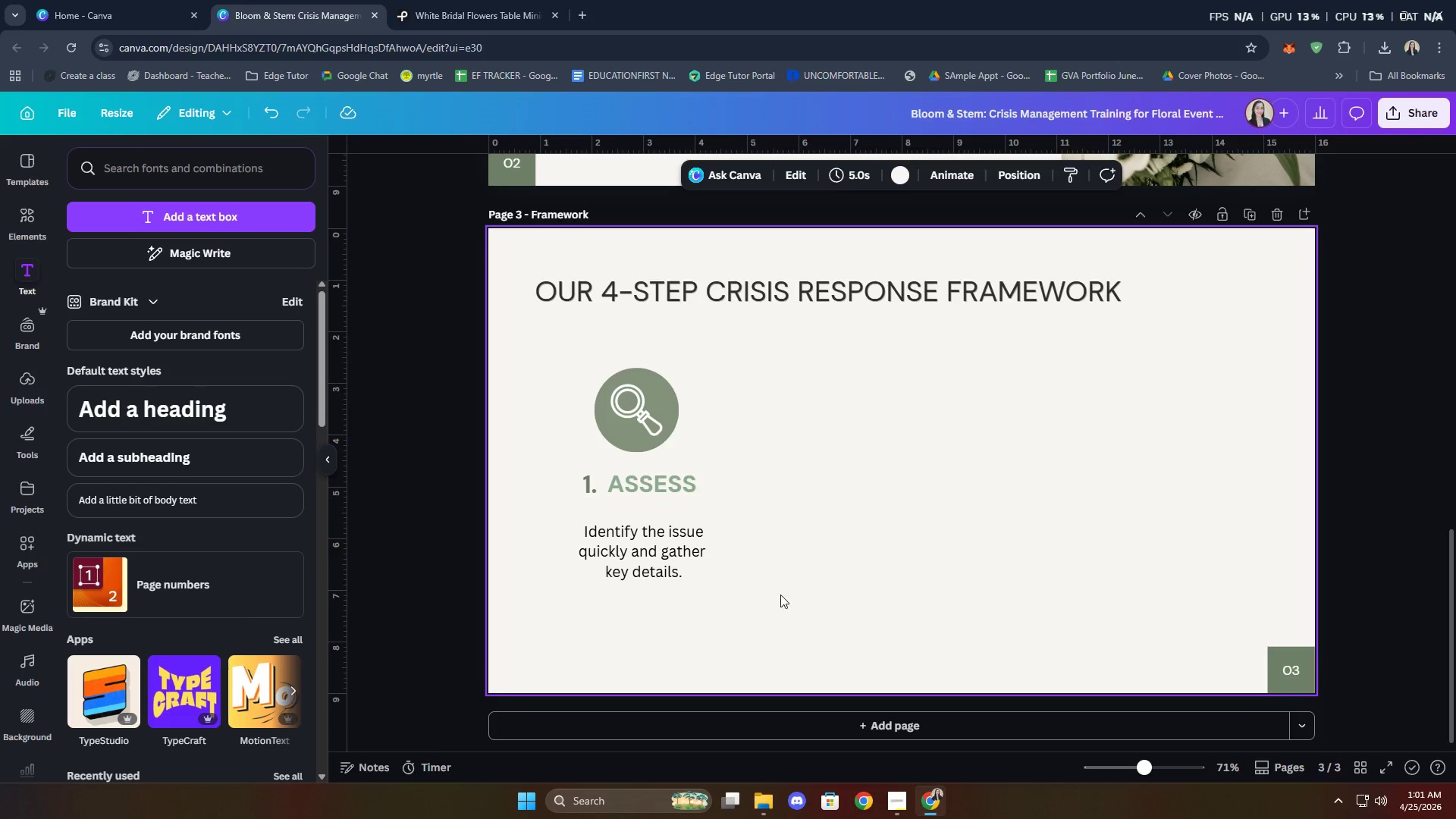 
left_click_drag(start_coordinate=[694, 558], to_coordinate=[692, 551])
 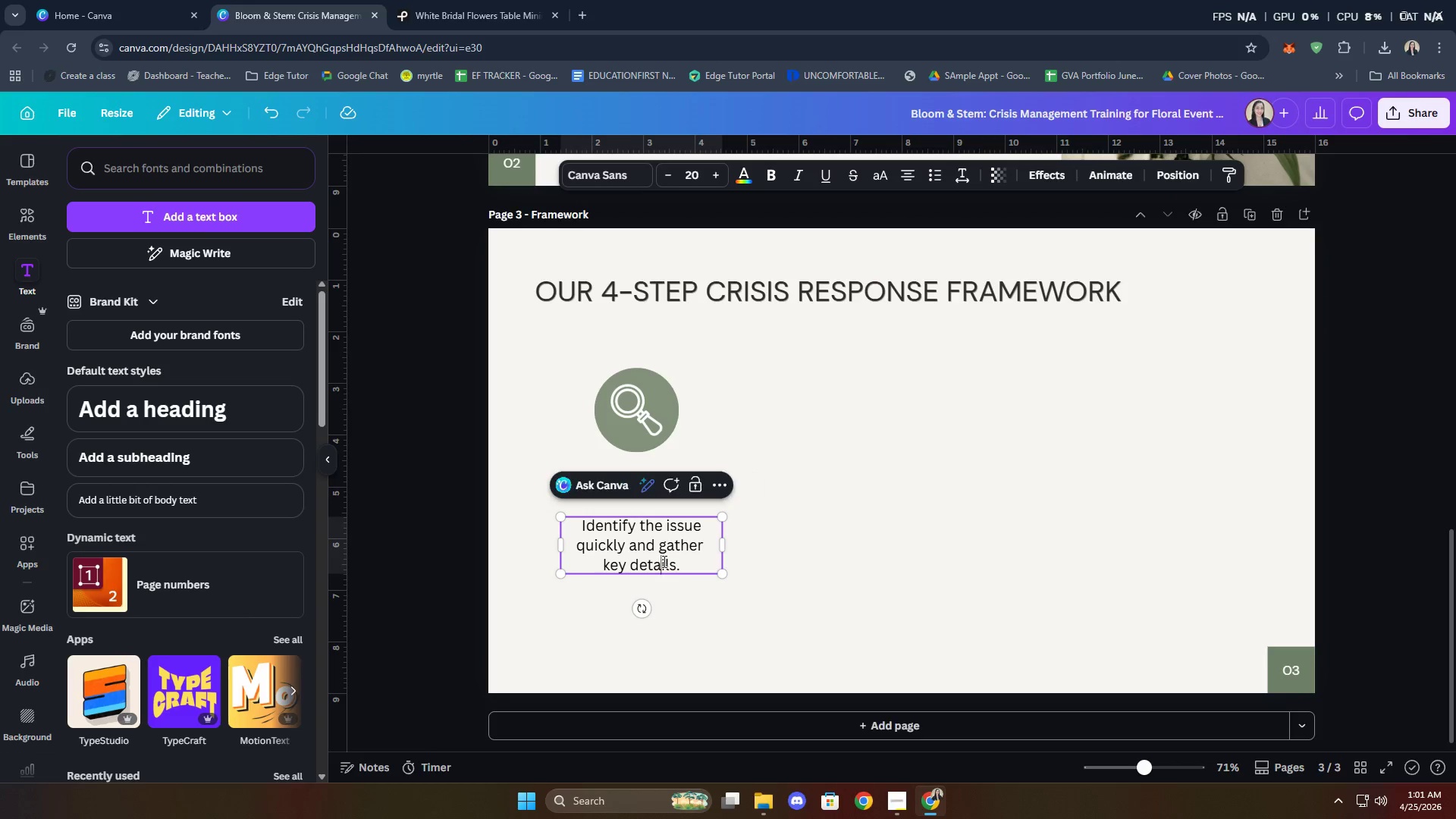 
double_click([663, 561])
 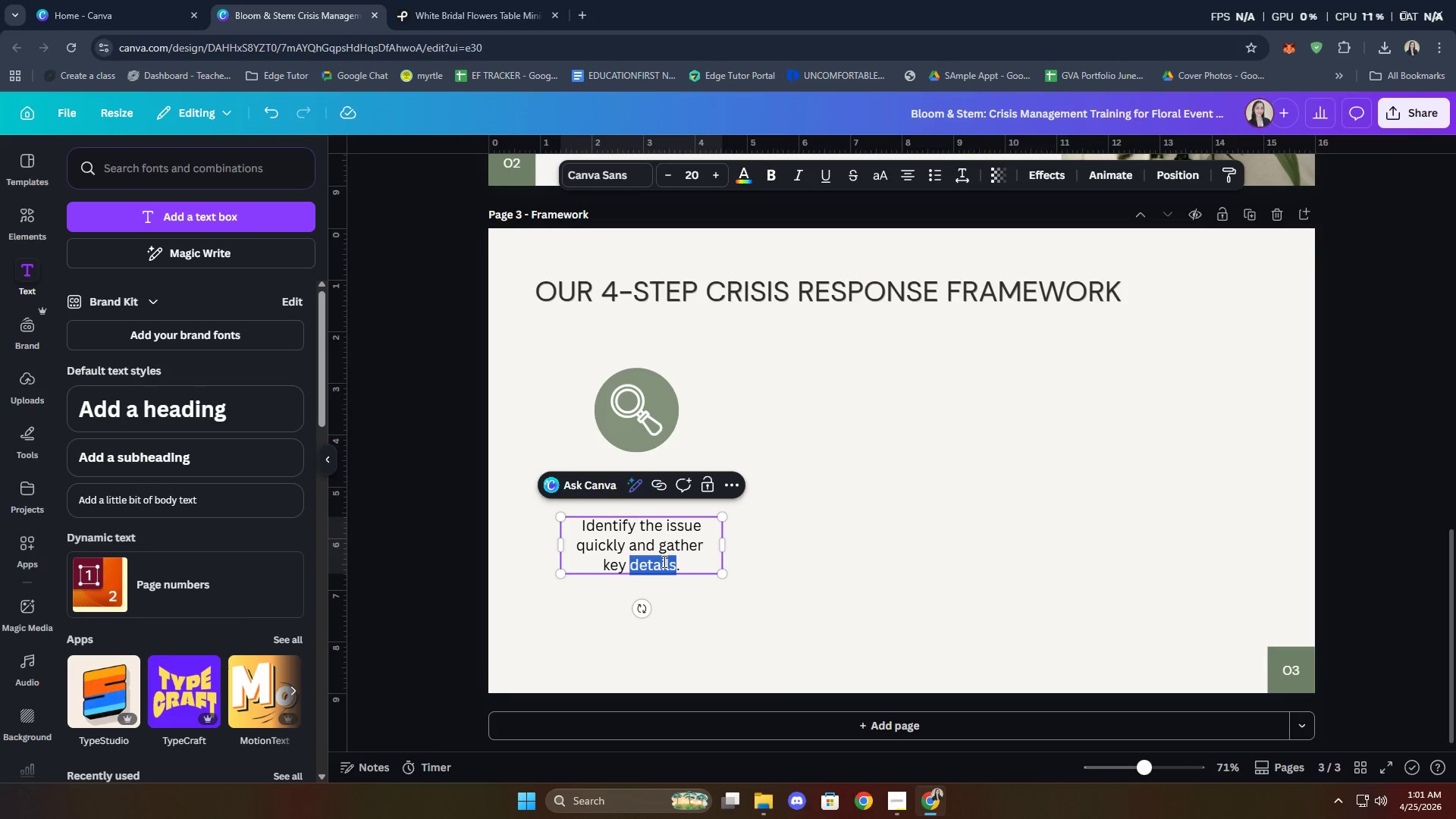 
triple_click([663, 561])
 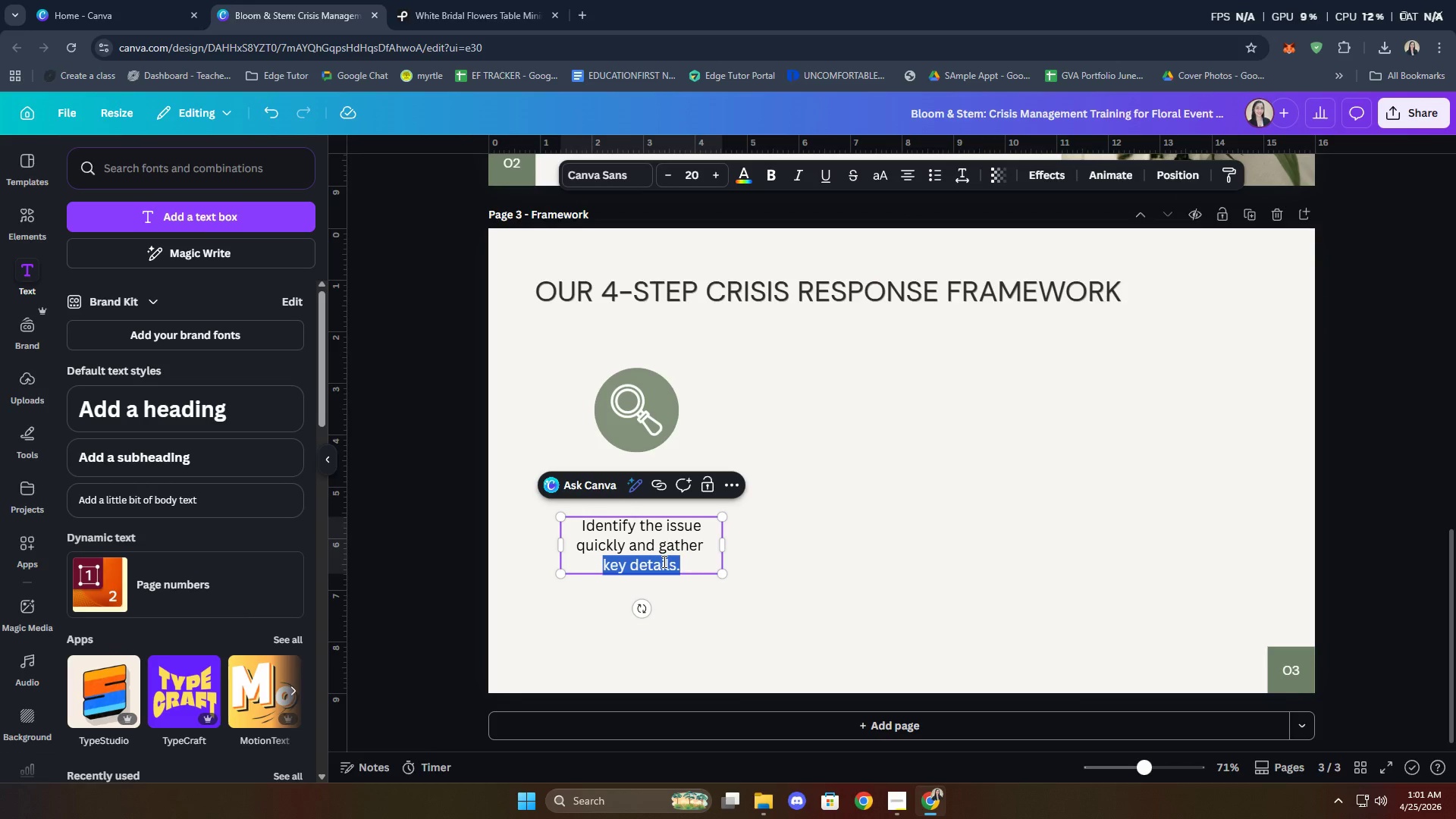 
key(Control+A)
 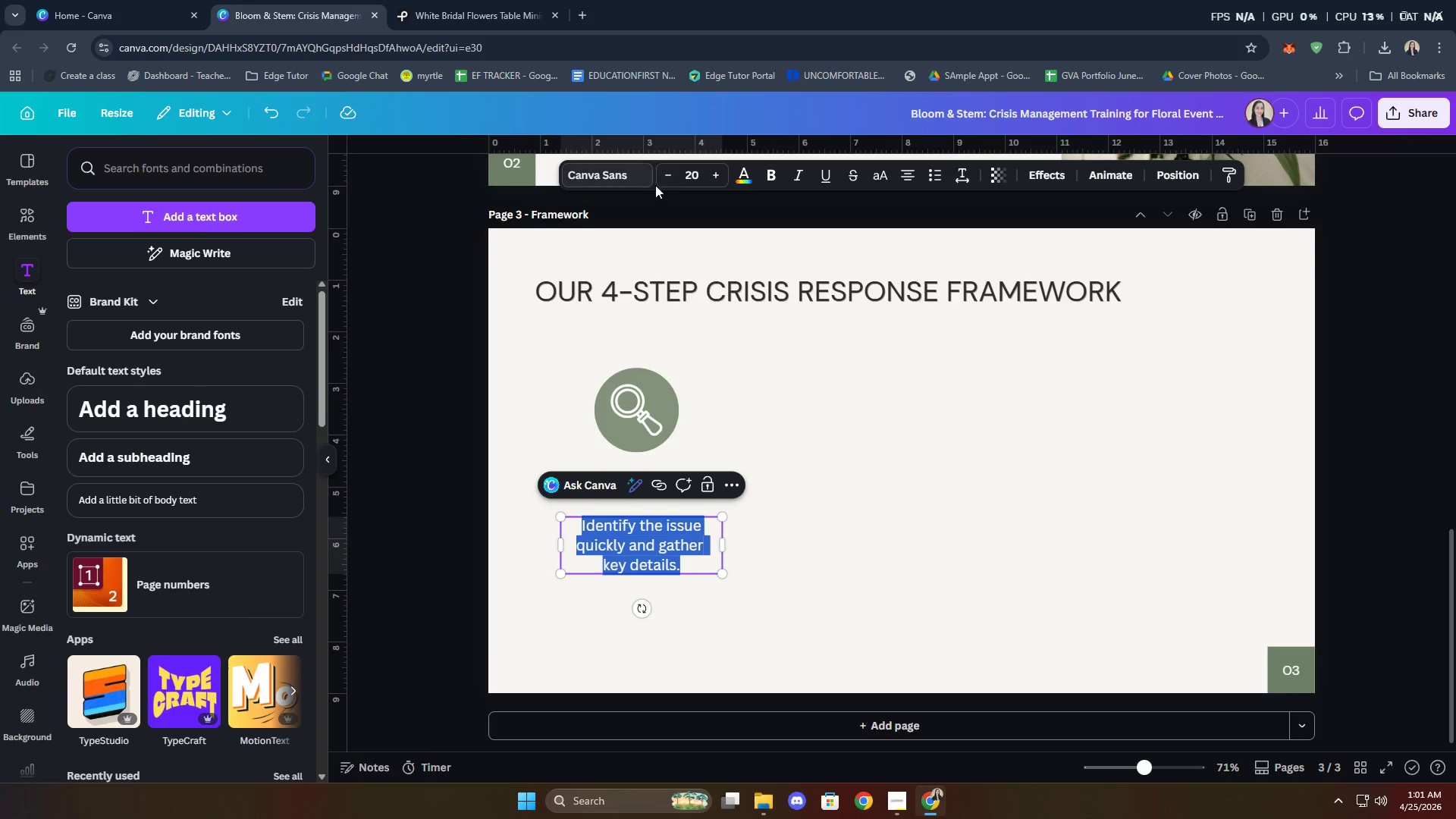 
left_click([742, 173])
 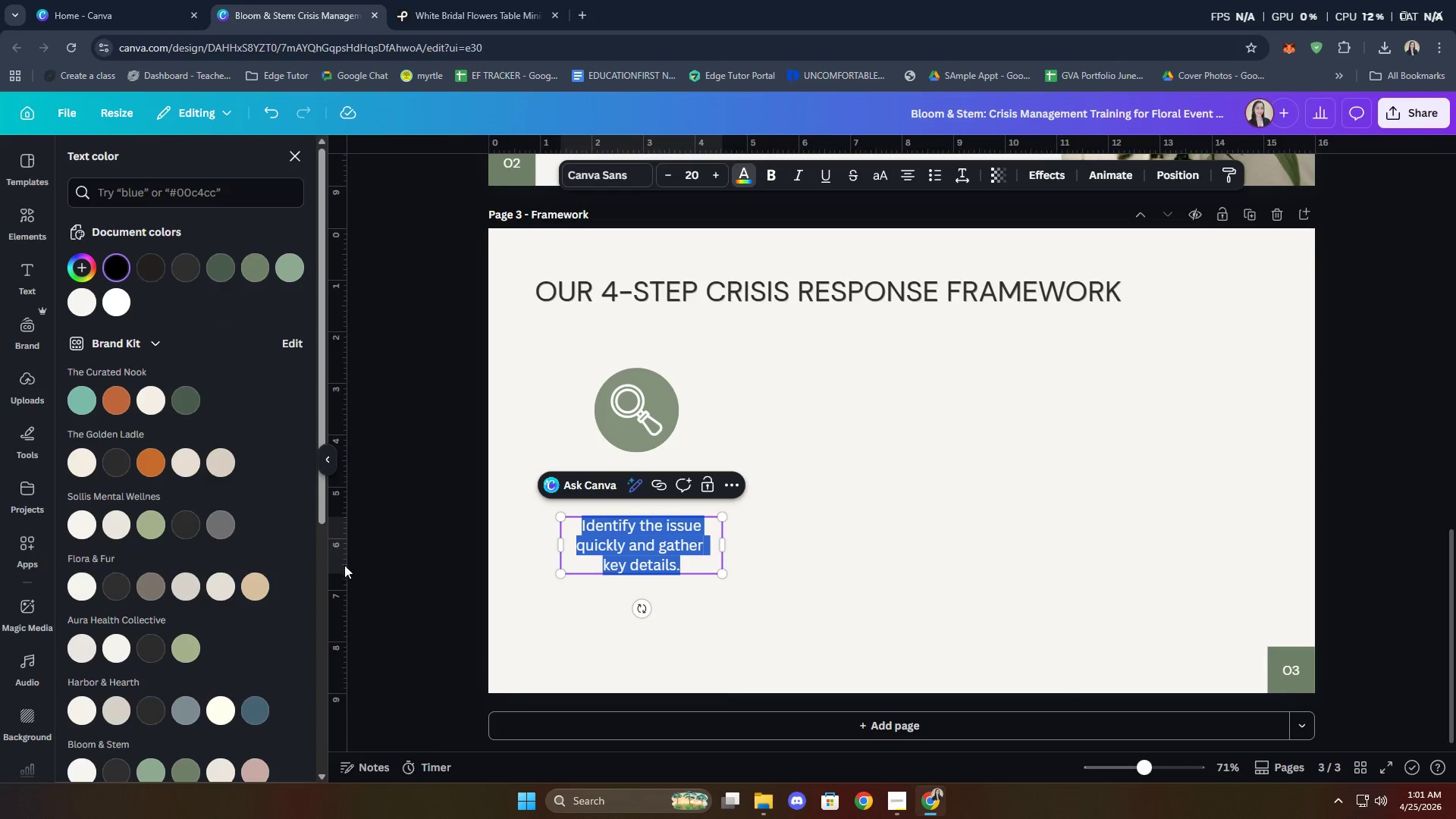 
scroll: coordinate [271, 623], scroll_direction: down, amount: 4.0
 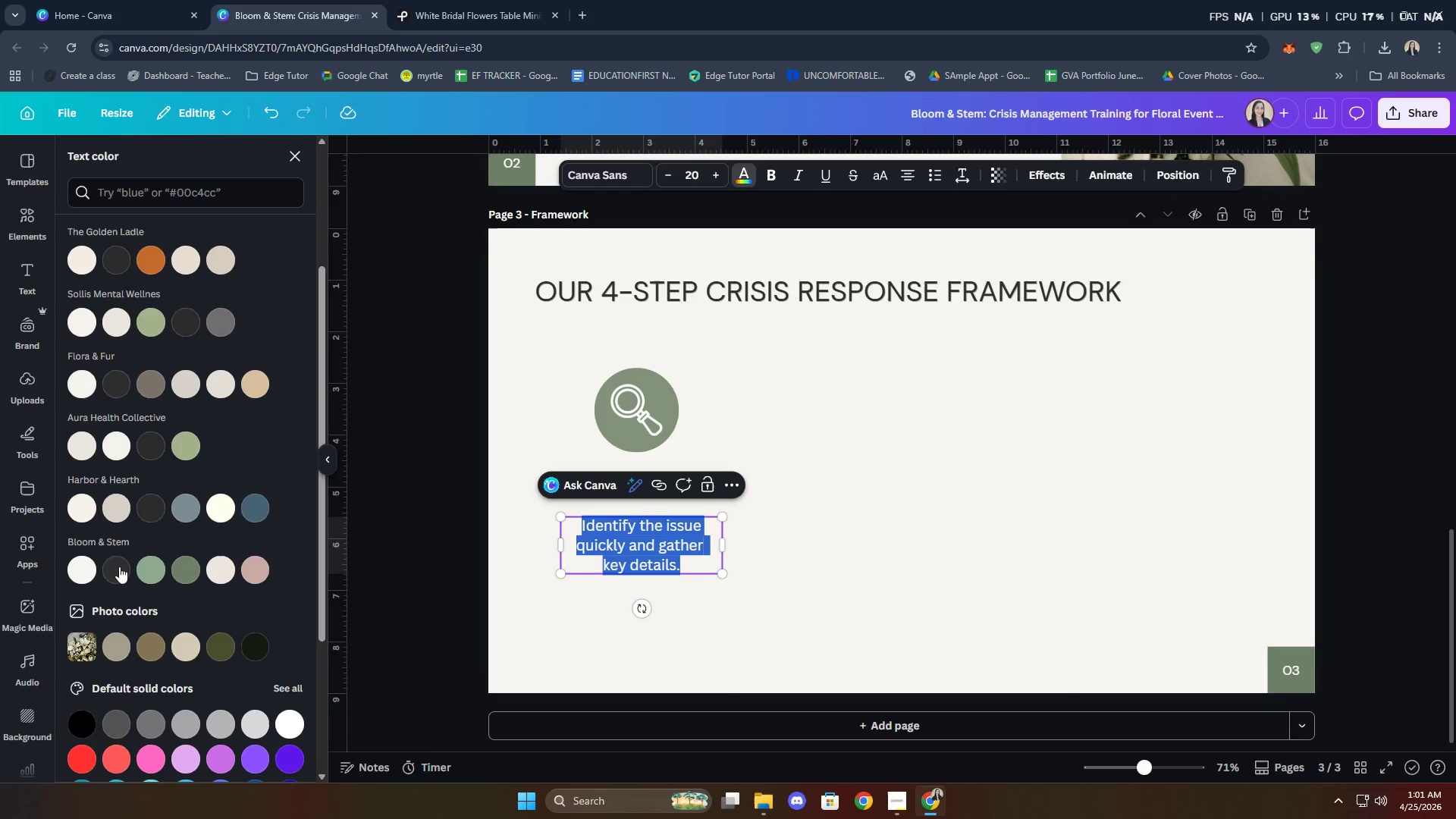 
left_click([111, 567])
 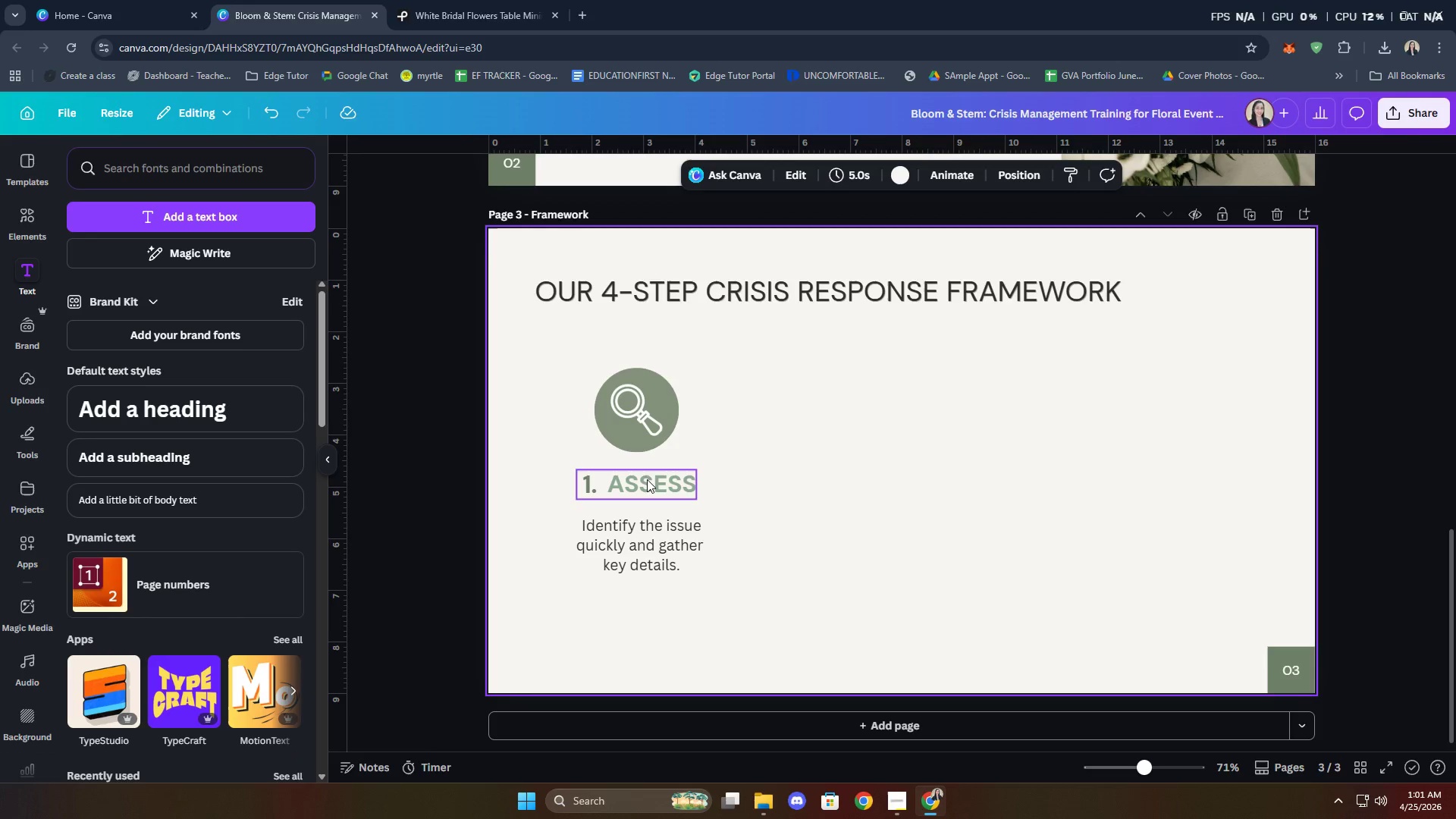 
left_click_drag(start_coordinate=[690, 629], to_coordinate=[585, 384])
 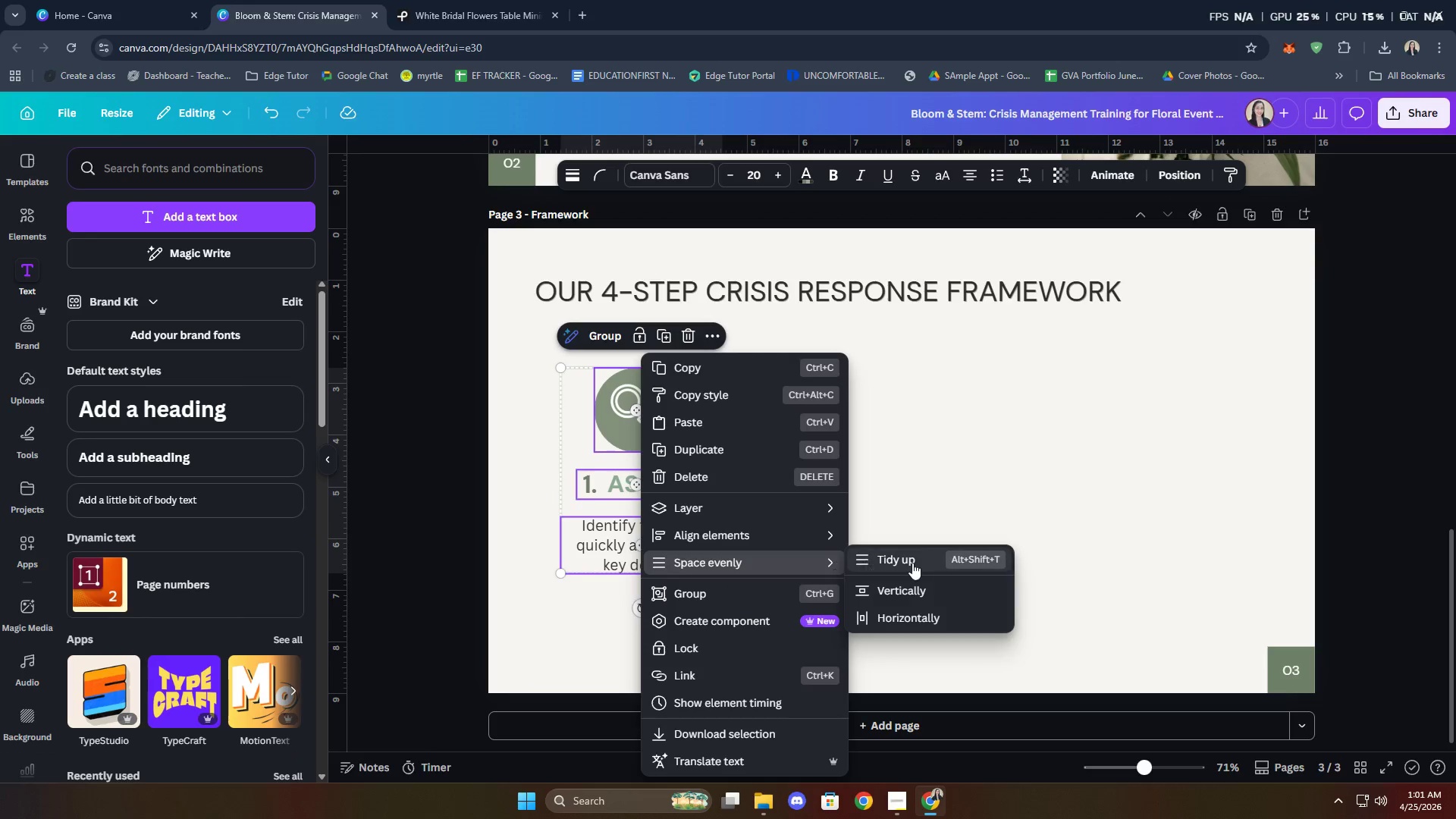 
double_click([896, 570])
 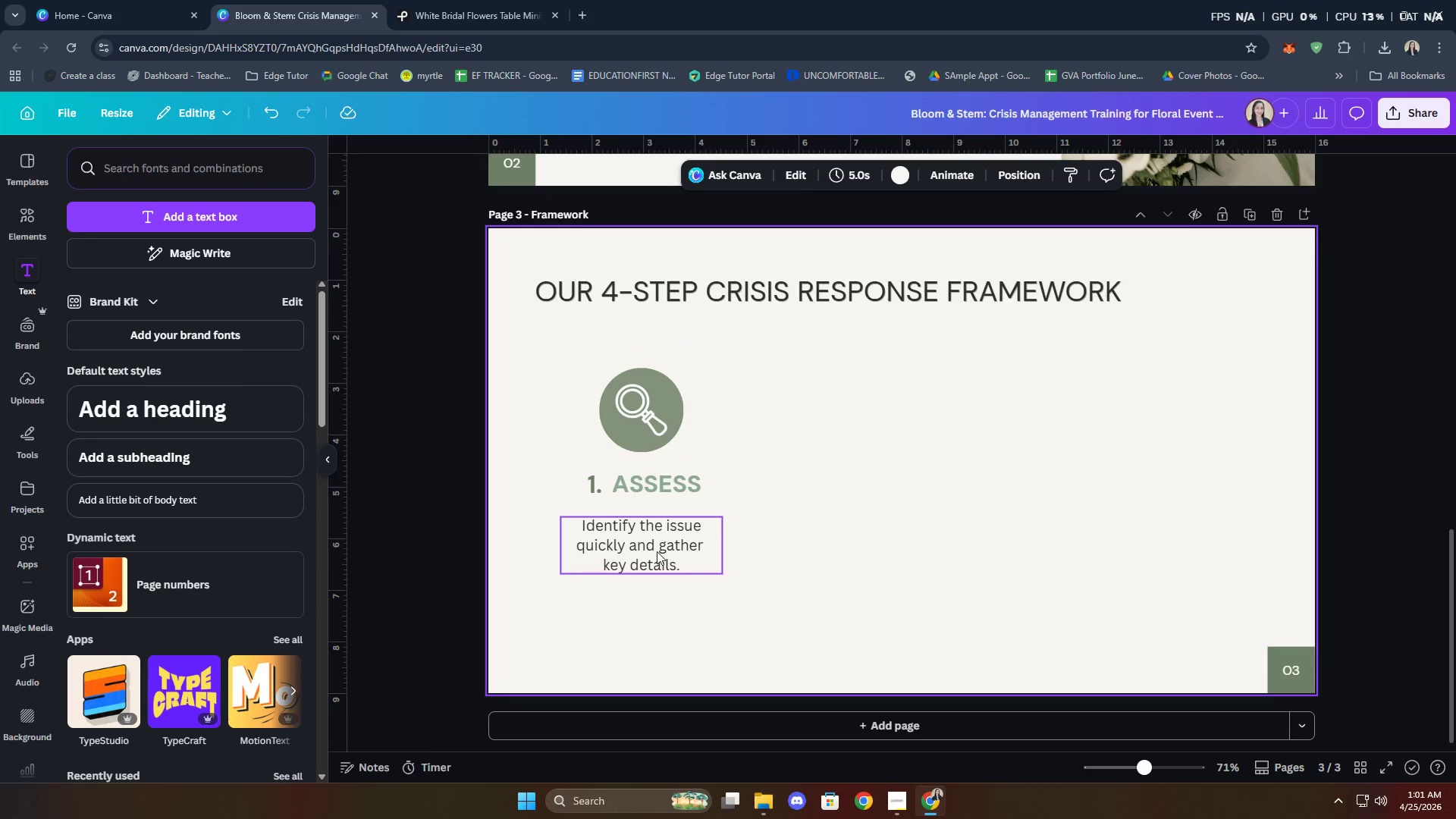 
left_click_drag(start_coordinate=[721, 596], to_coordinate=[589, 402])
 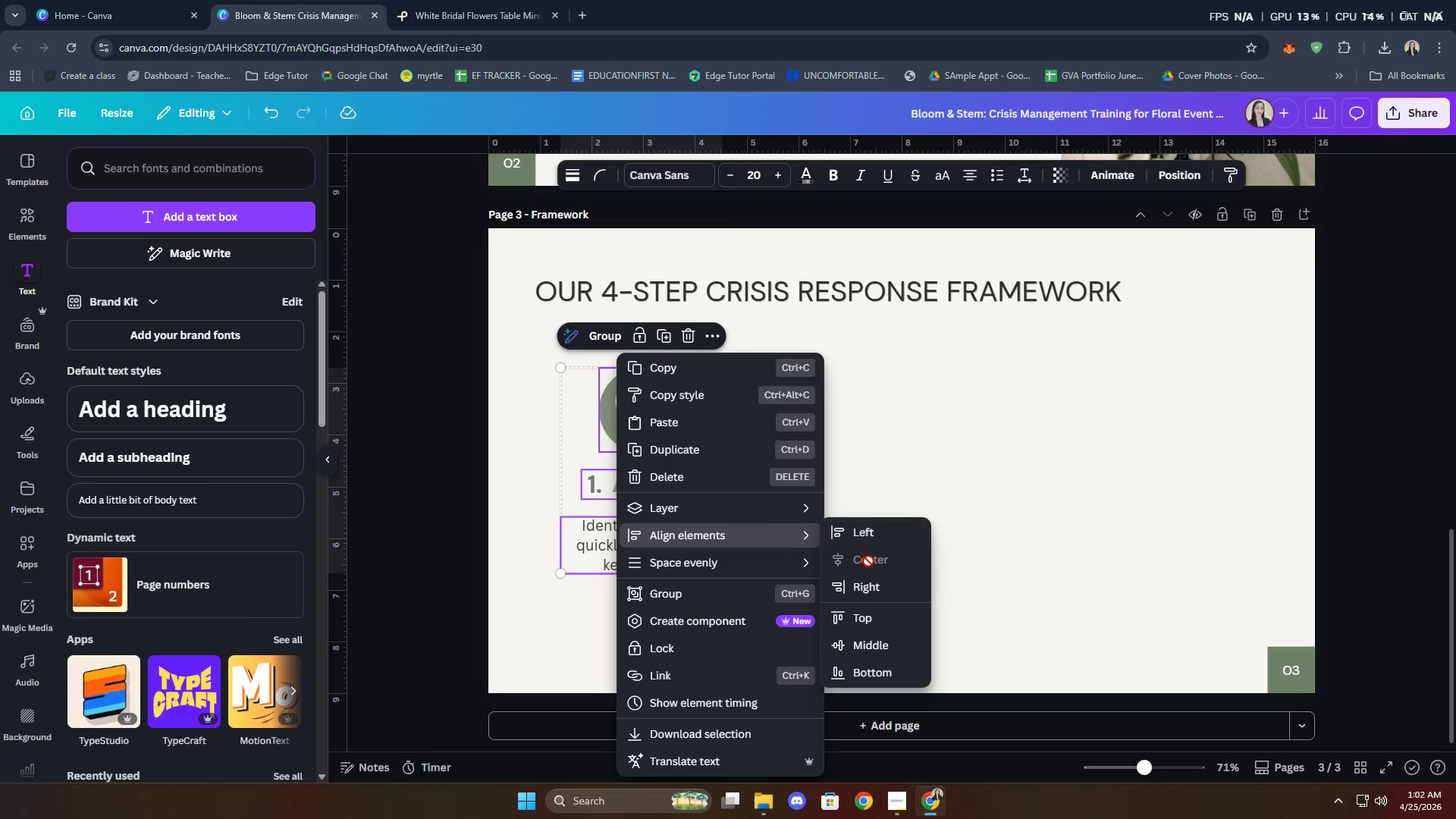 
left_click([866, 651])
 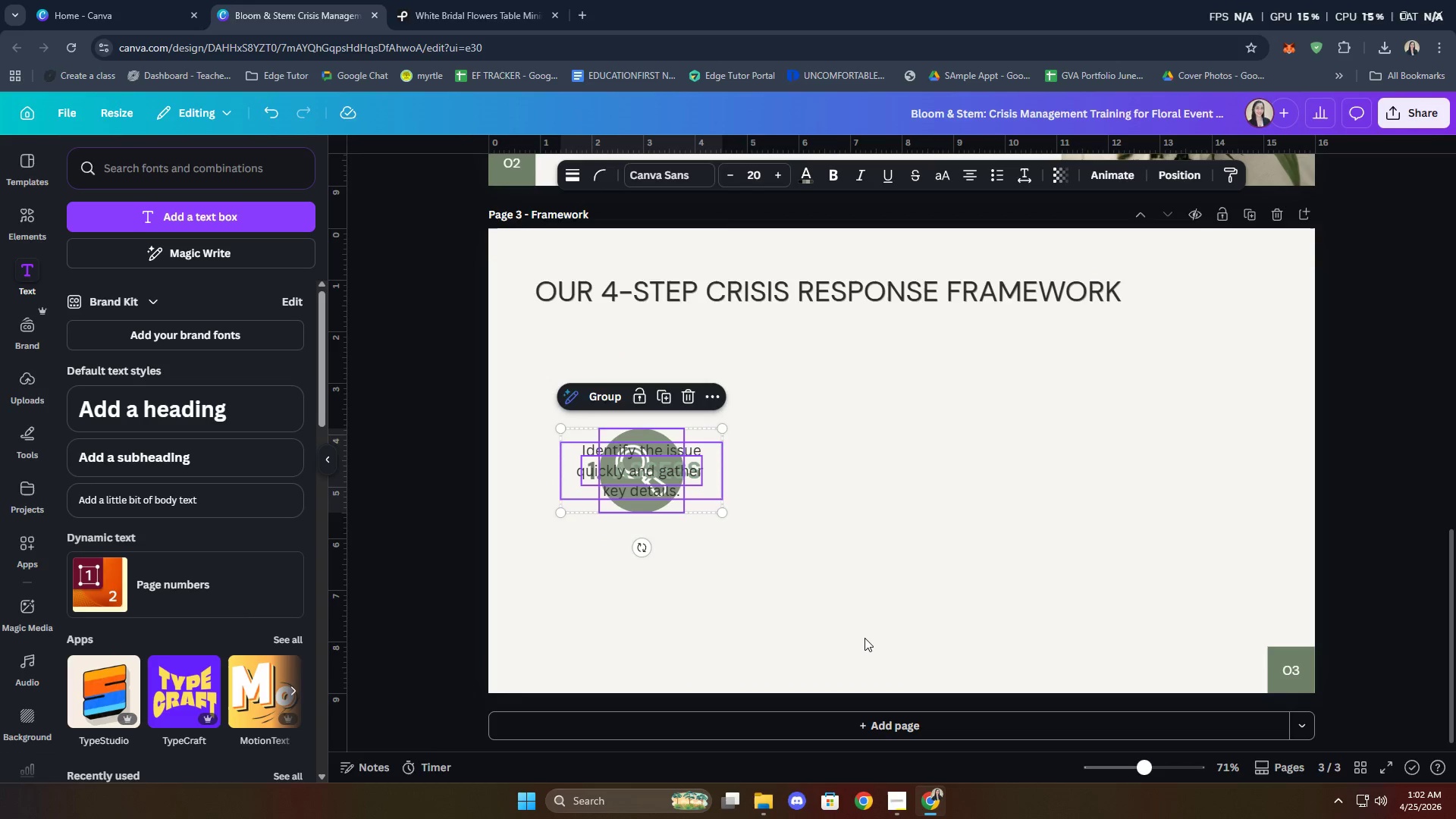 
key(Control+Z)
 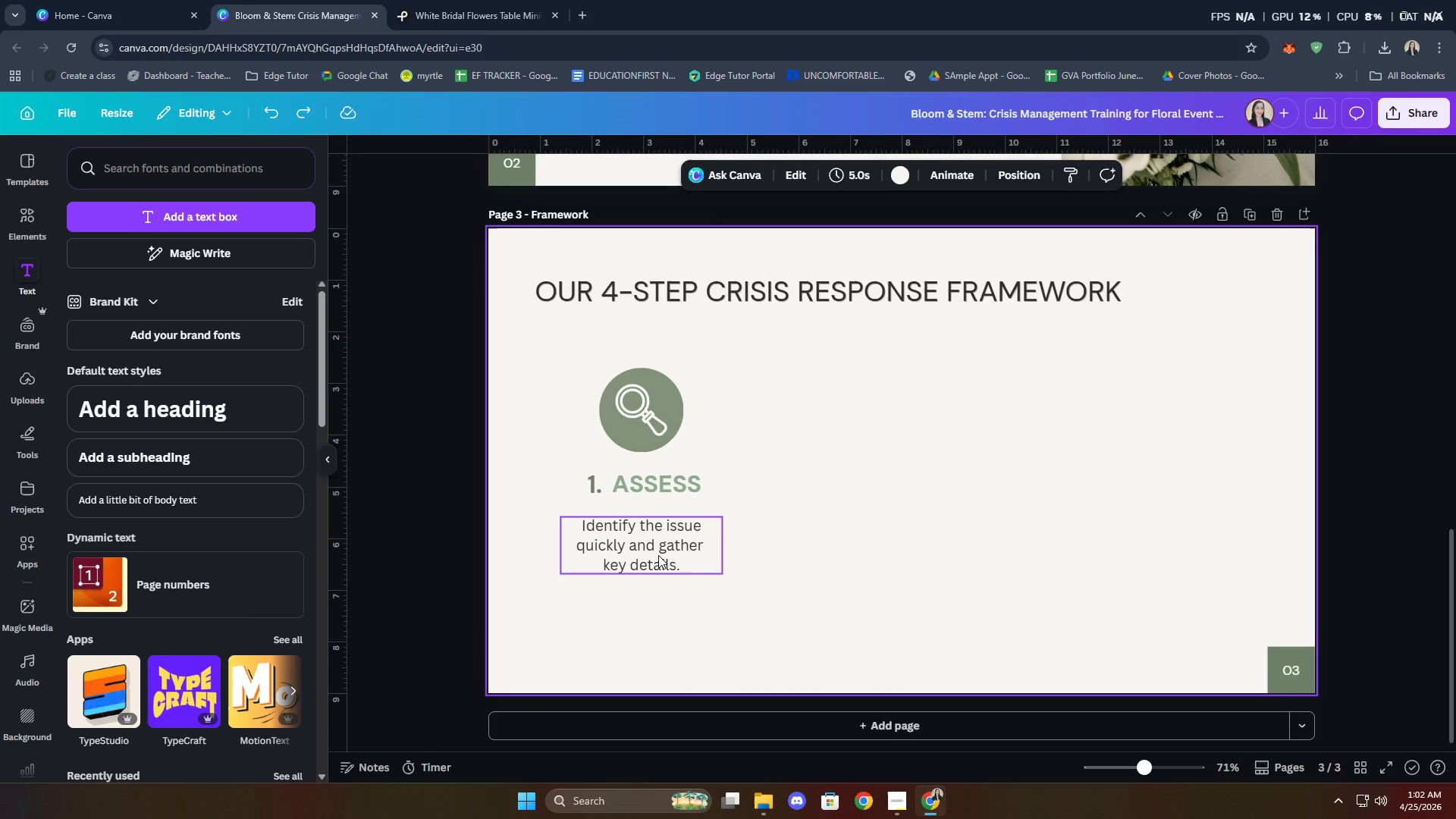 
left_click_drag(start_coordinate=[686, 636], to_coordinate=[734, 623])
 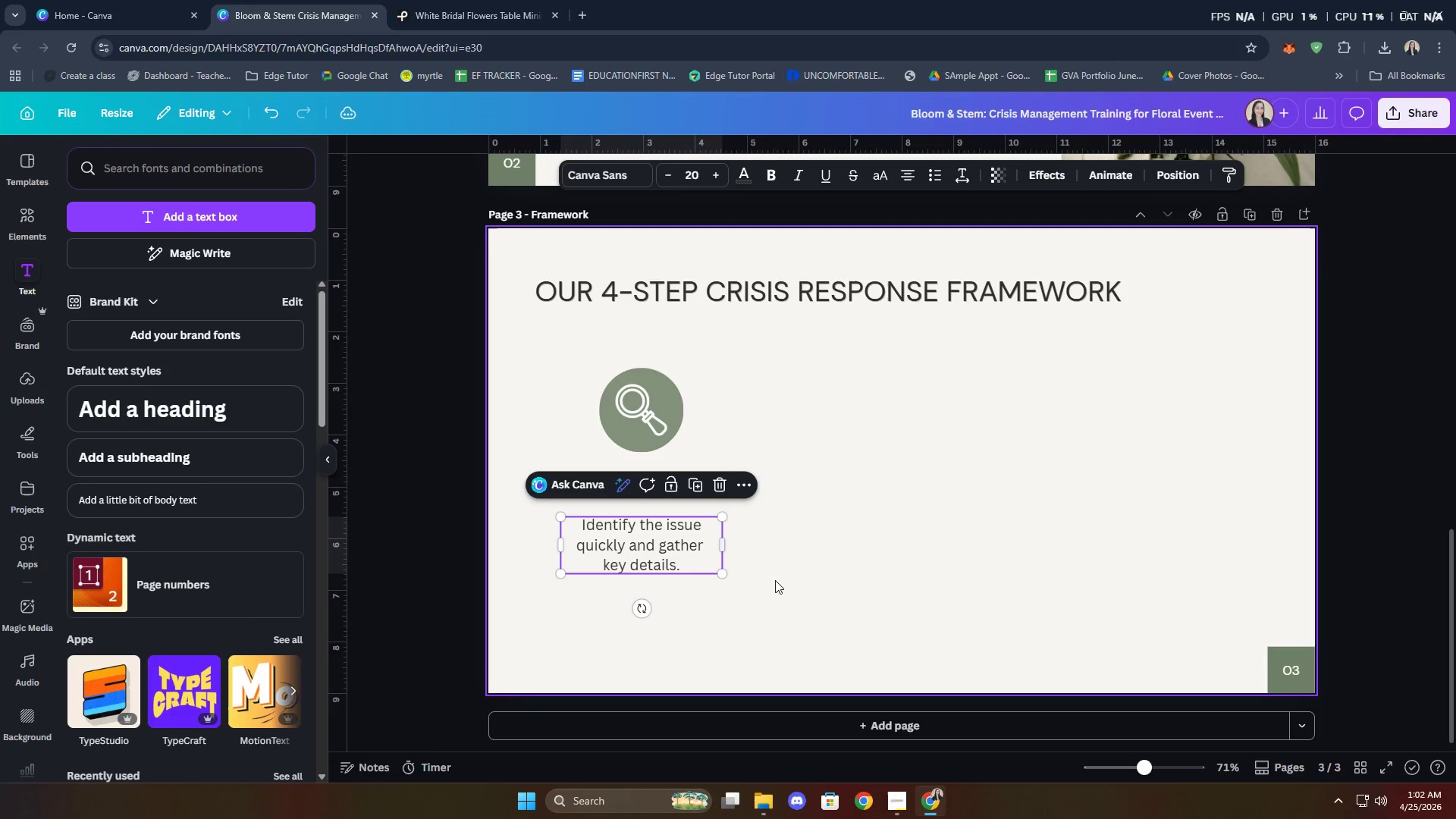 
left_click([667, 554])
 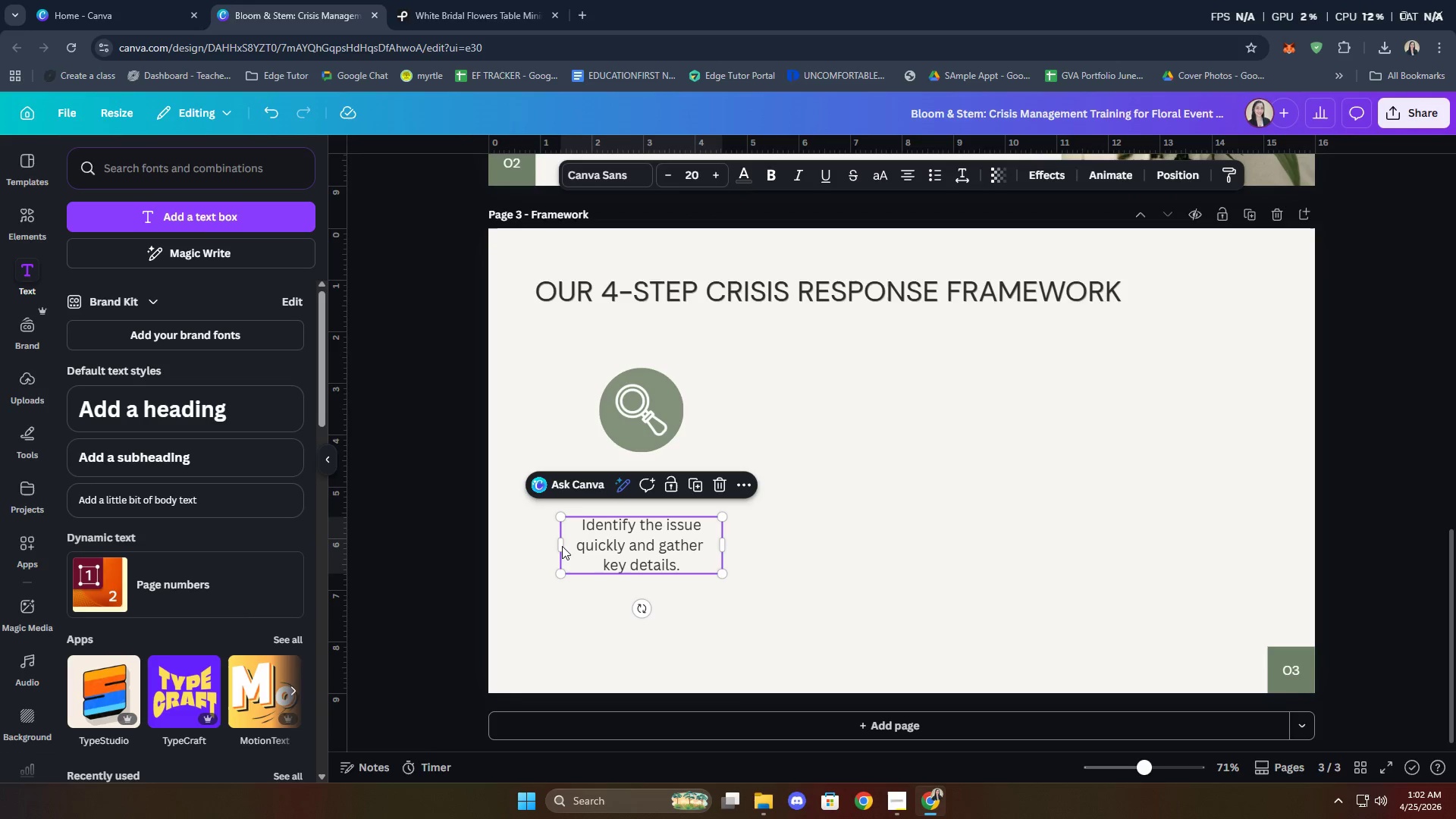 
left_click([562, 545])
 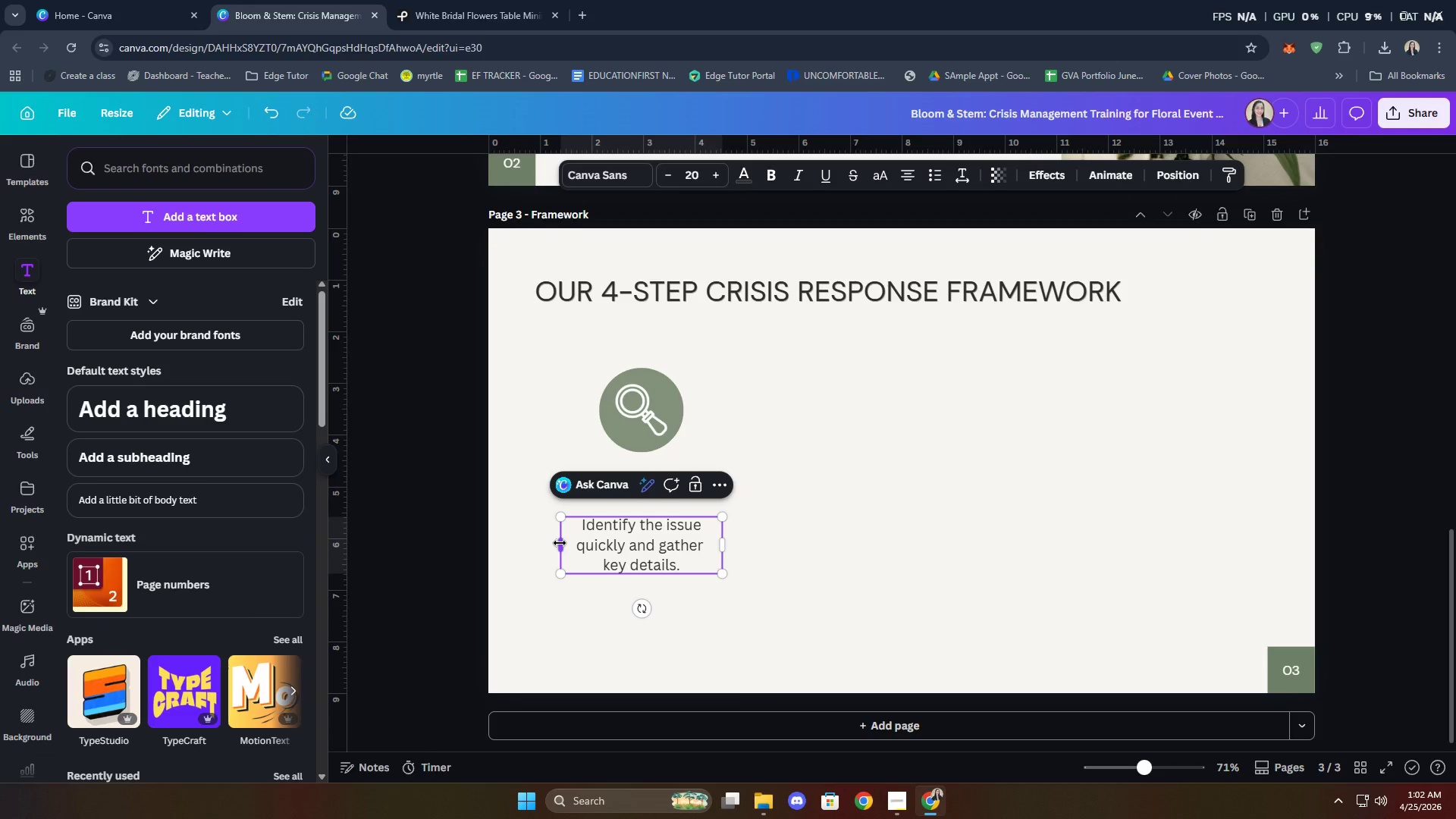 
left_click_drag(start_coordinate=[560, 543], to_coordinate=[583, 547])
 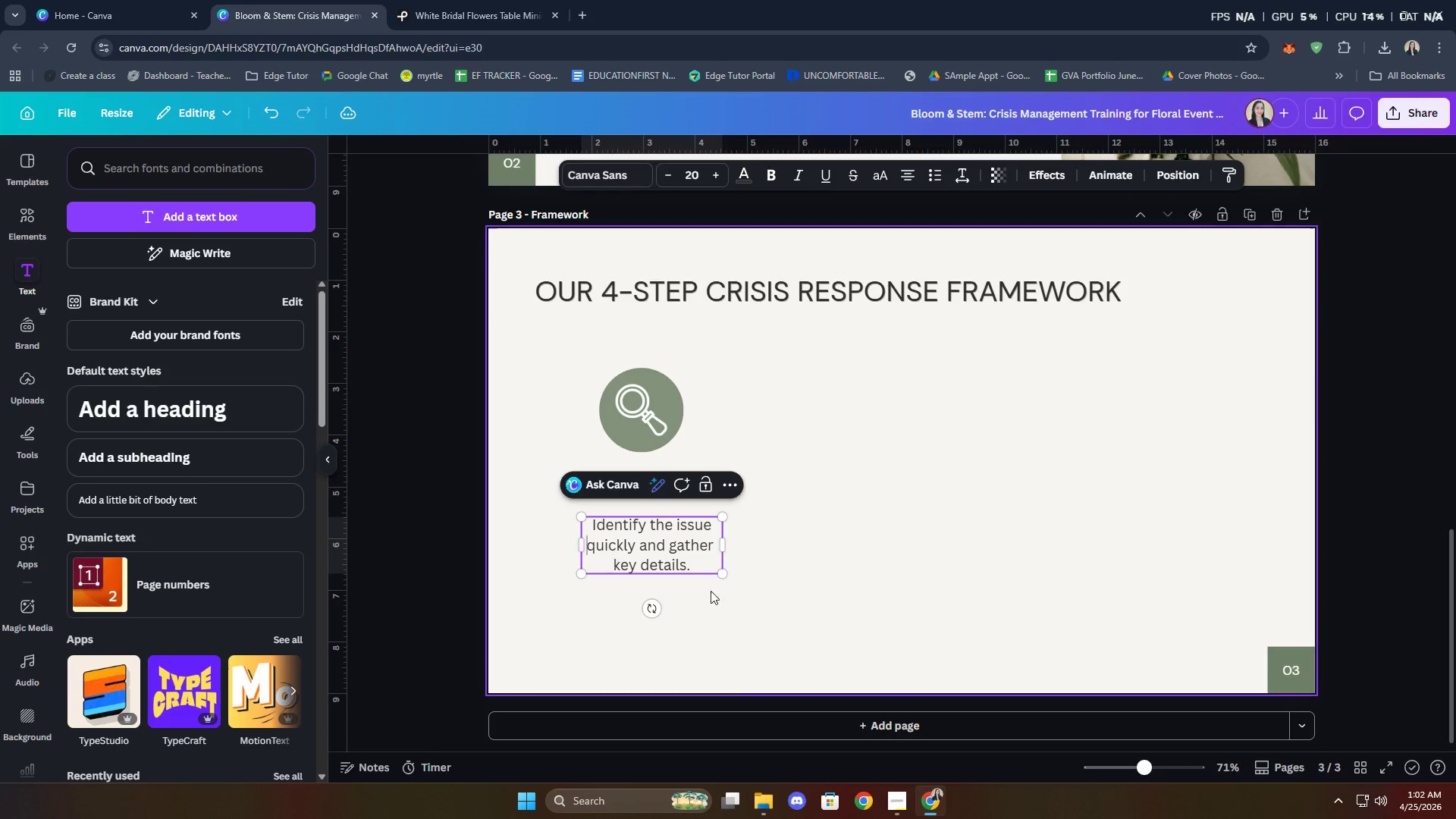 
left_click([769, 607])
 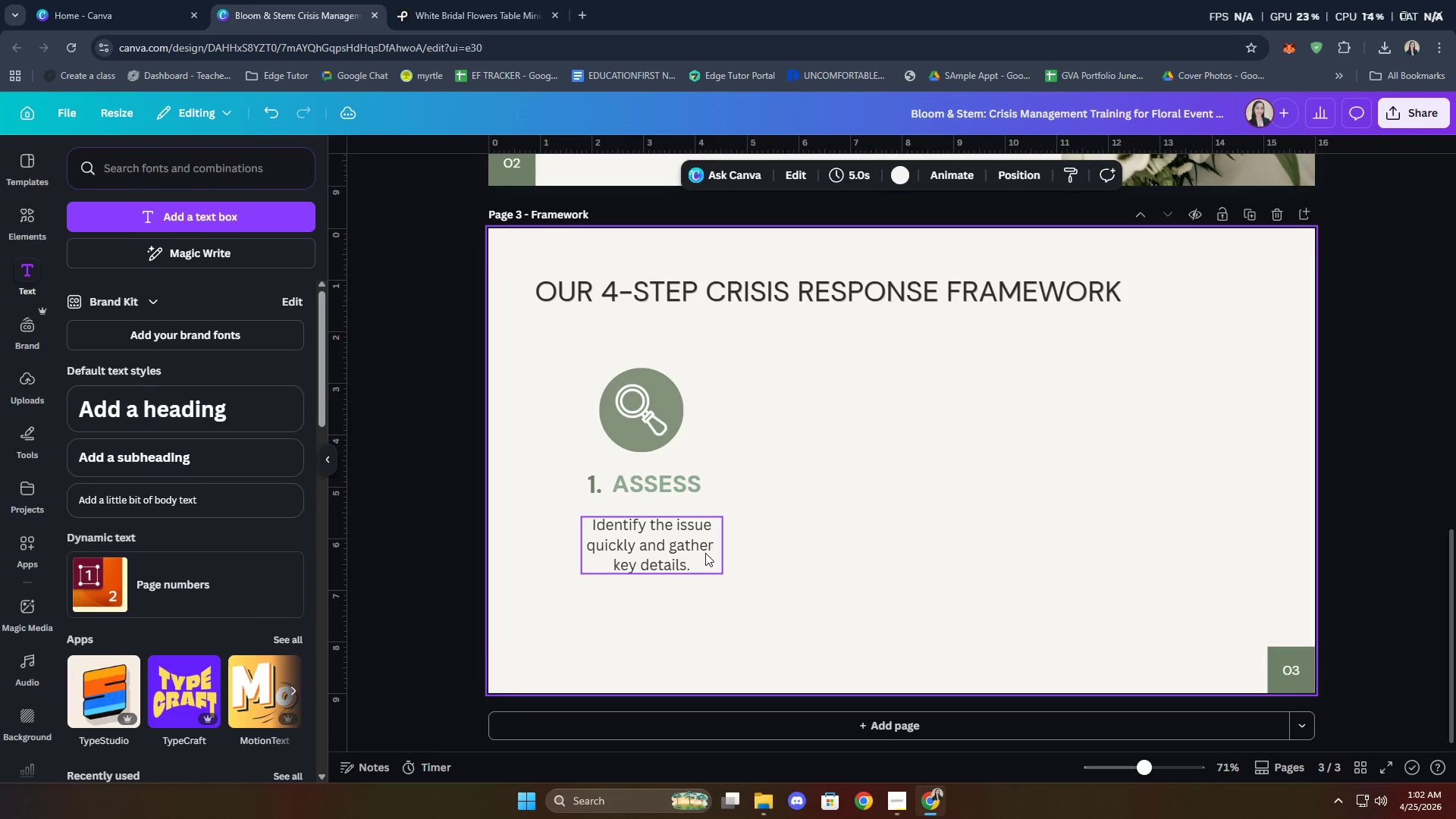 
left_click_drag(start_coordinate=[709, 623], to_coordinate=[618, 400])
 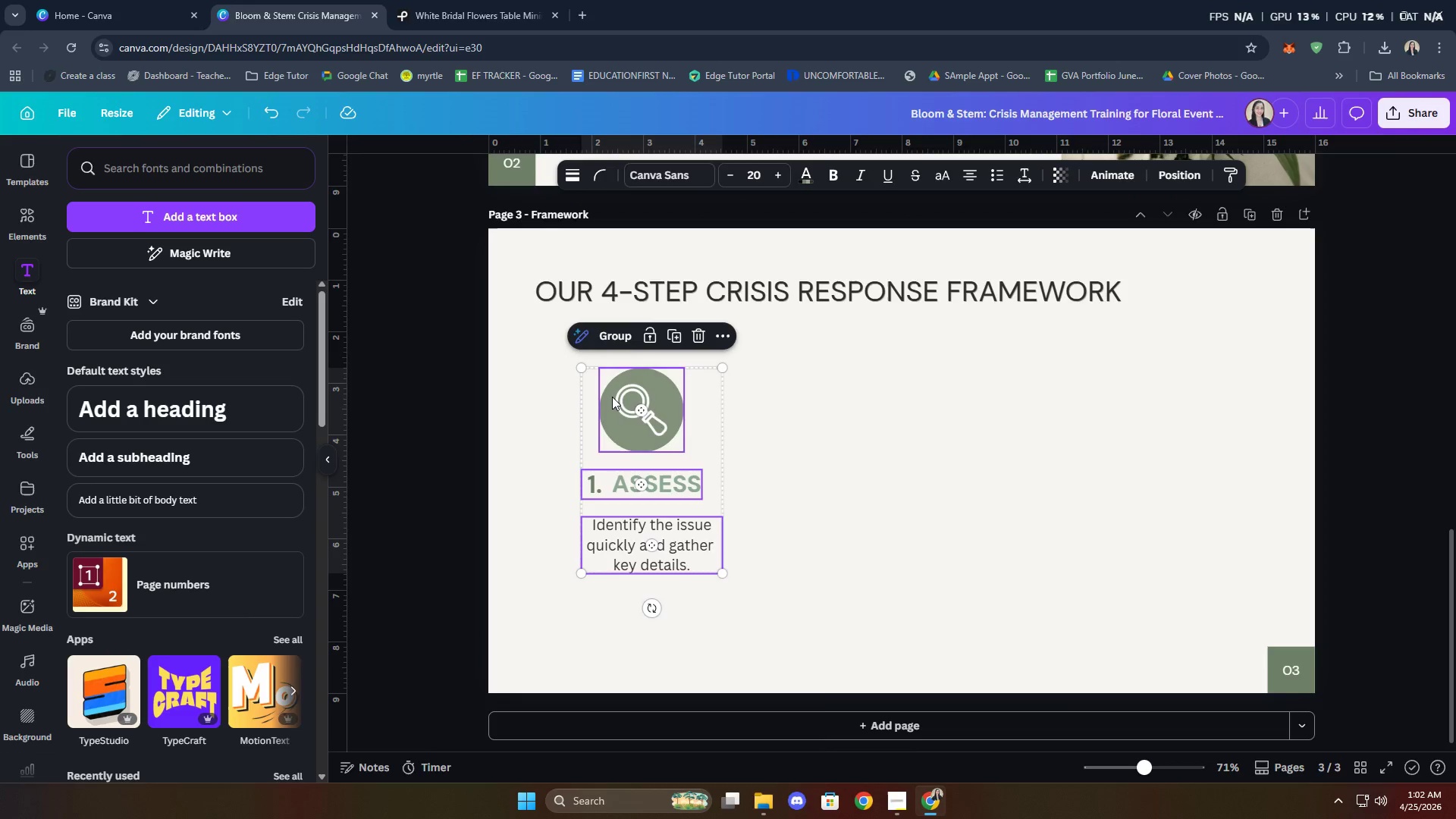 
right_click([612, 397])
 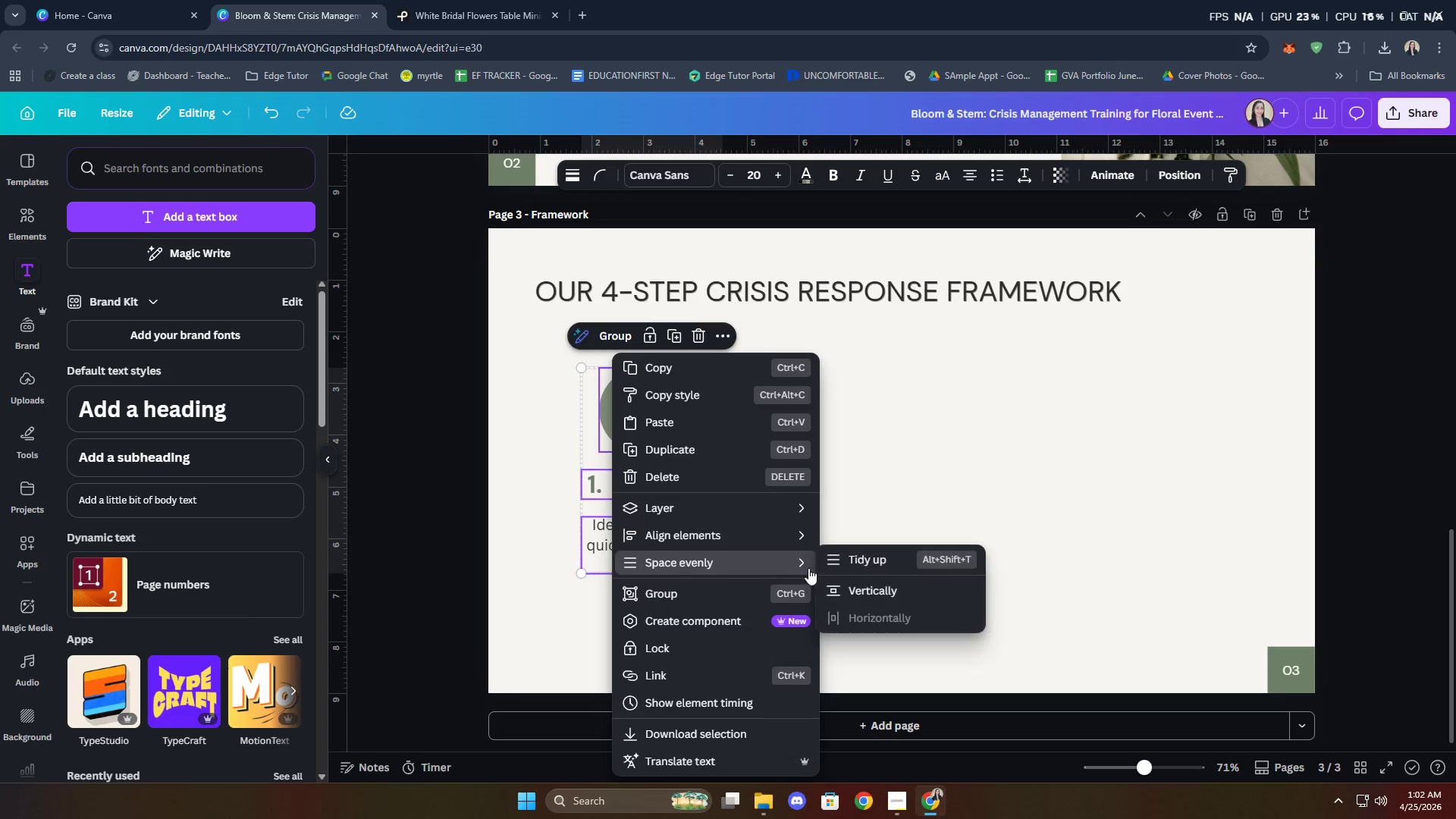 
left_click([880, 563])
 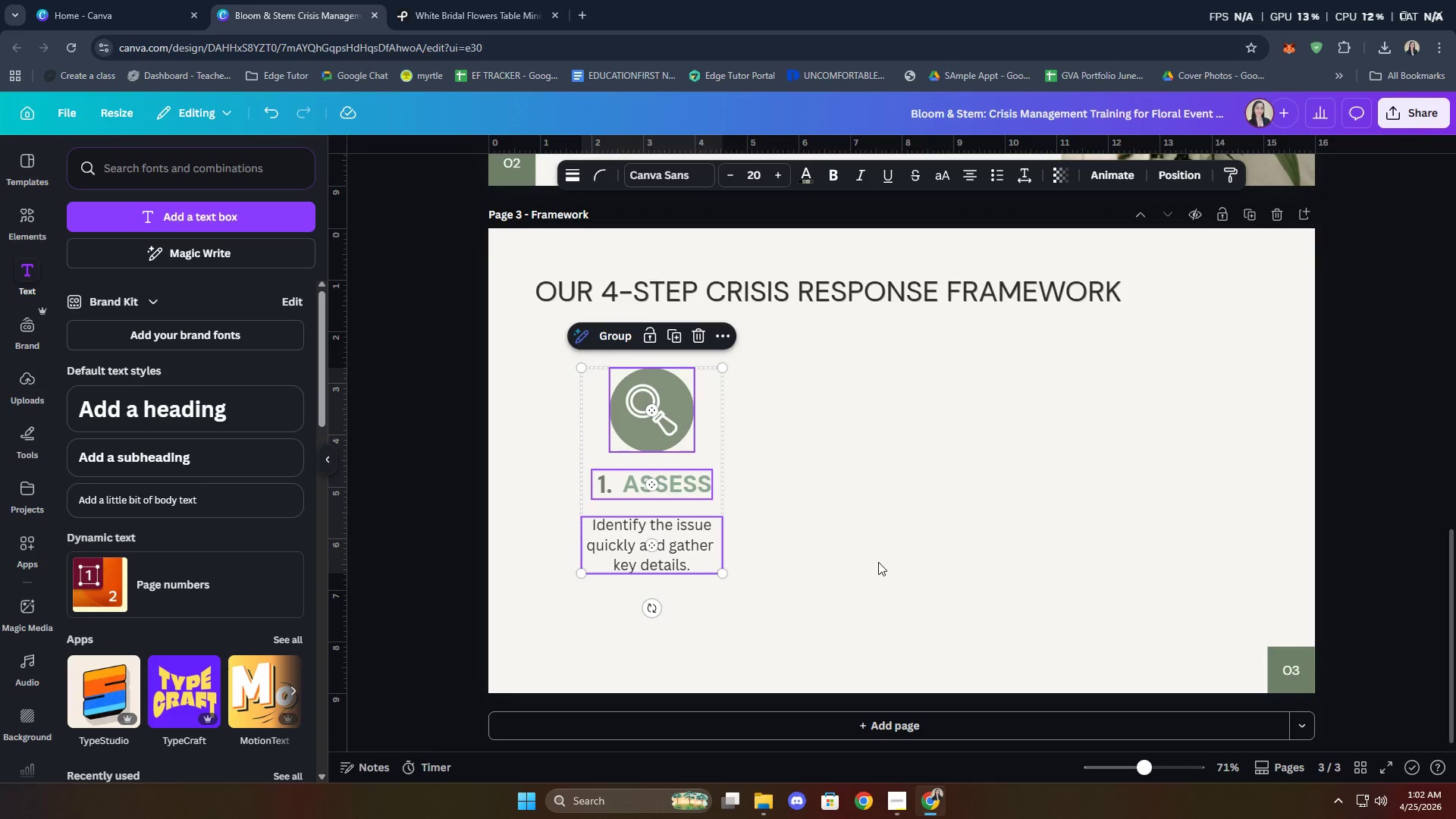 
left_click([885, 557])
 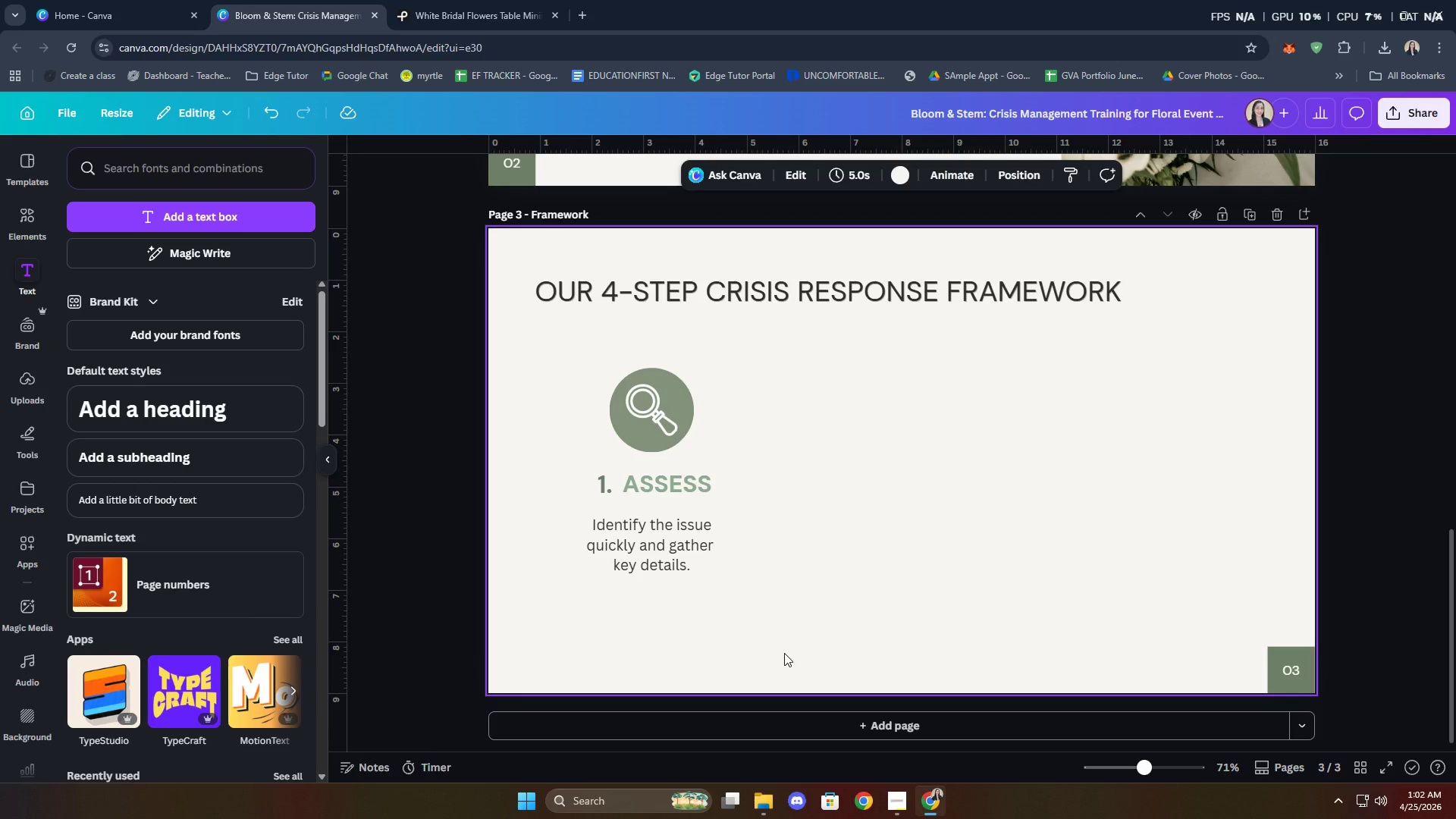 
wait(8.89)
 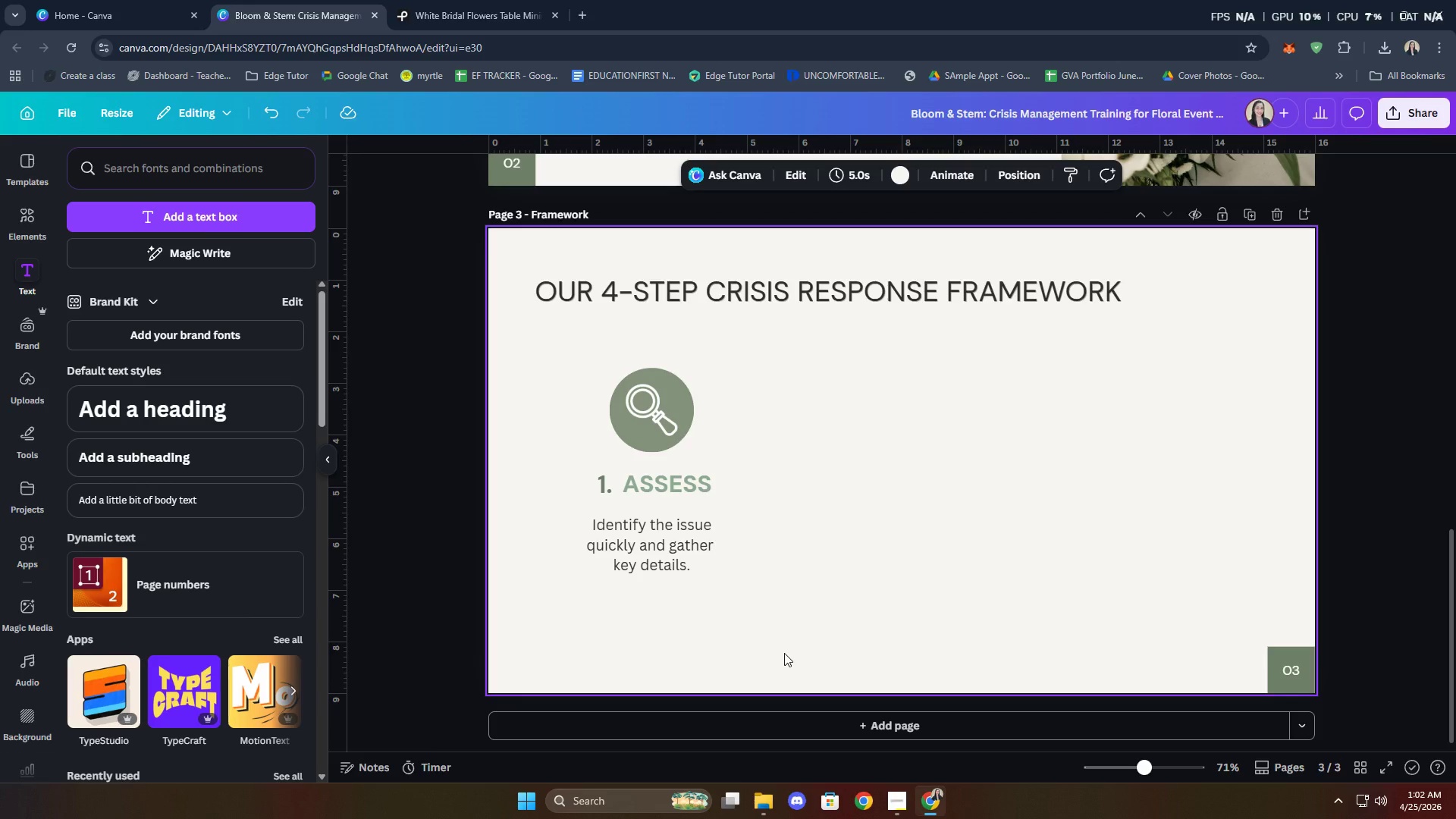 
left_click_drag(start_coordinate=[713, 612], to_coordinate=[607, 400])
 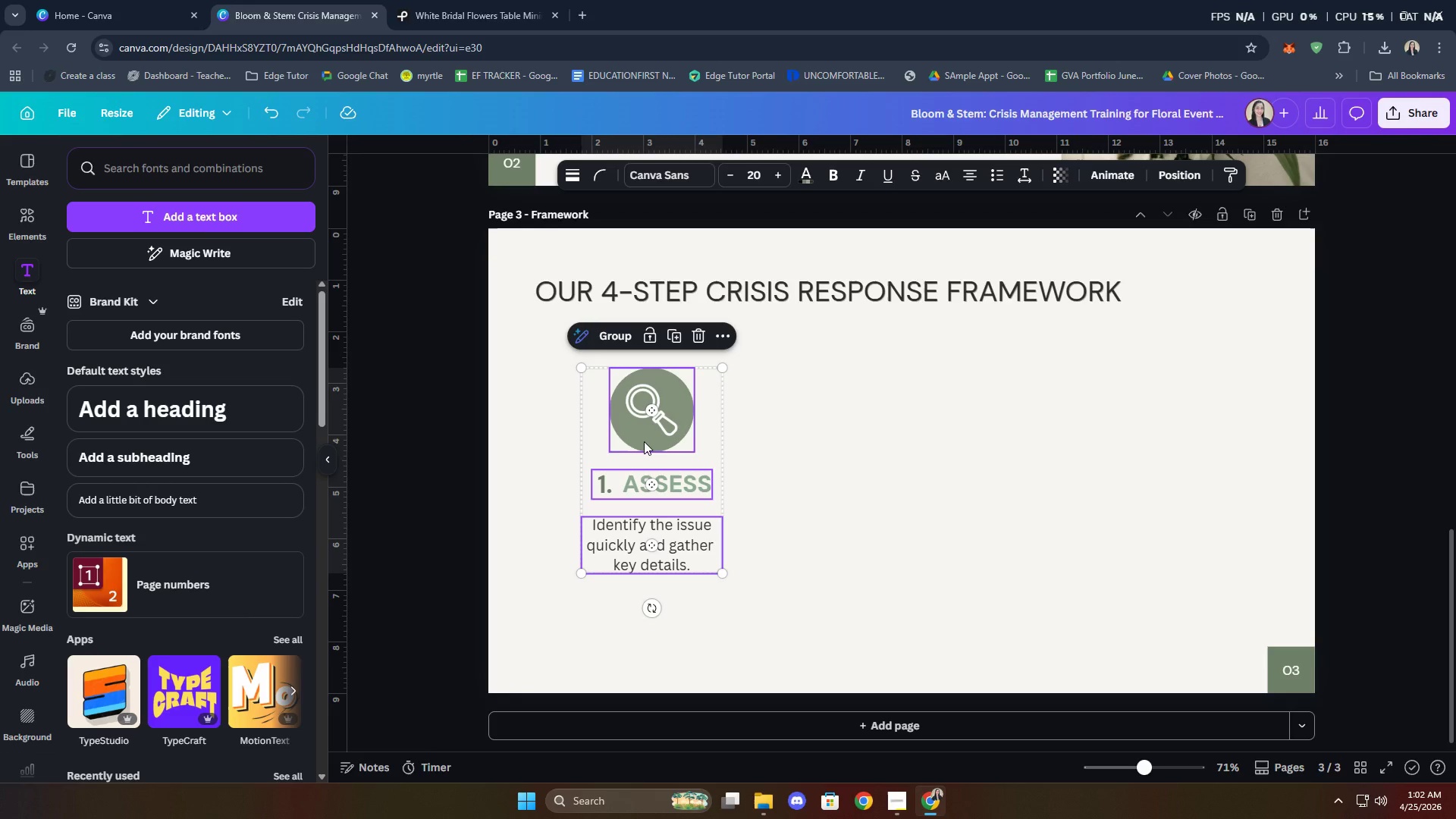 
key(ArrowLeft)
 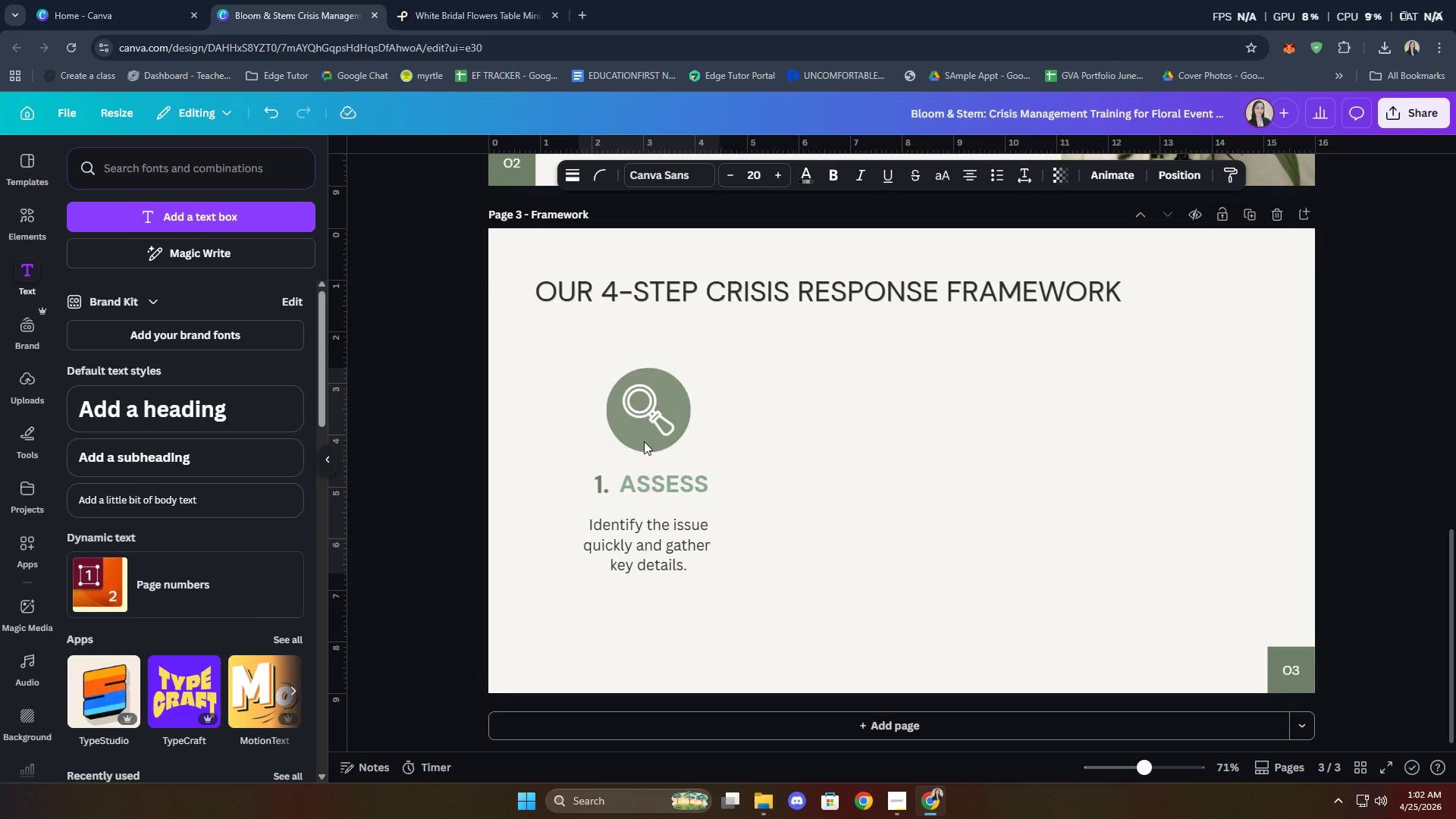 
key(ArrowLeft)
 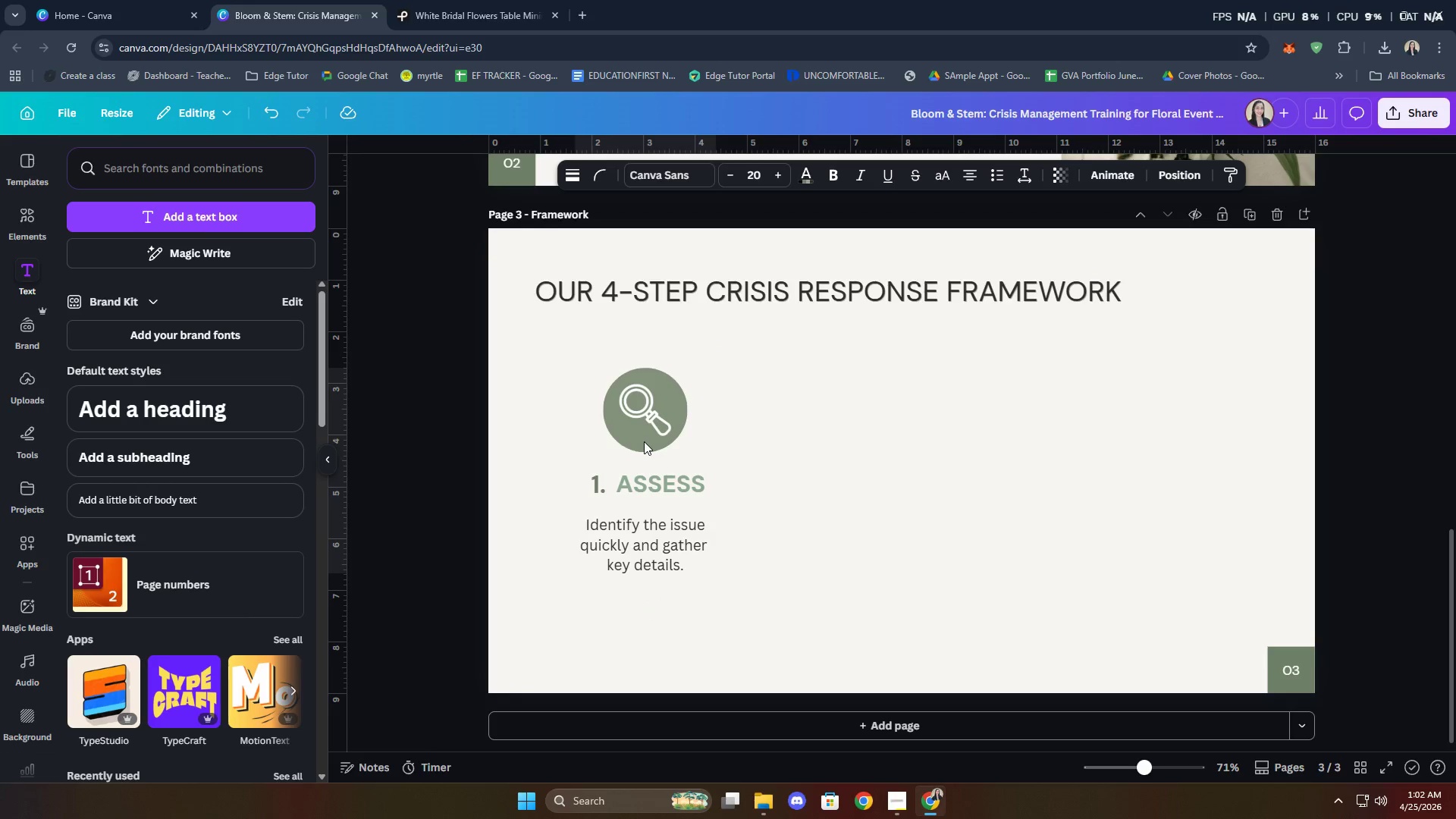 
key(ArrowLeft)
 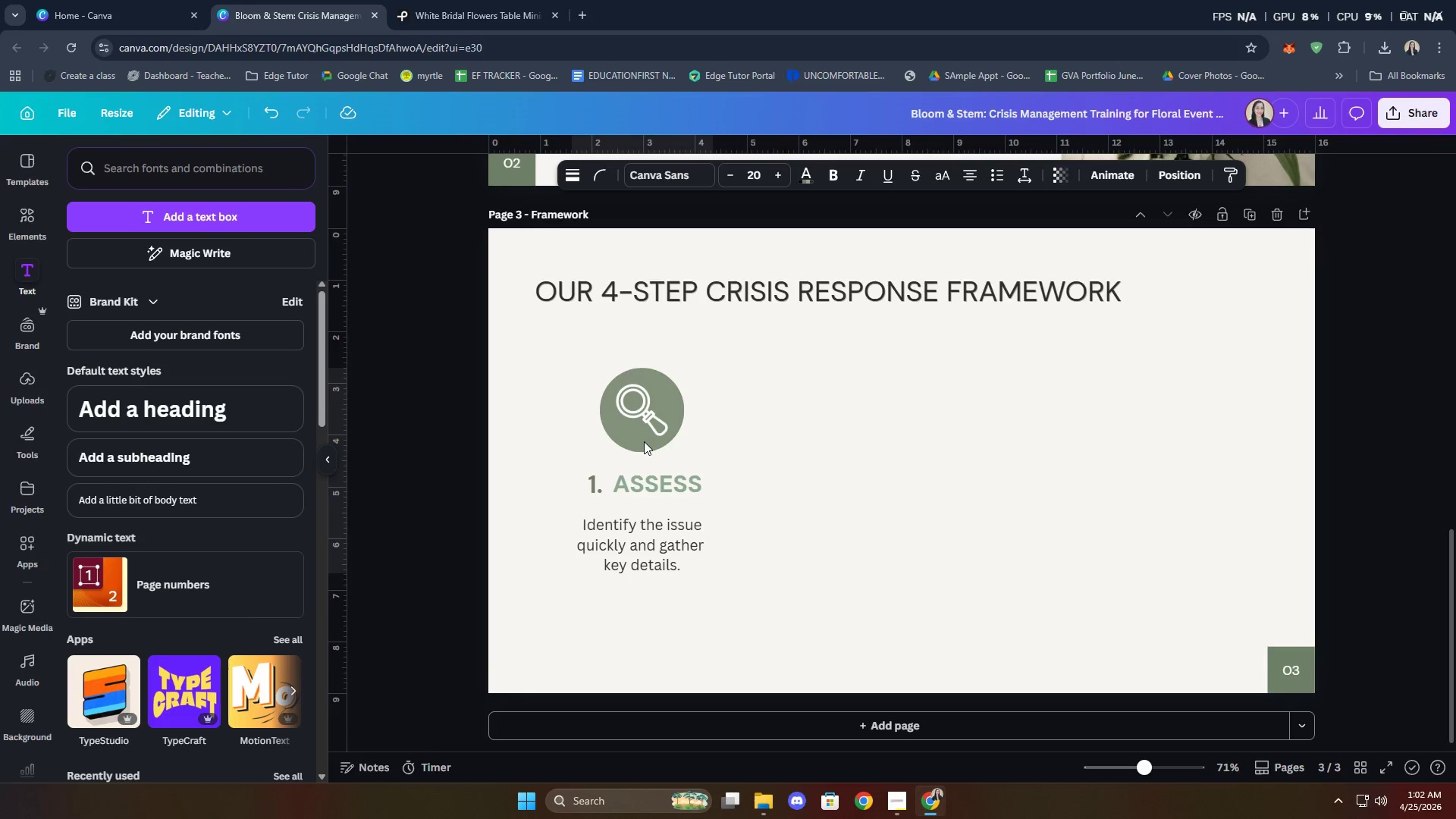 
key(ArrowLeft)
 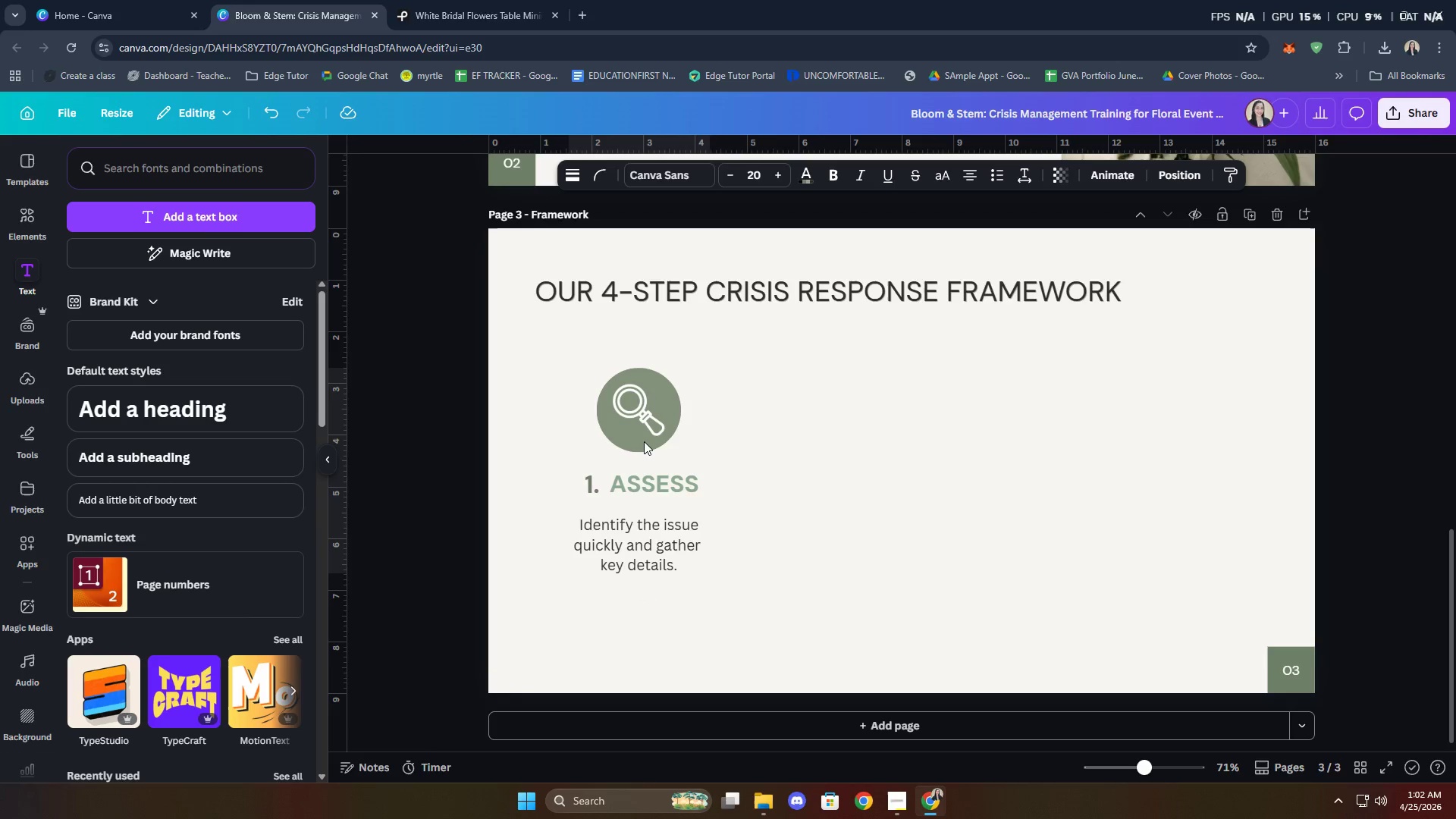 
key(ArrowLeft)
 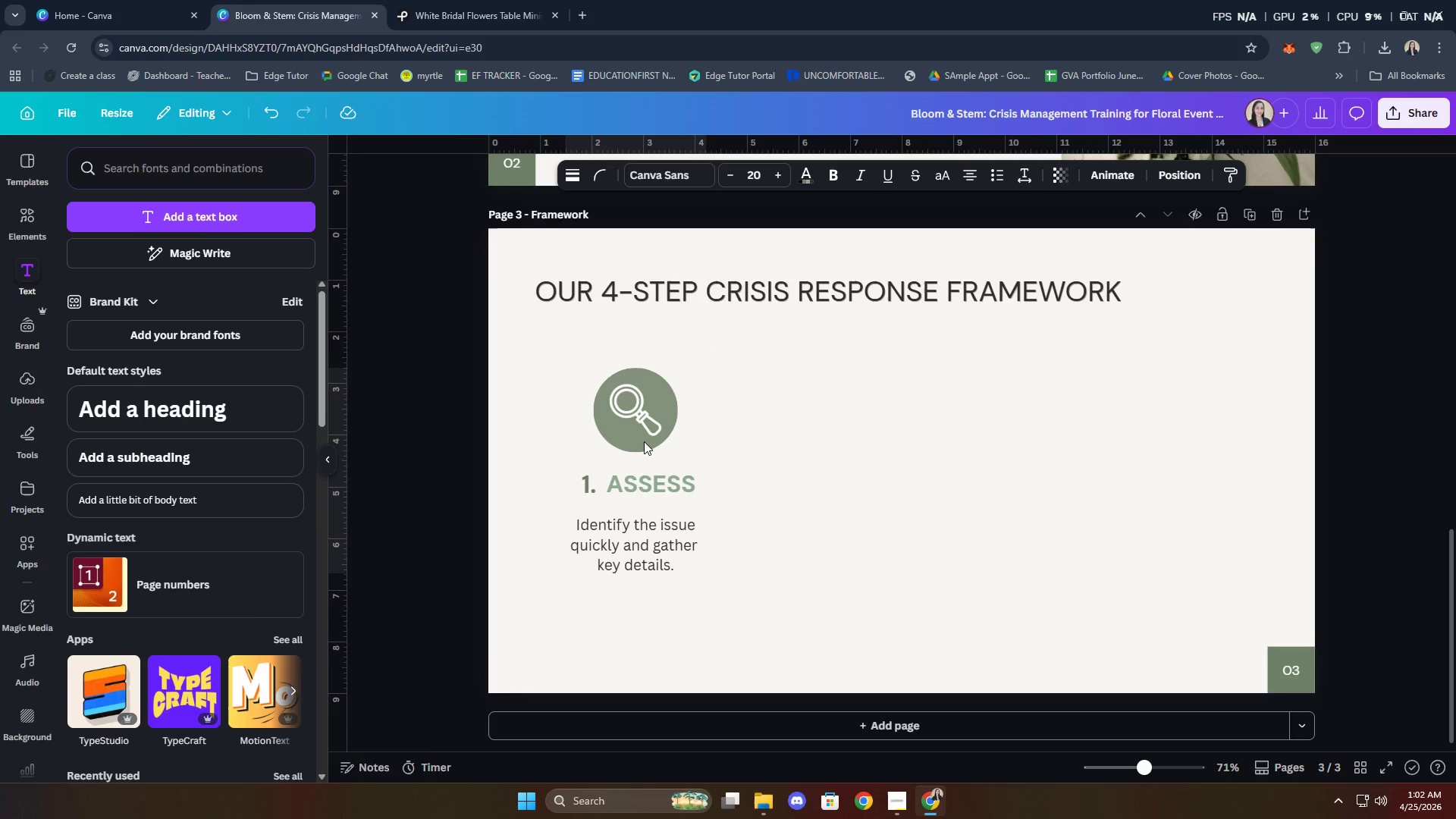 
key(ArrowLeft)
 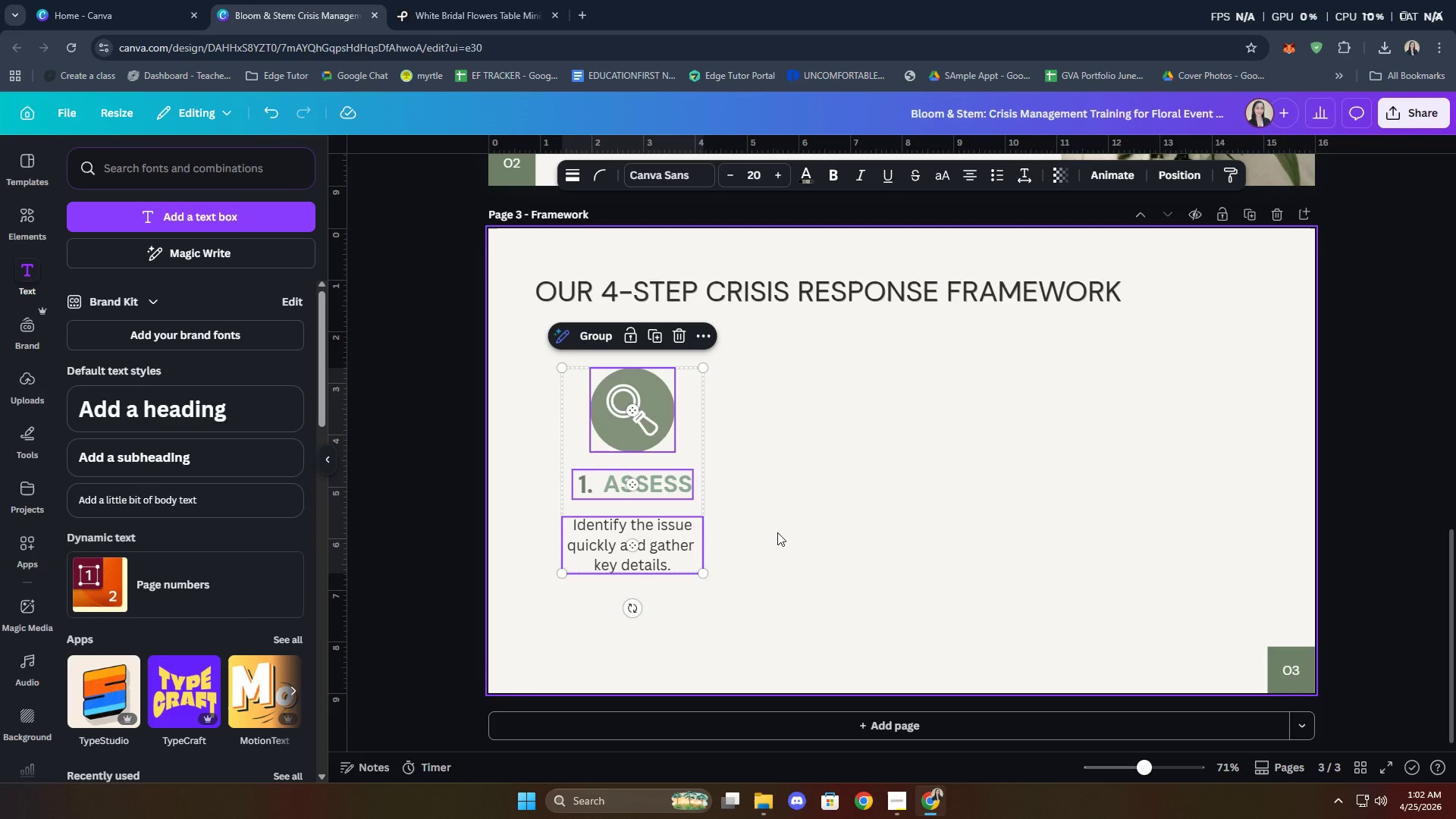 
left_click([822, 551])
 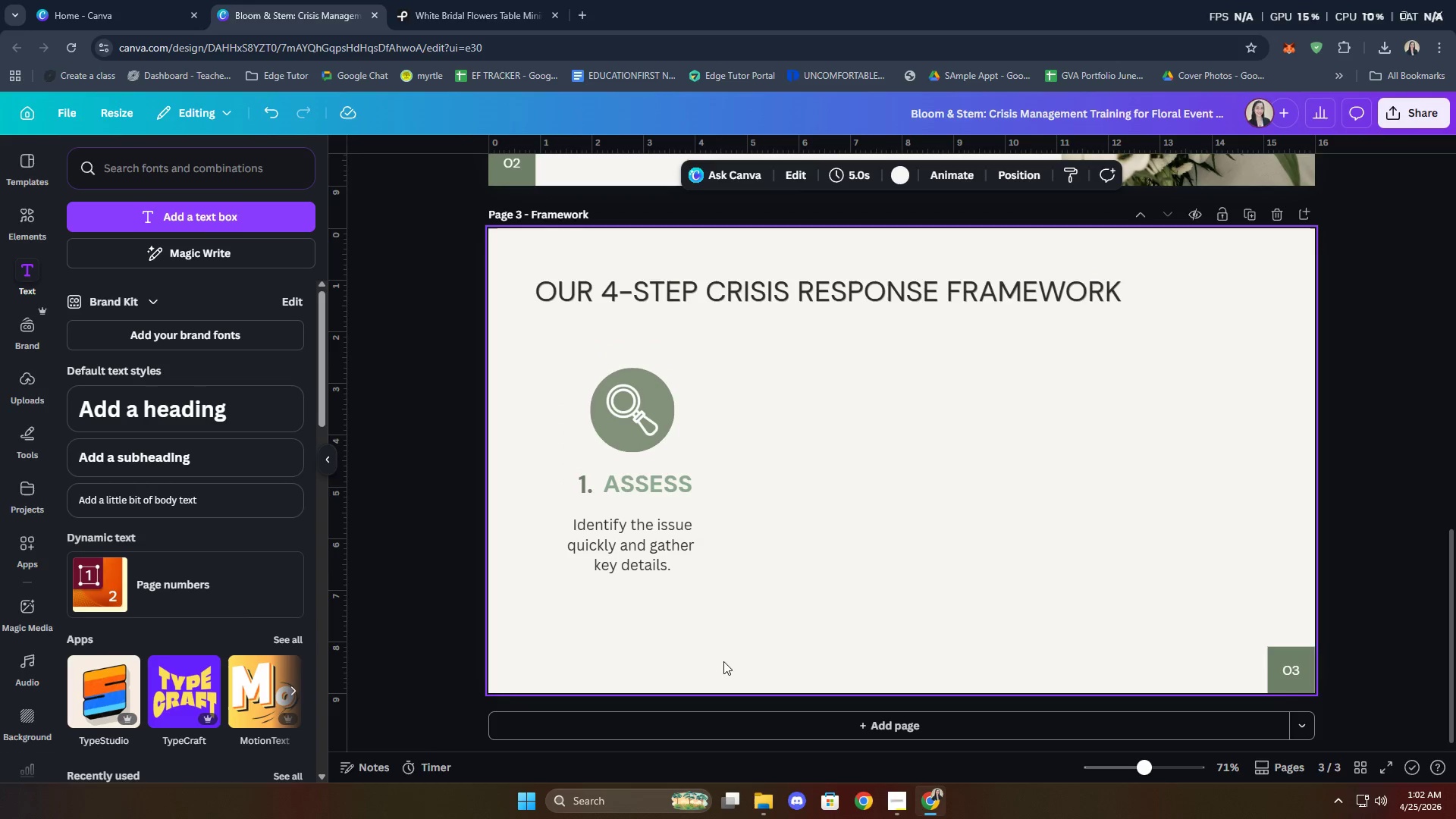 
left_click_drag(start_coordinate=[713, 664], to_coordinate=[541, 410])
 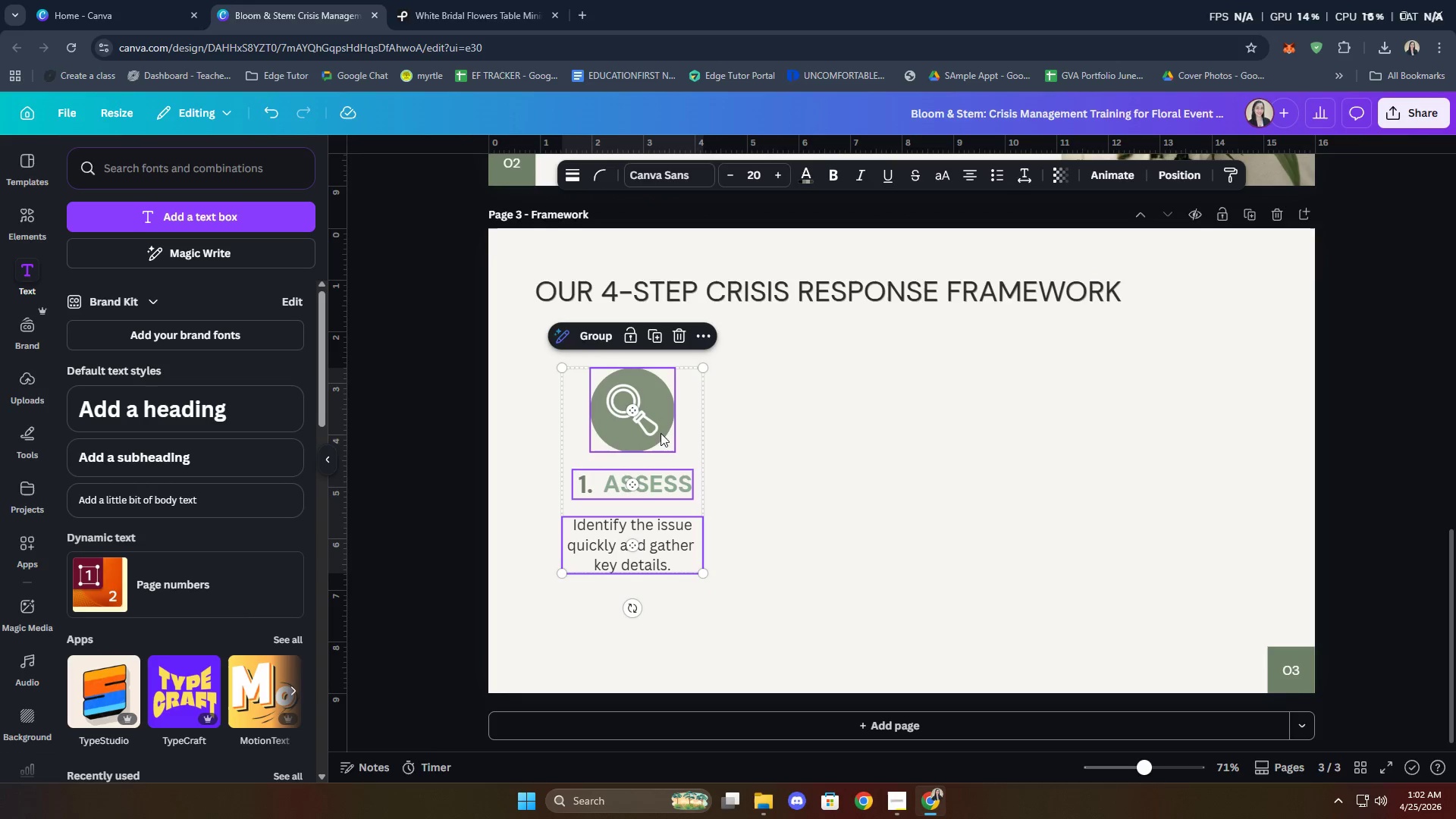 
key(Control+ControlLeft)
 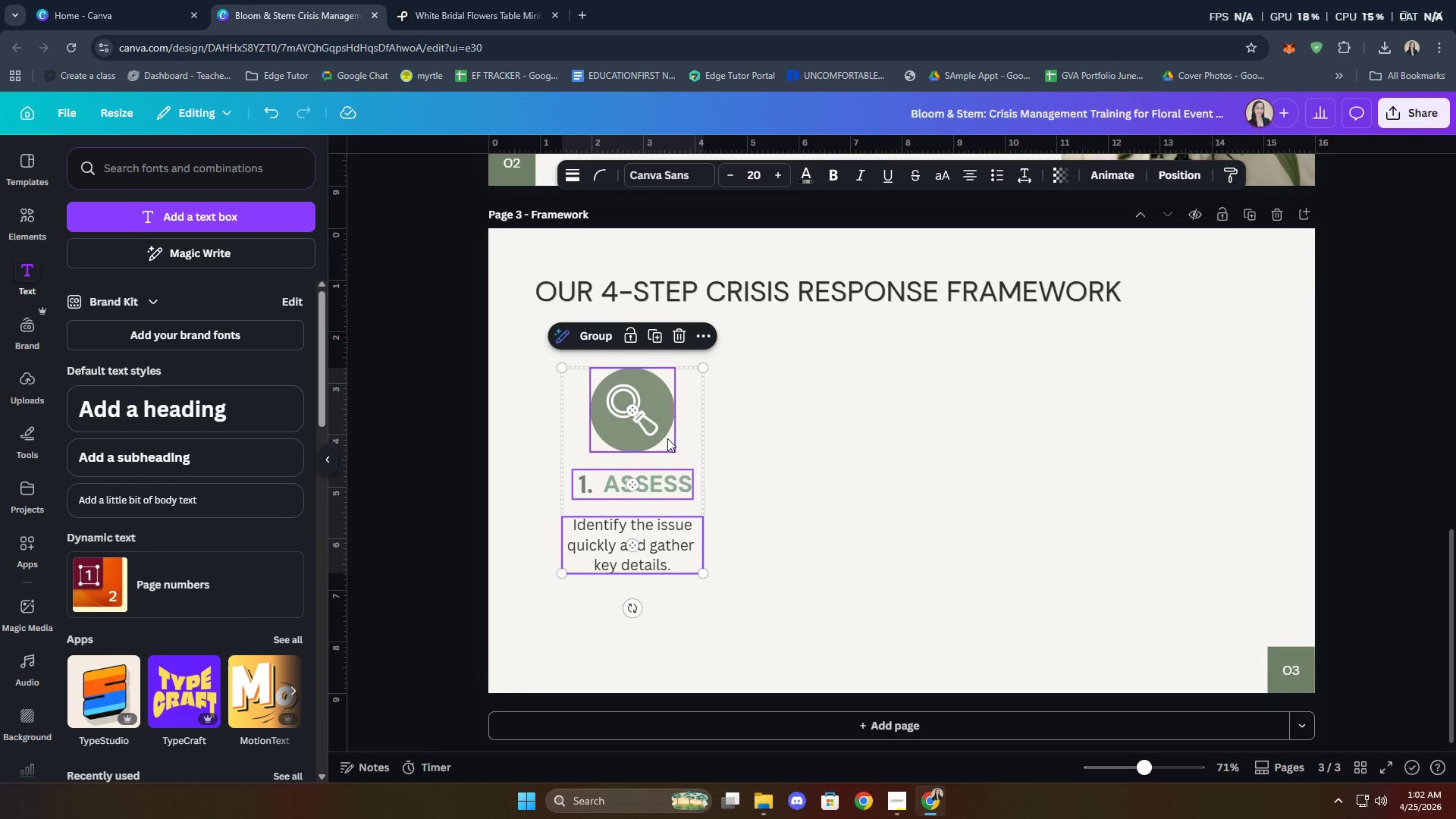 
key(Control+C)
 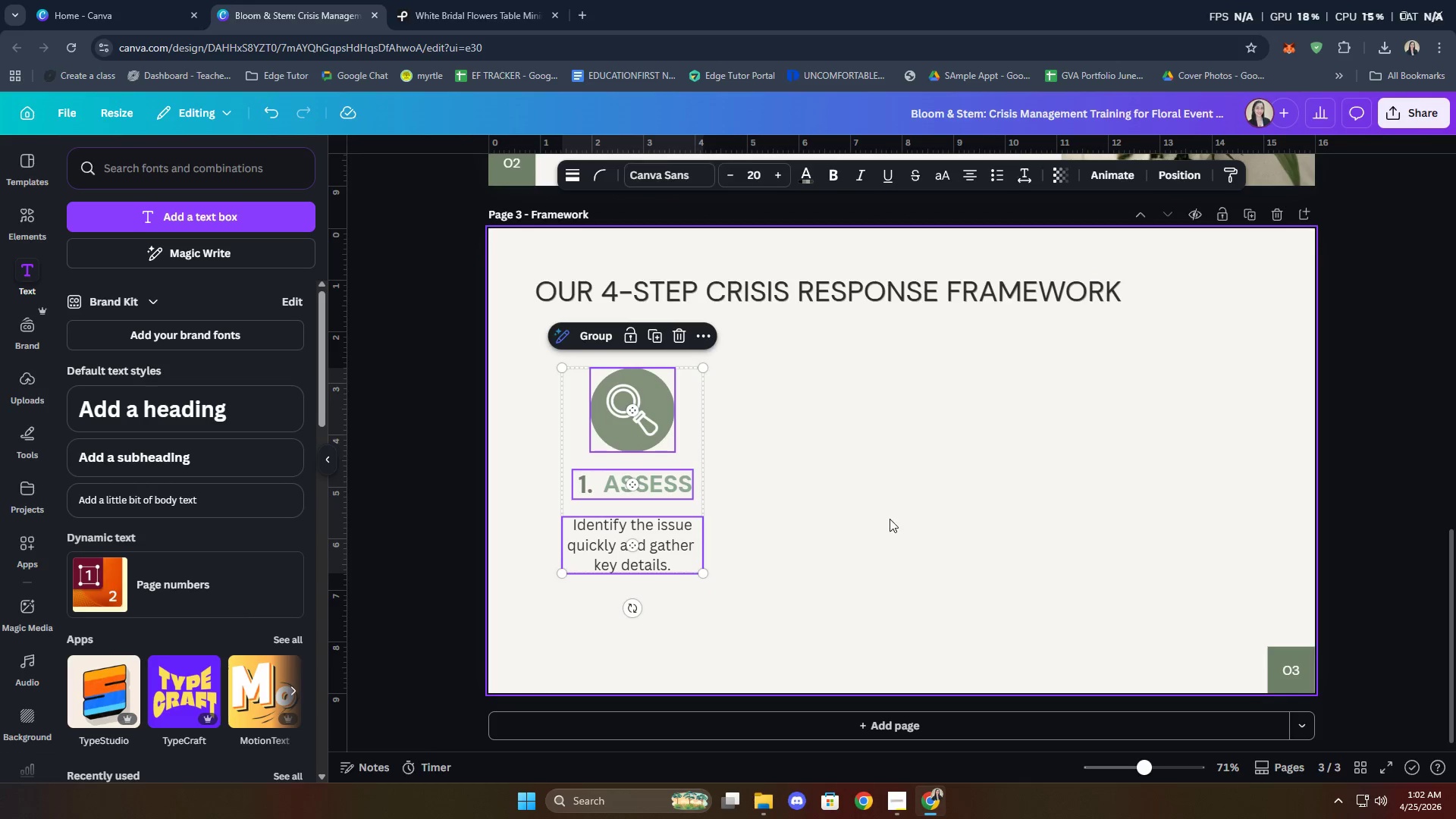 
key(Control+ControlLeft)
 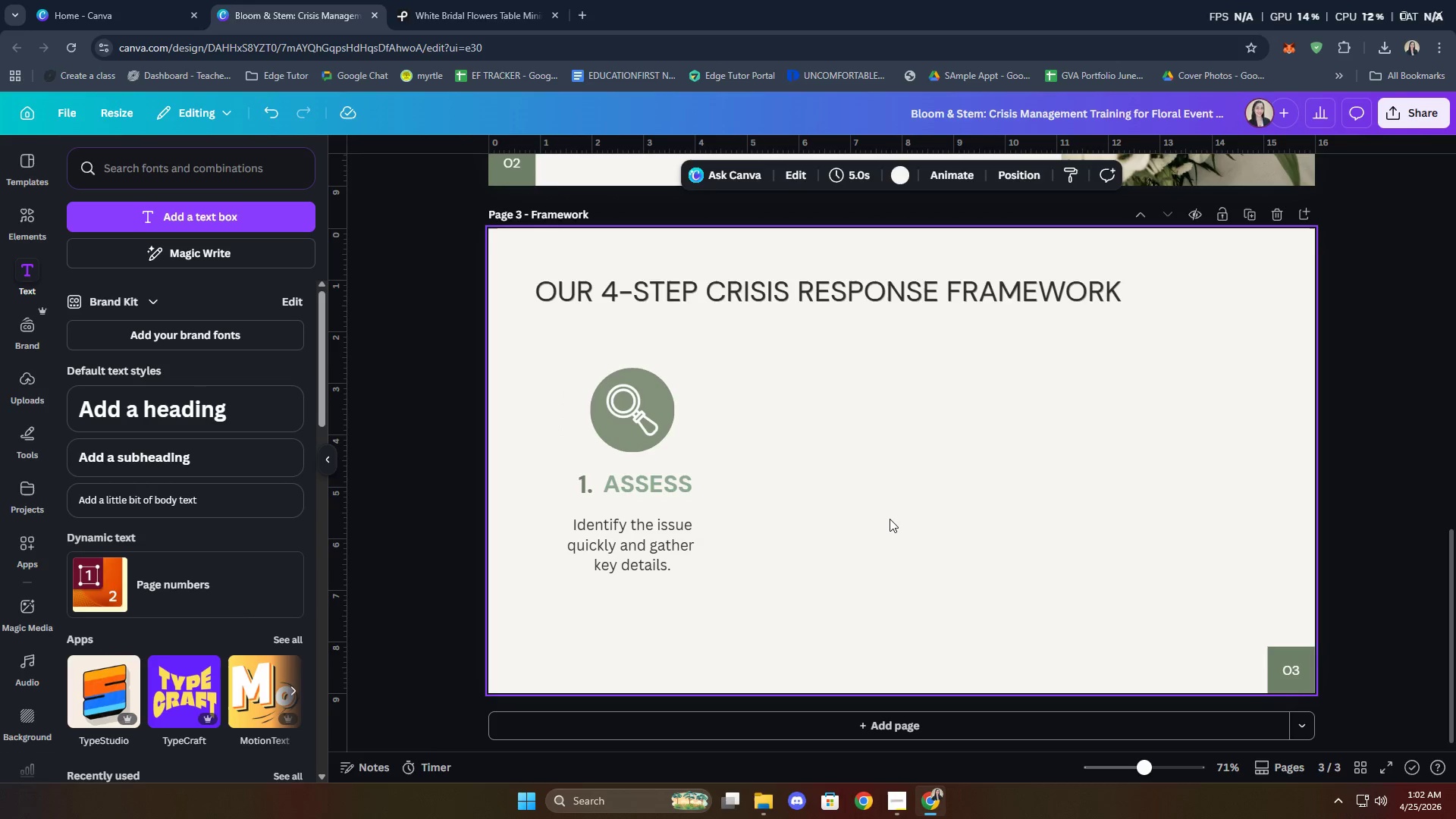 
key(Control+V)
 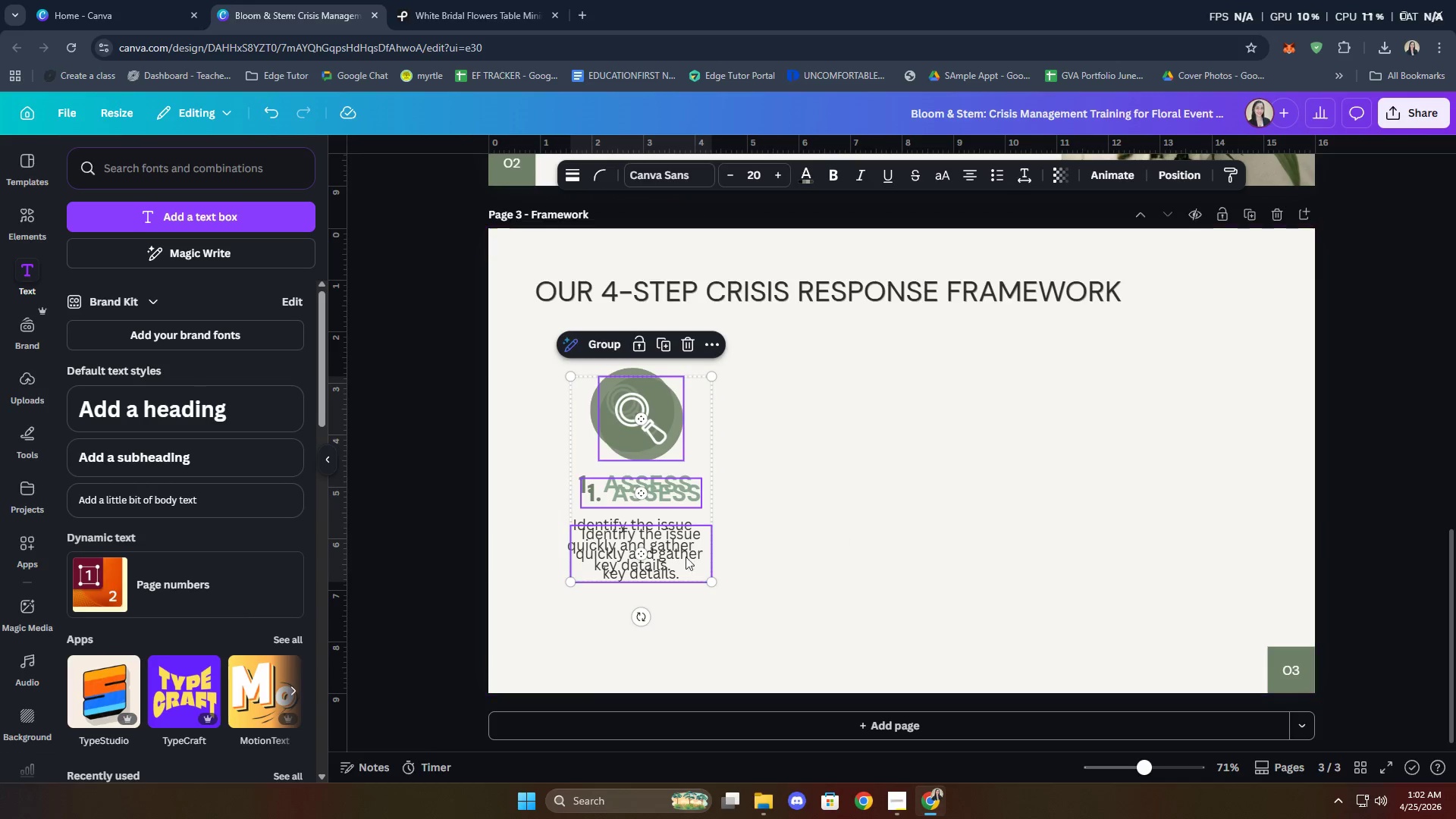 
left_click_drag(start_coordinate=[683, 567], to_coordinate=[856, 559])
 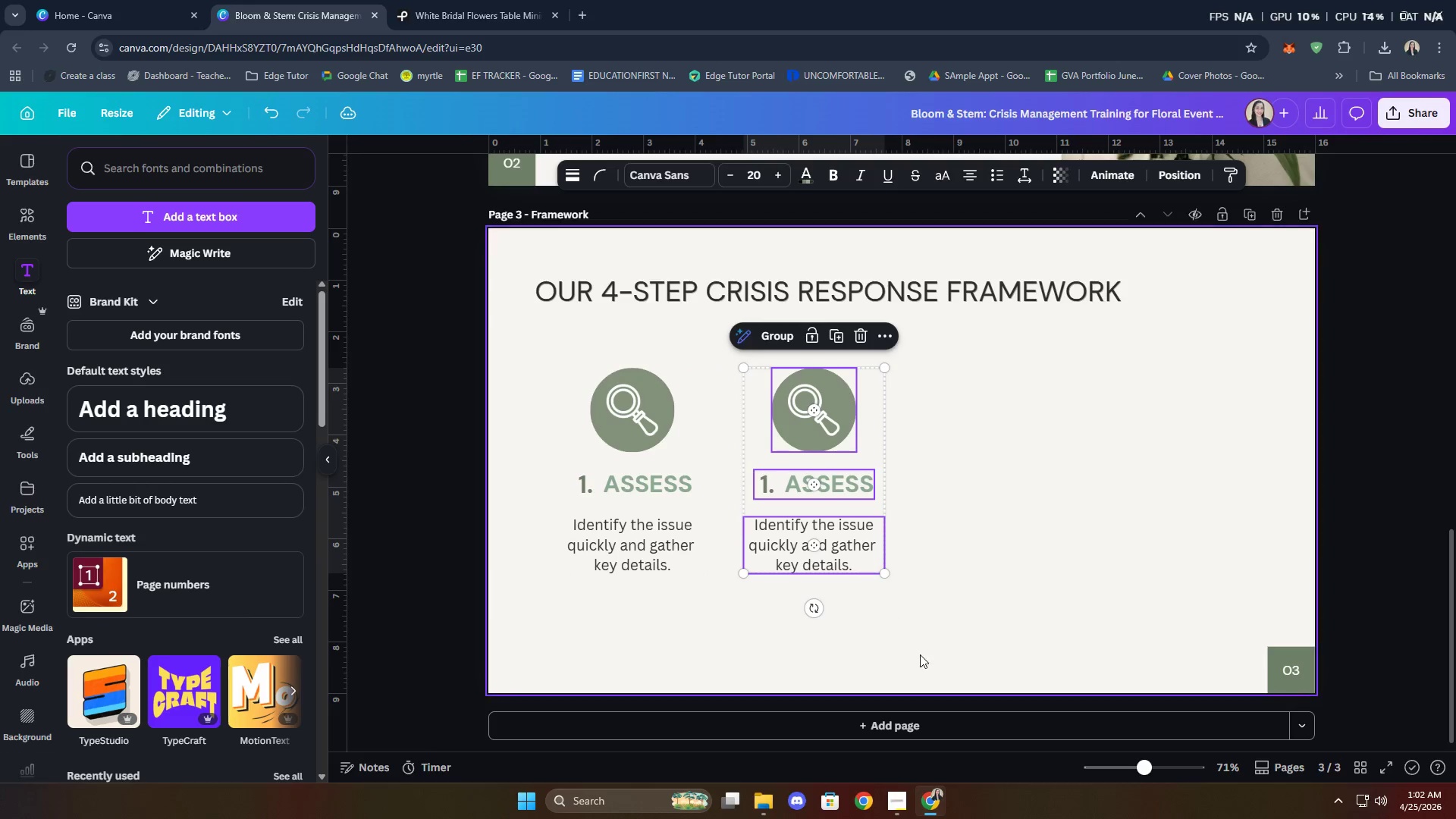 
left_click([922, 656])
 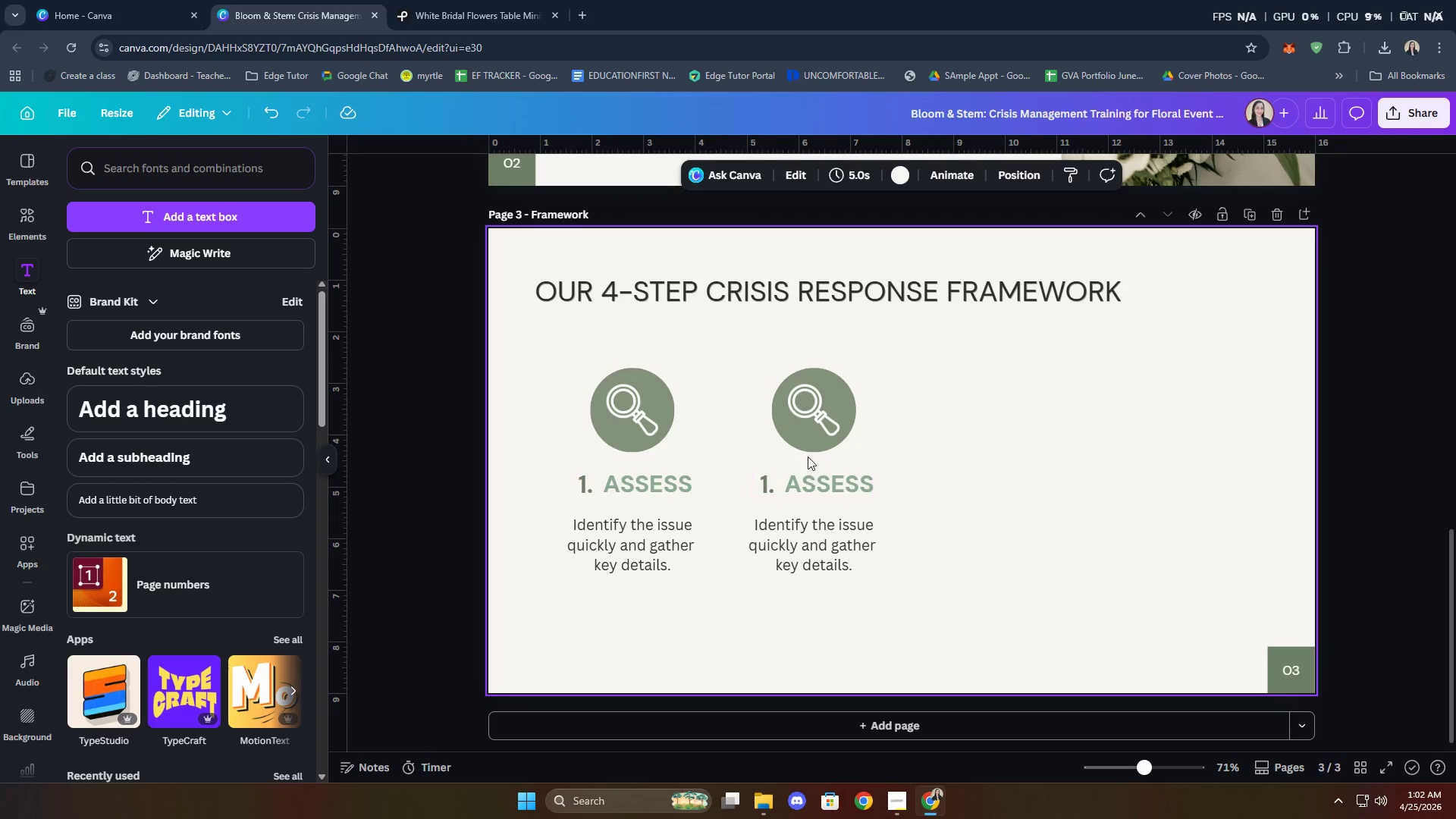 
double_click([817, 441])
 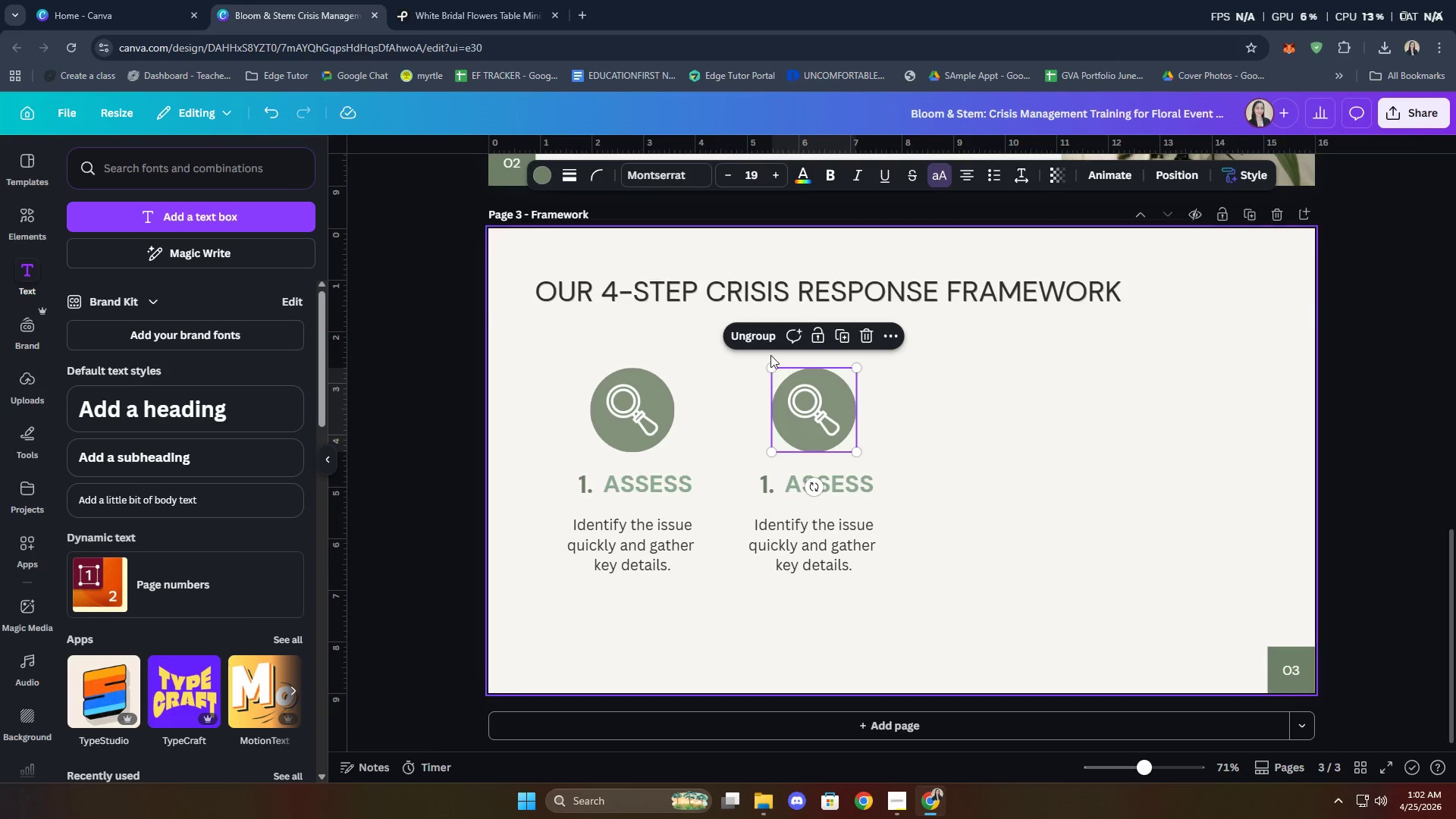 
left_click([758, 340])
 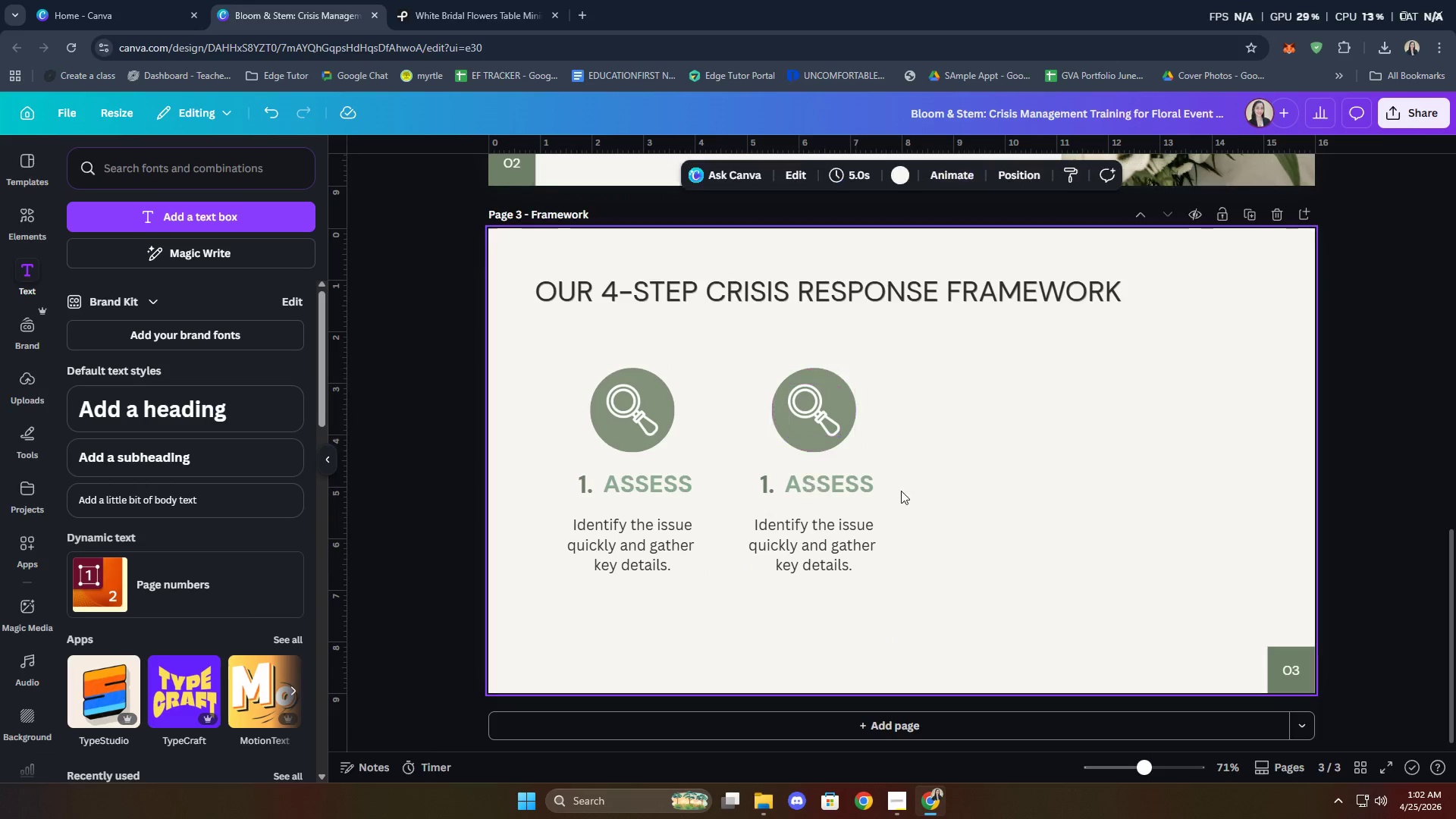 
triple_click([813, 427])
 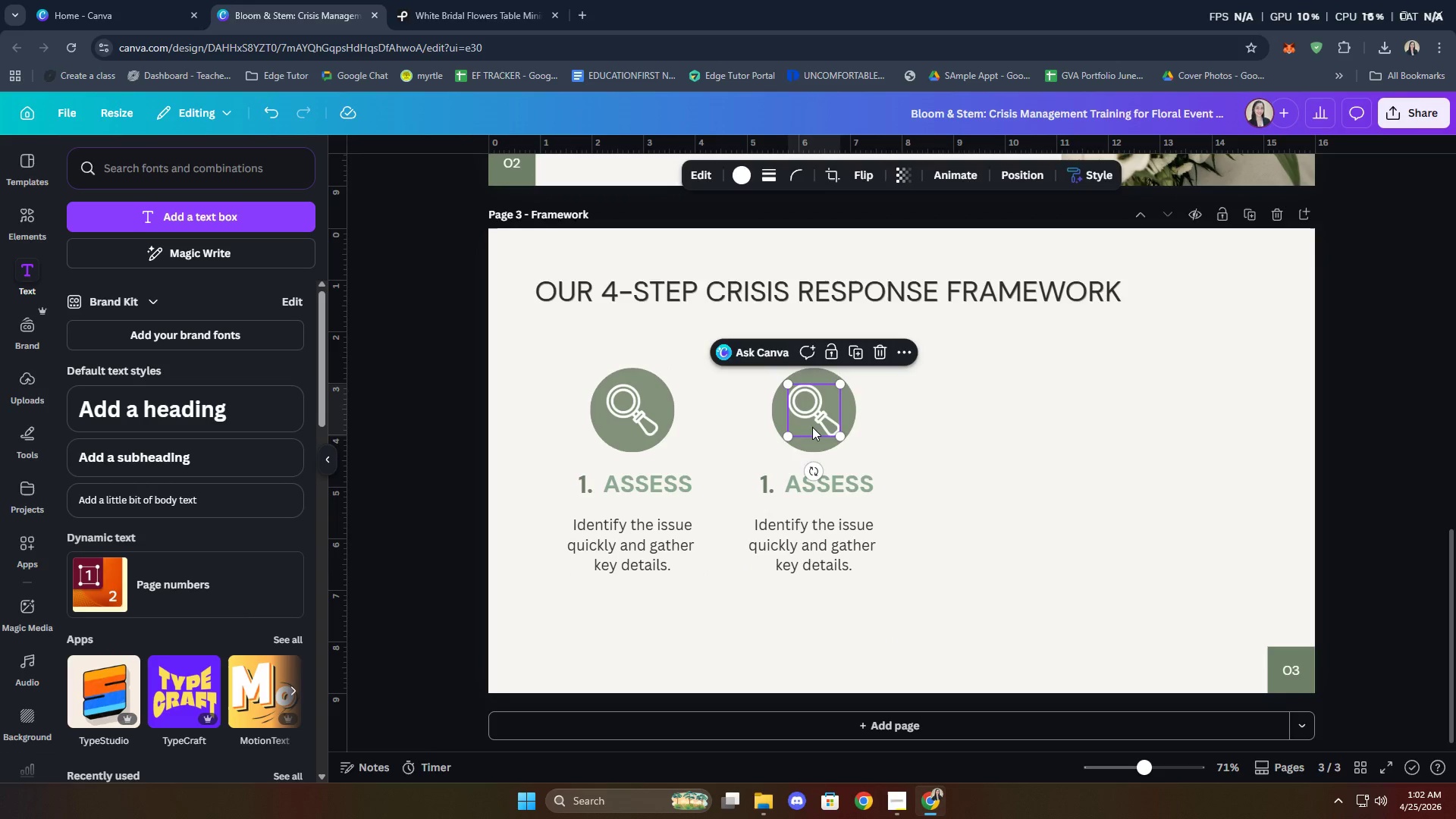 
key(Delete)
 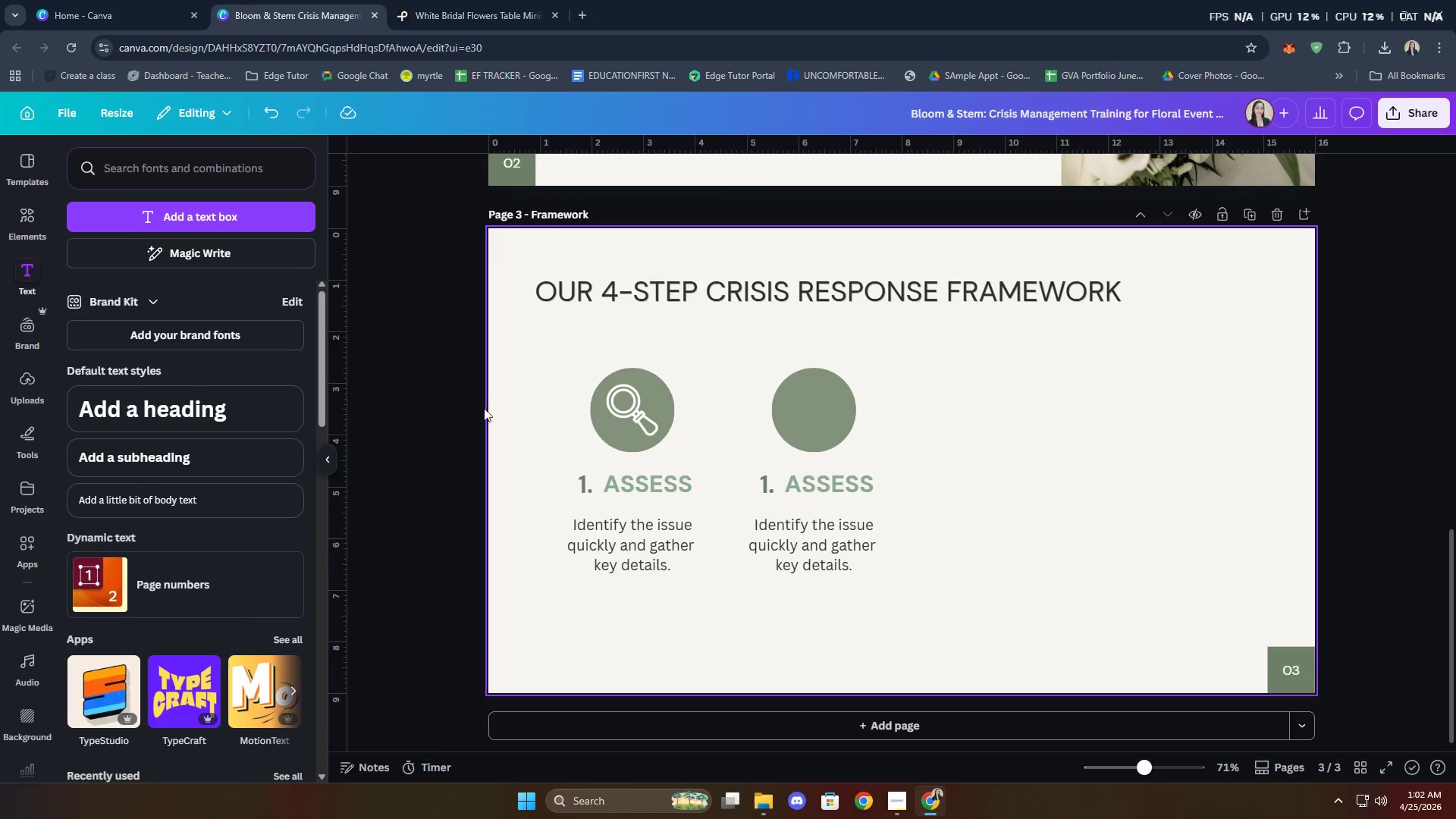 
left_click([39, 227])
 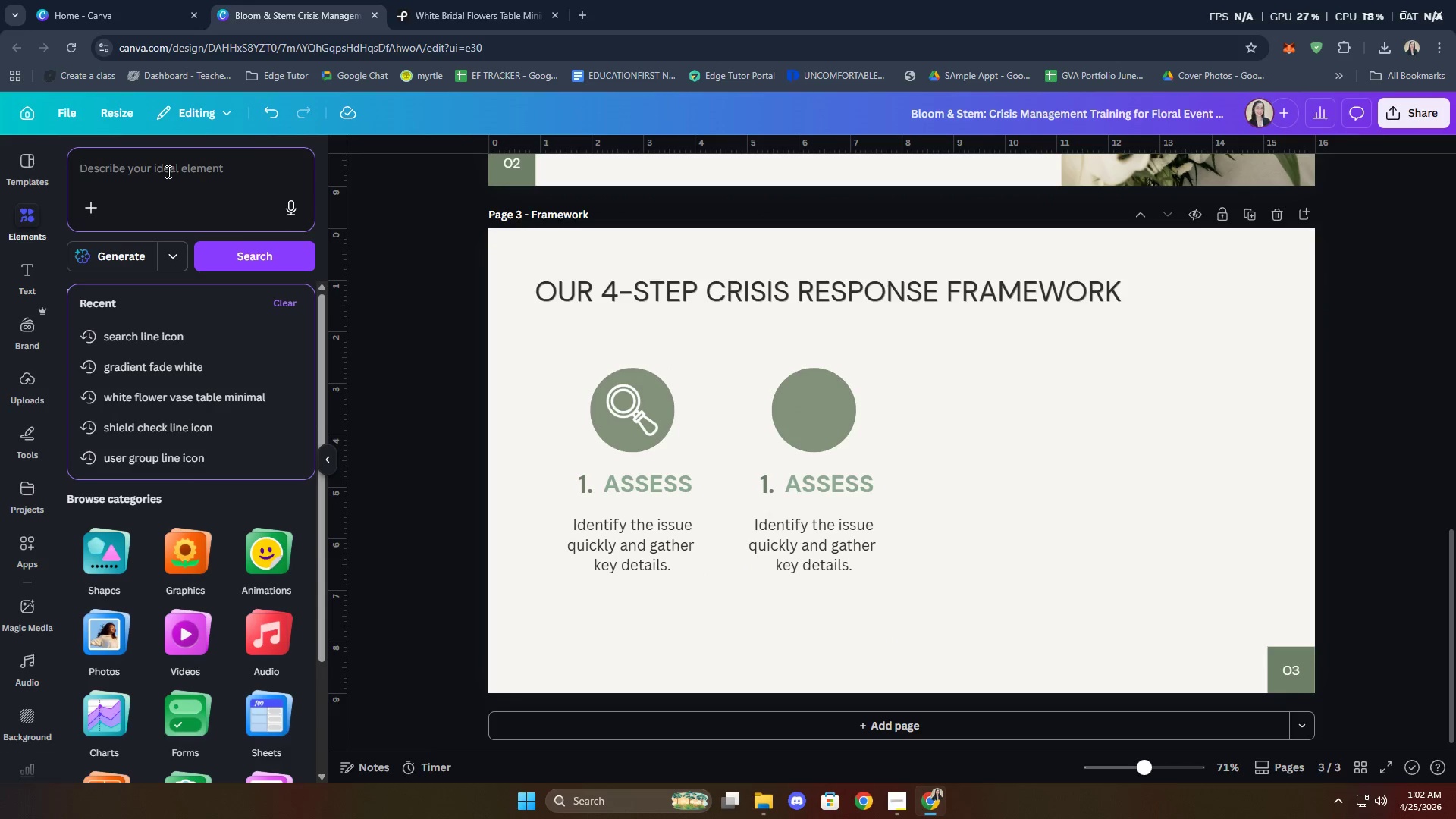 
type(chat bubble i)
key(Backspace)
type(line icon)
 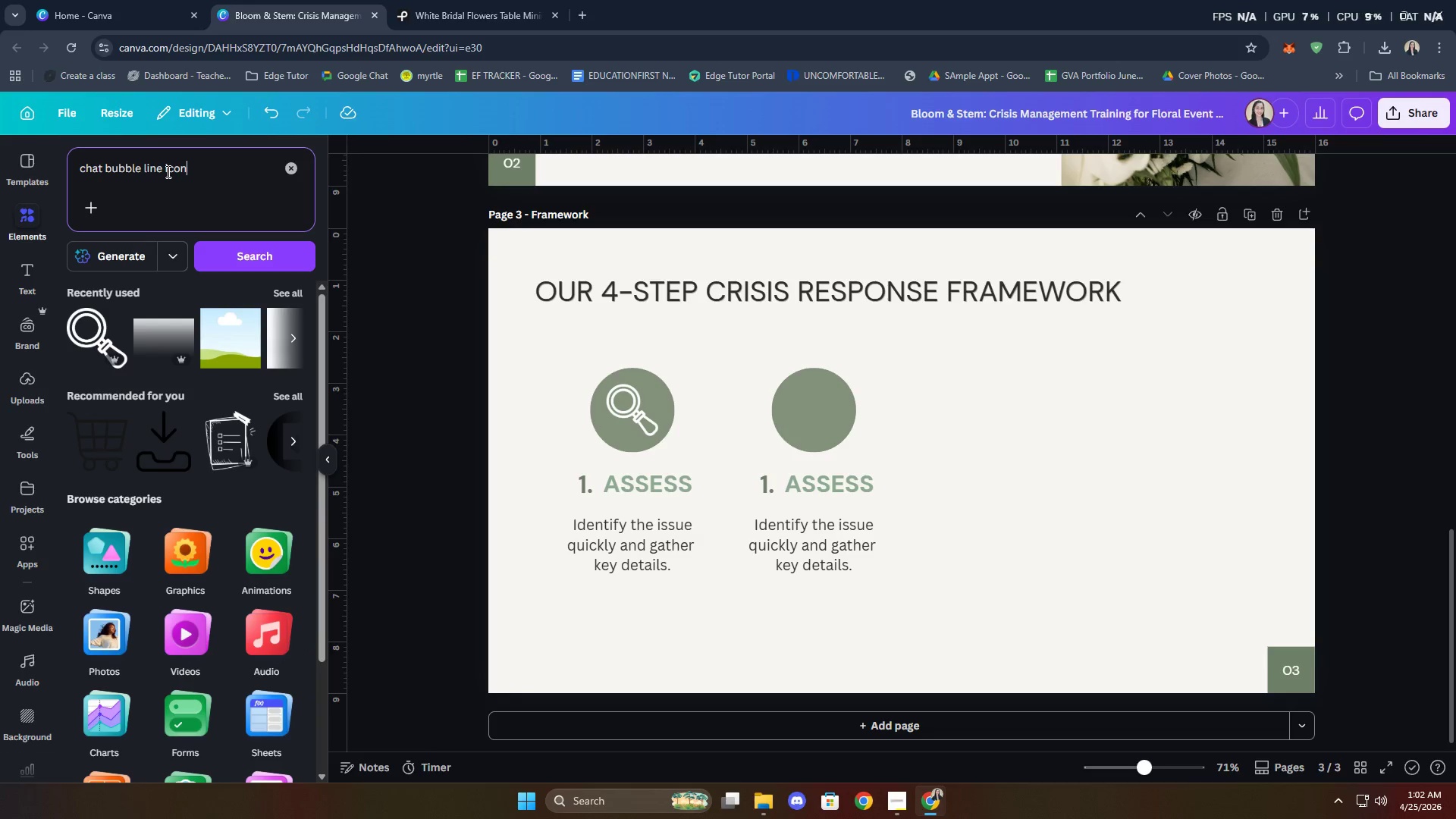 
key(Enter)
 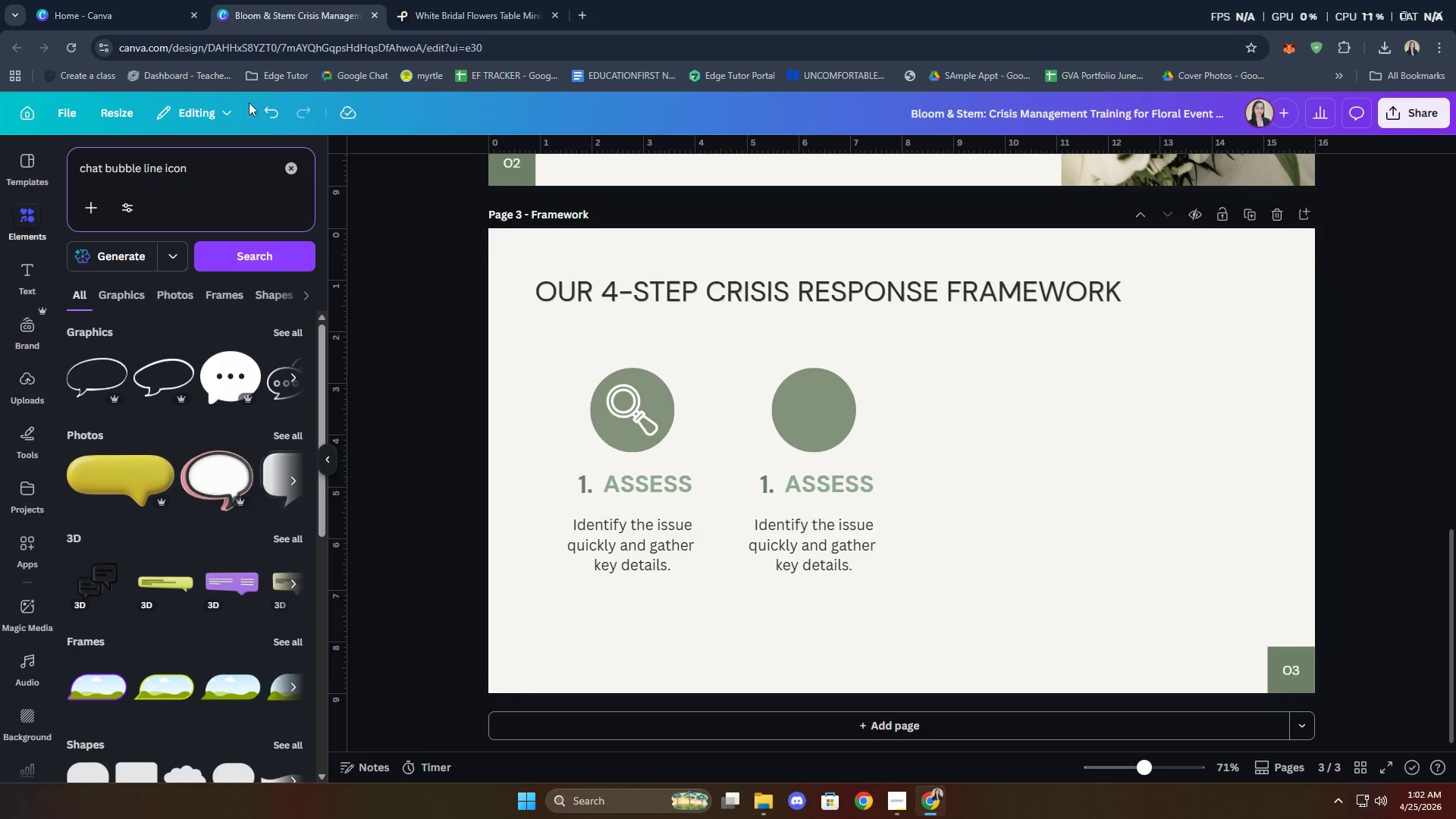 
left_click([280, 332])
 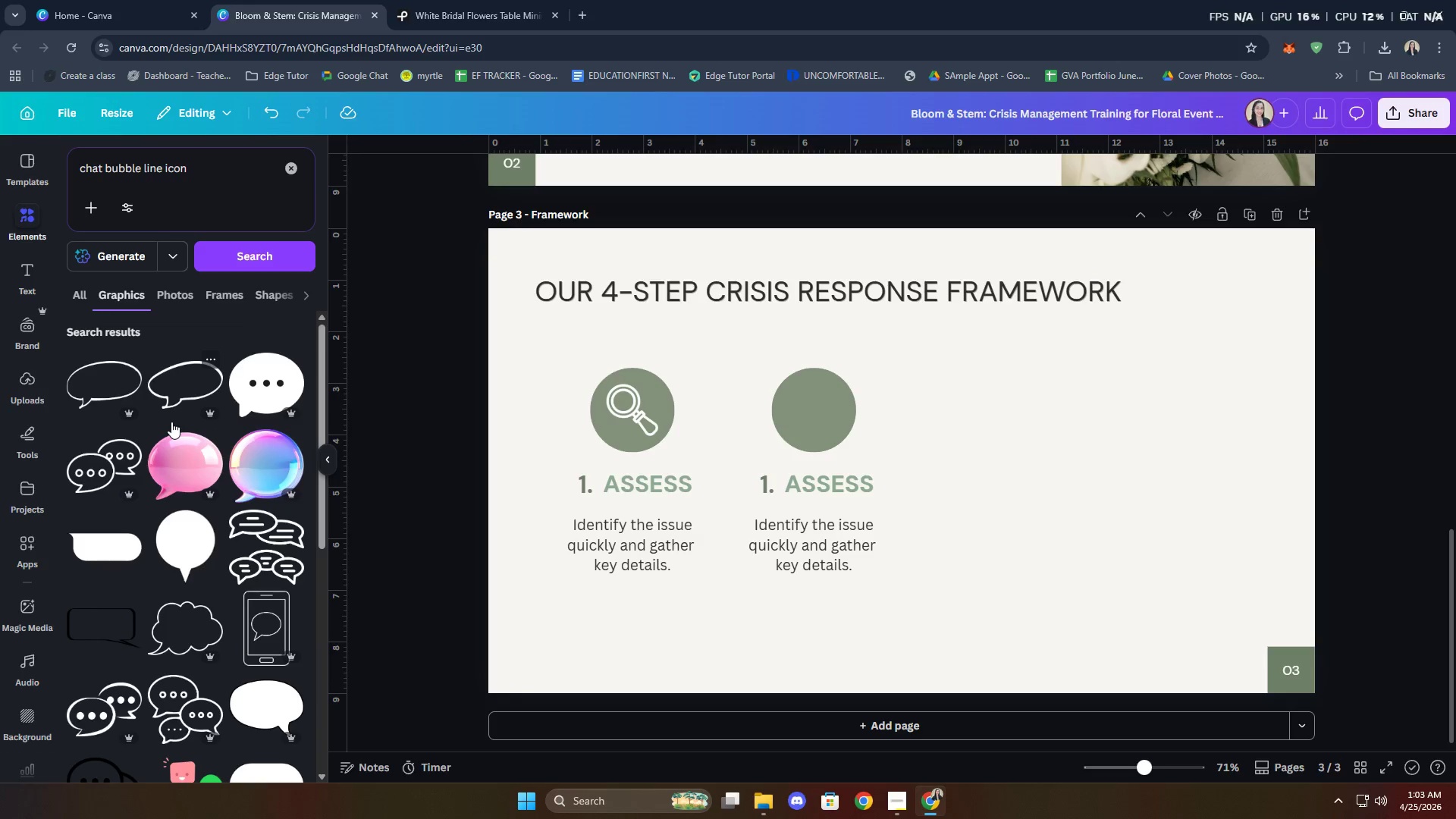 
scroll: coordinate [171, 422], scroll_direction: down, amount: 2.0
 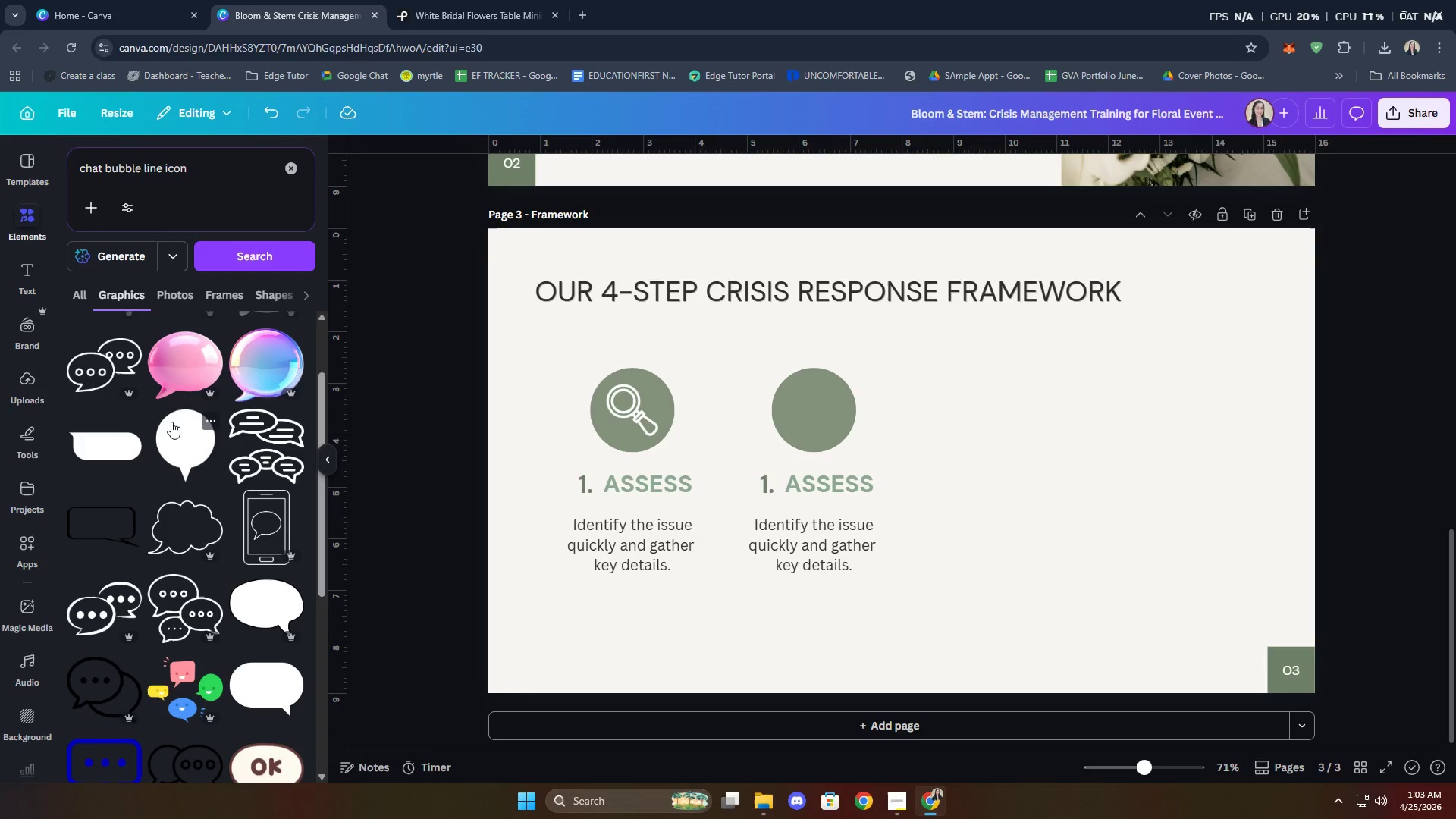 
scroll: coordinate [171, 422], scroll_direction: up, amount: 1.0
 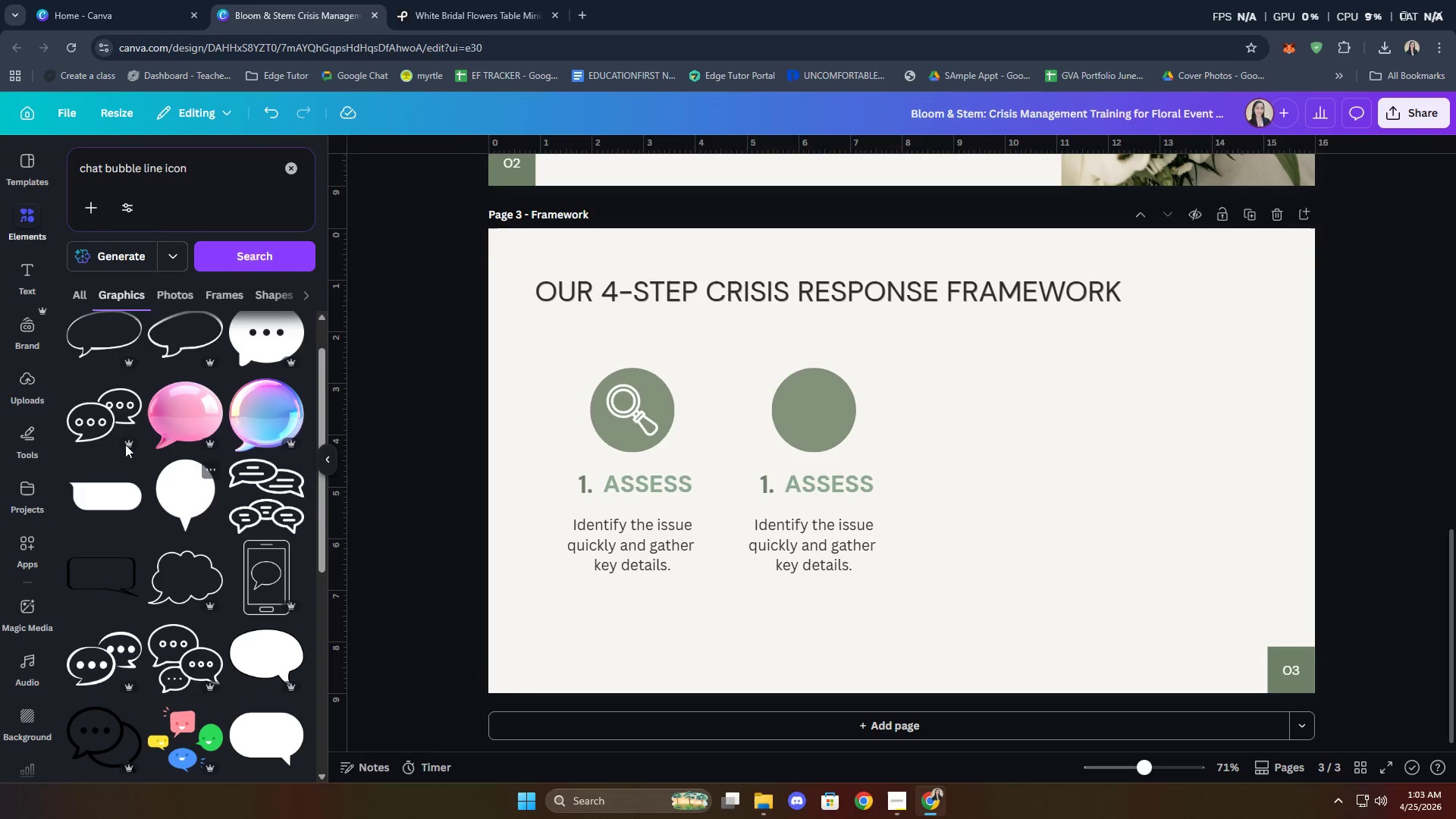 
left_click([116, 421])
 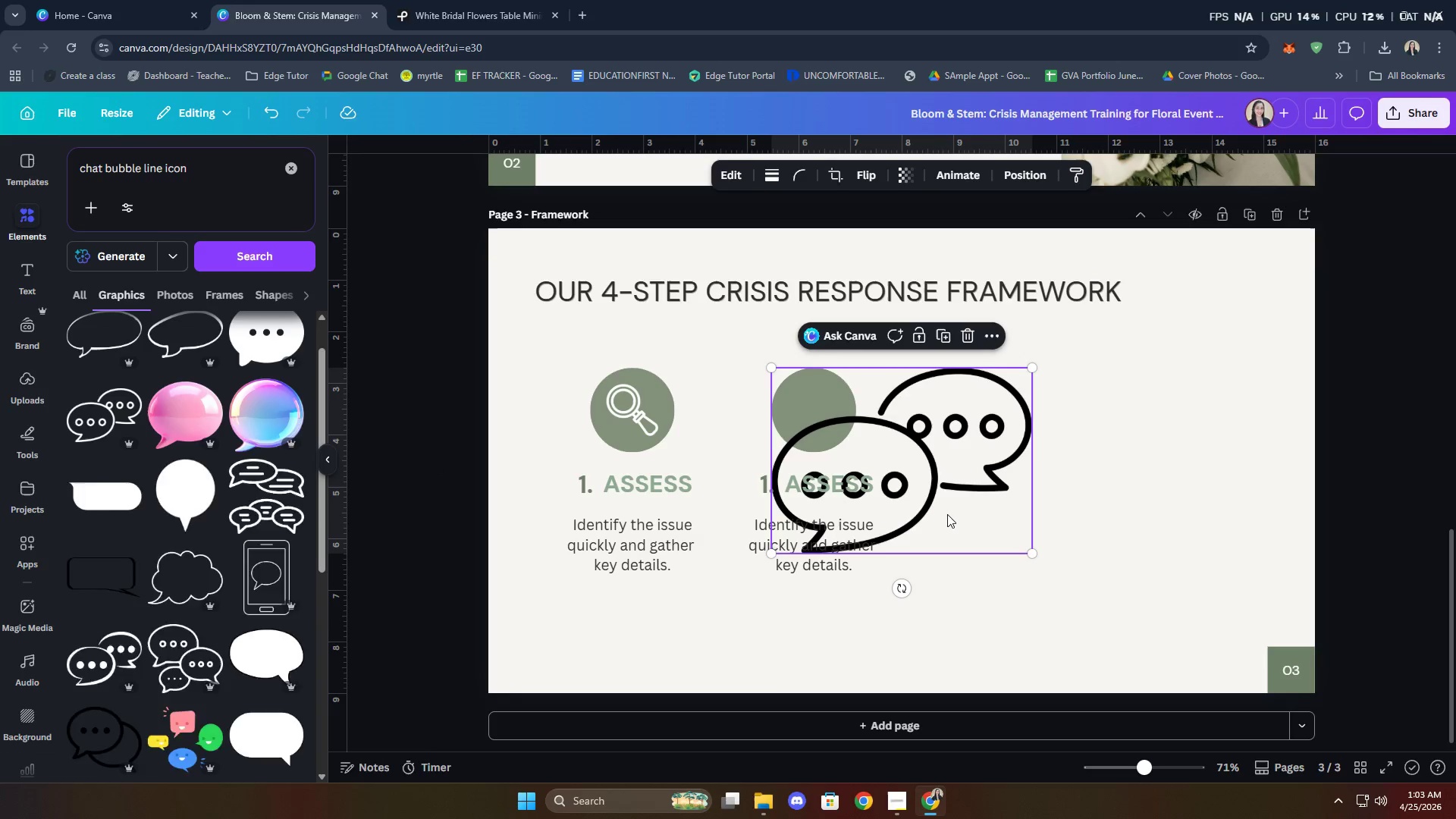 
left_click_drag(start_coordinate=[938, 454], to_coordinate=[971, 444])
 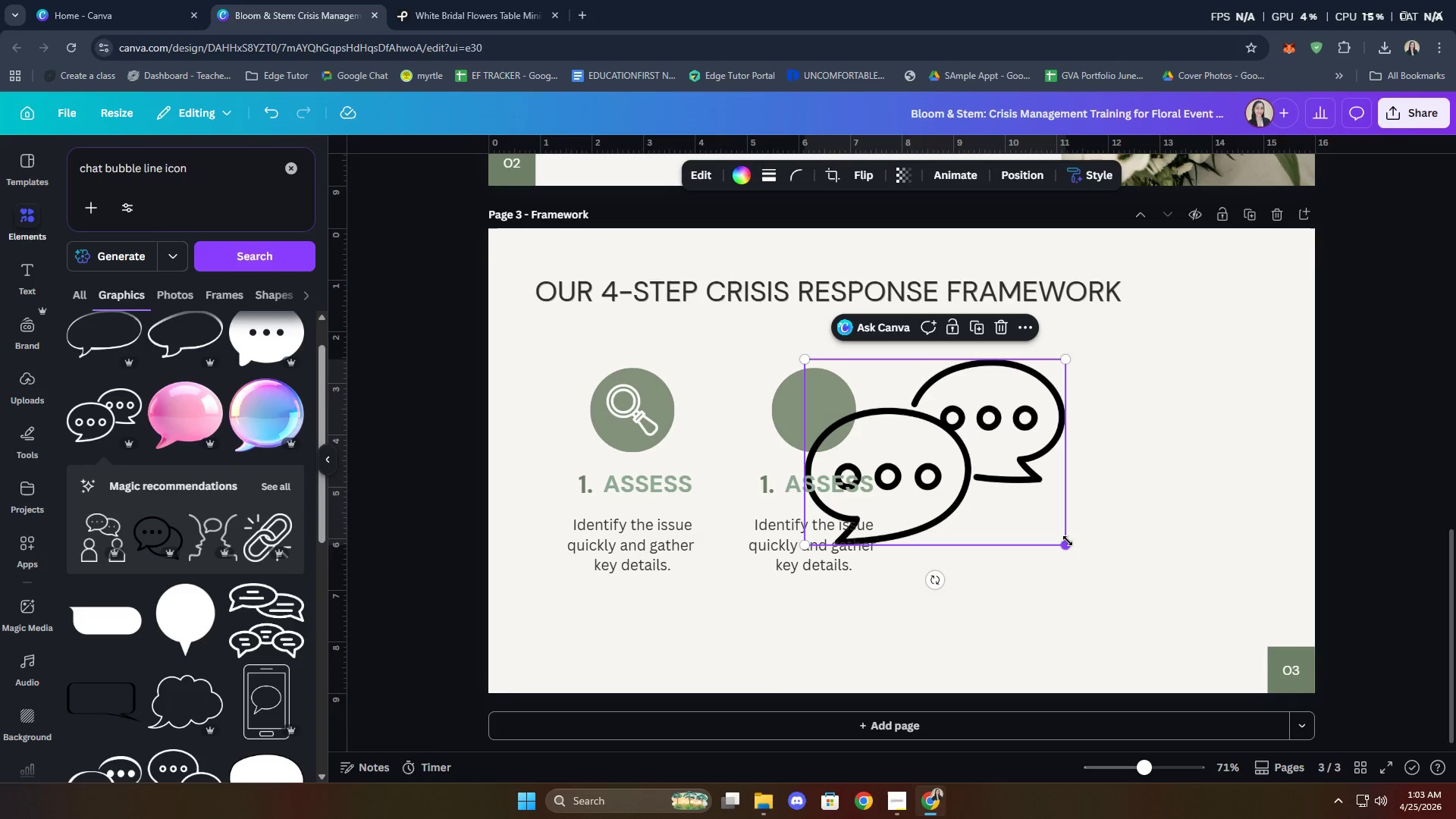 
left_click_drag(start_coordinate=[1067, 540], to_coordinate=[890, 402])
 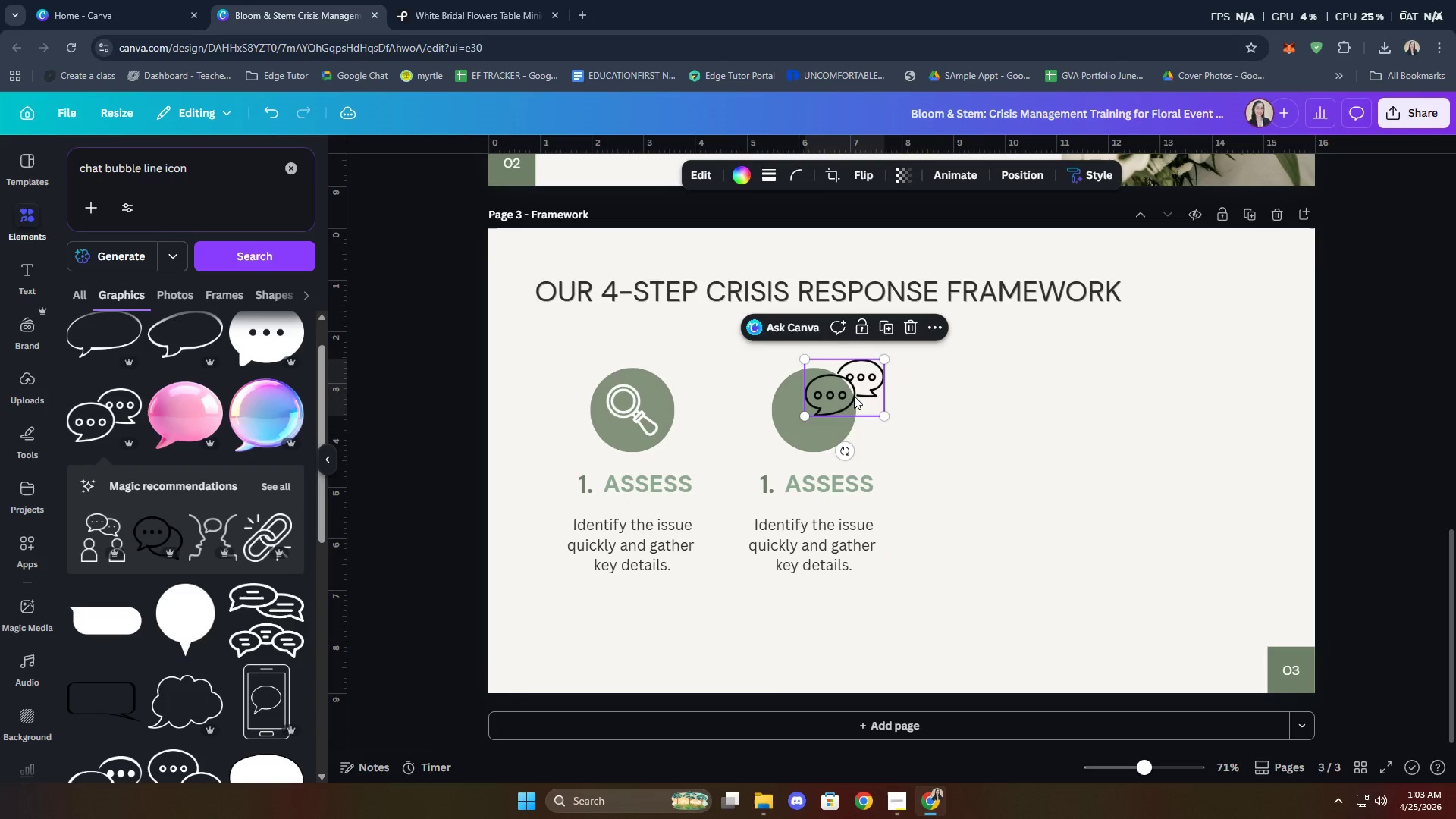 
left_click_drag(start_coordinate=[853, 395], to_coordinate=[822, 419])
 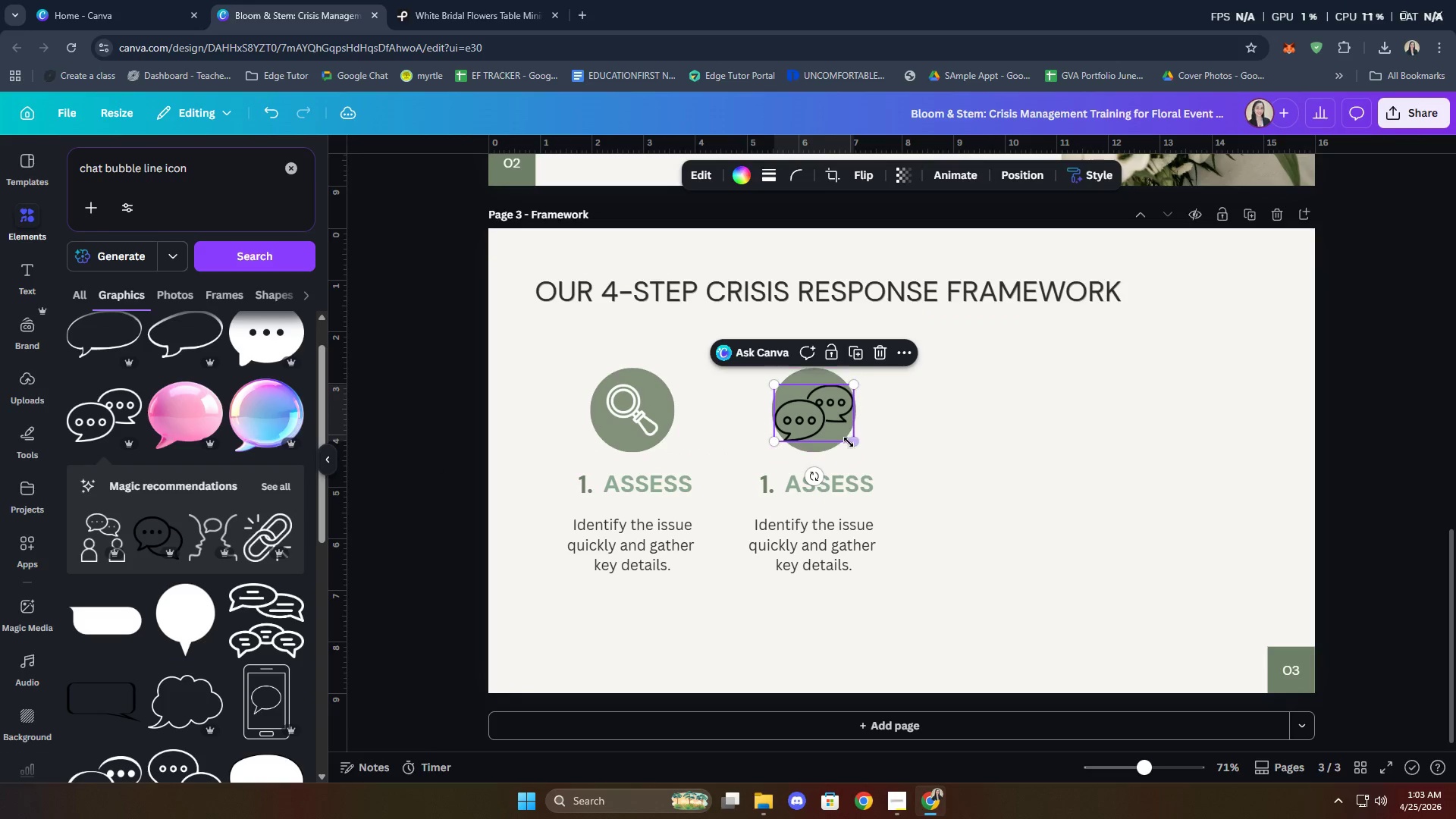 
left_click_drag(start_coordinate=[849, 442], to_coordinate=[829, 429])
 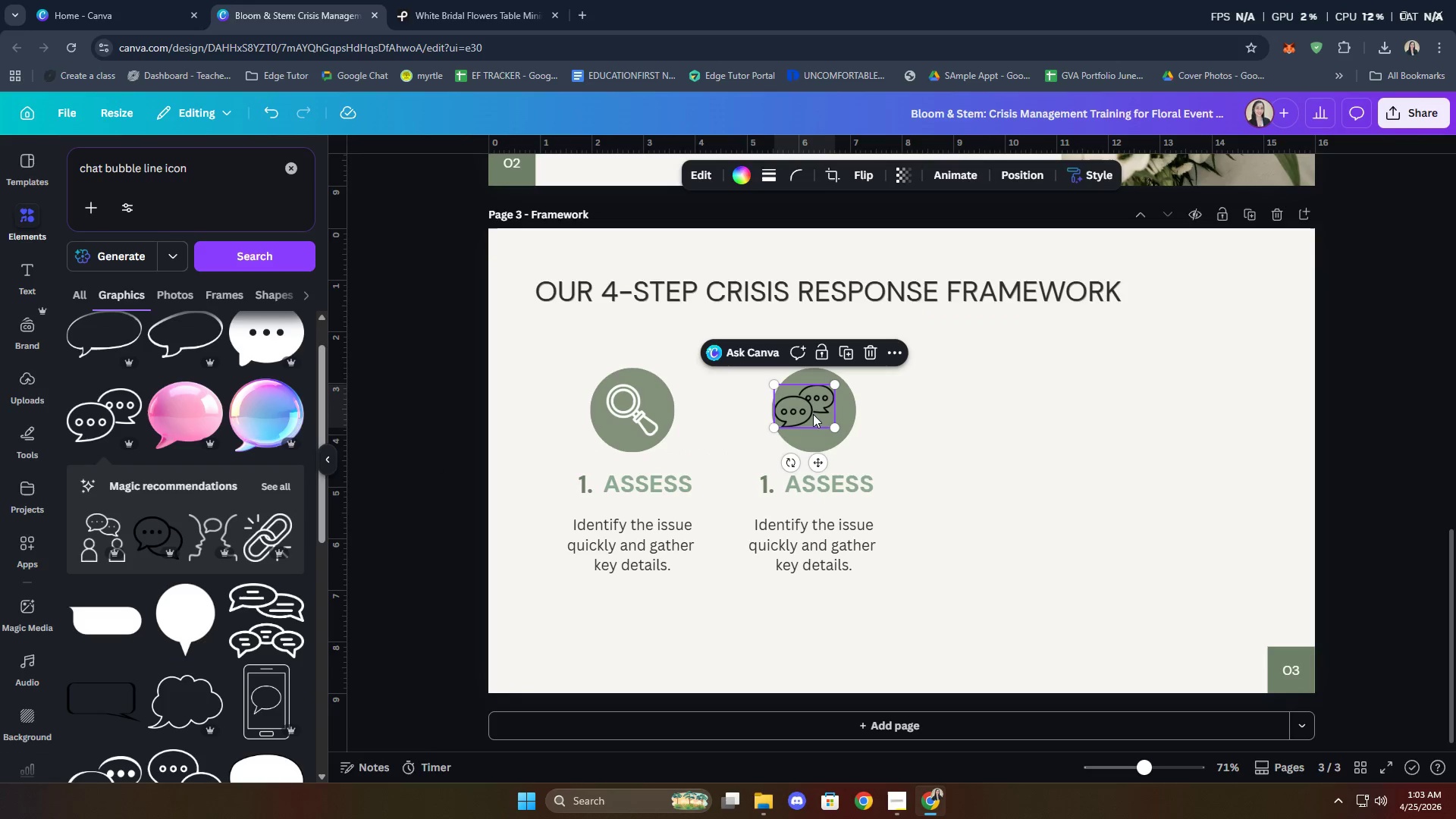 
left_click_drag(start_coordinate=[813, 414], to_coordinate=[819, 419])
 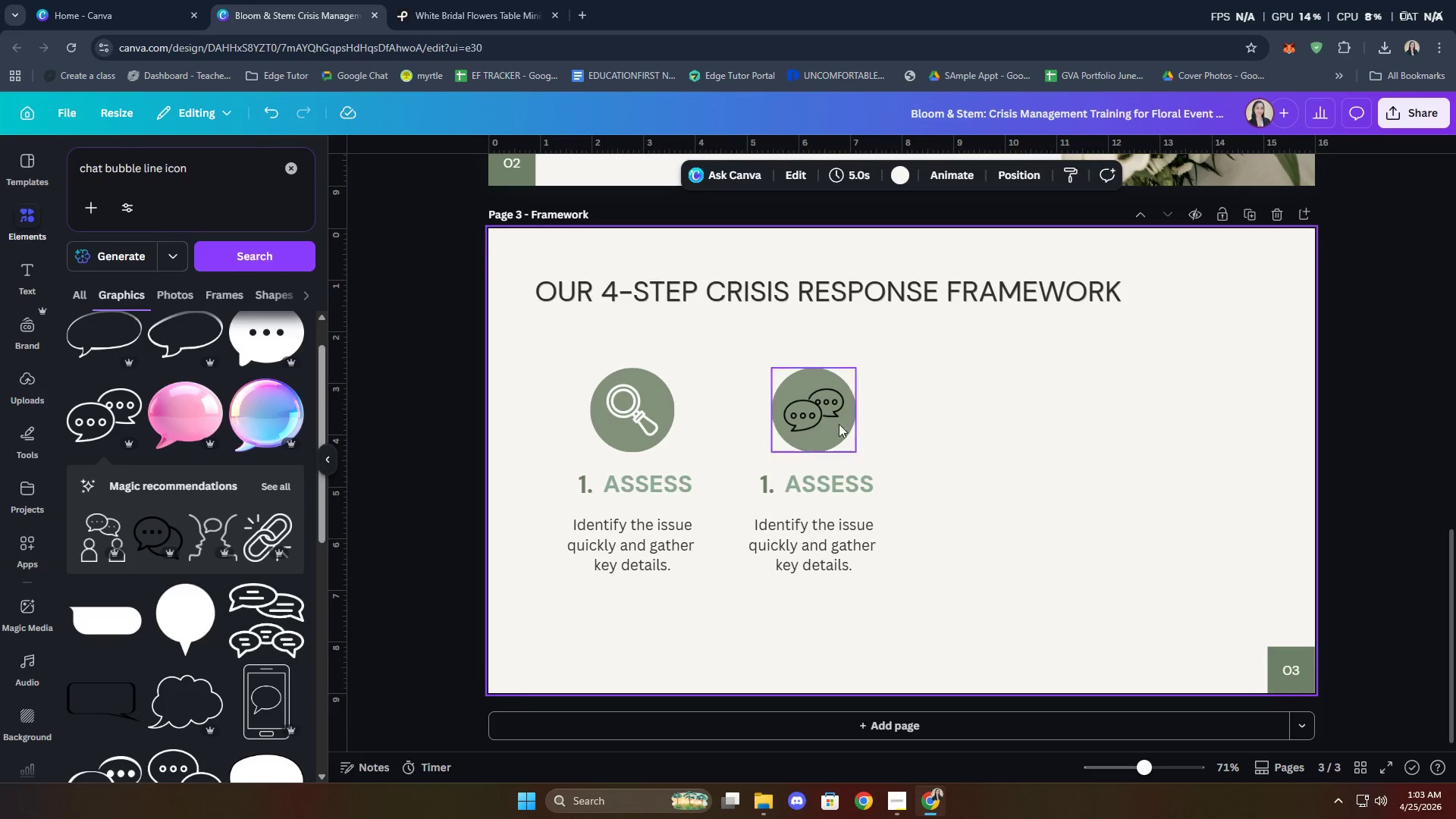 
double_click([813, 413])
 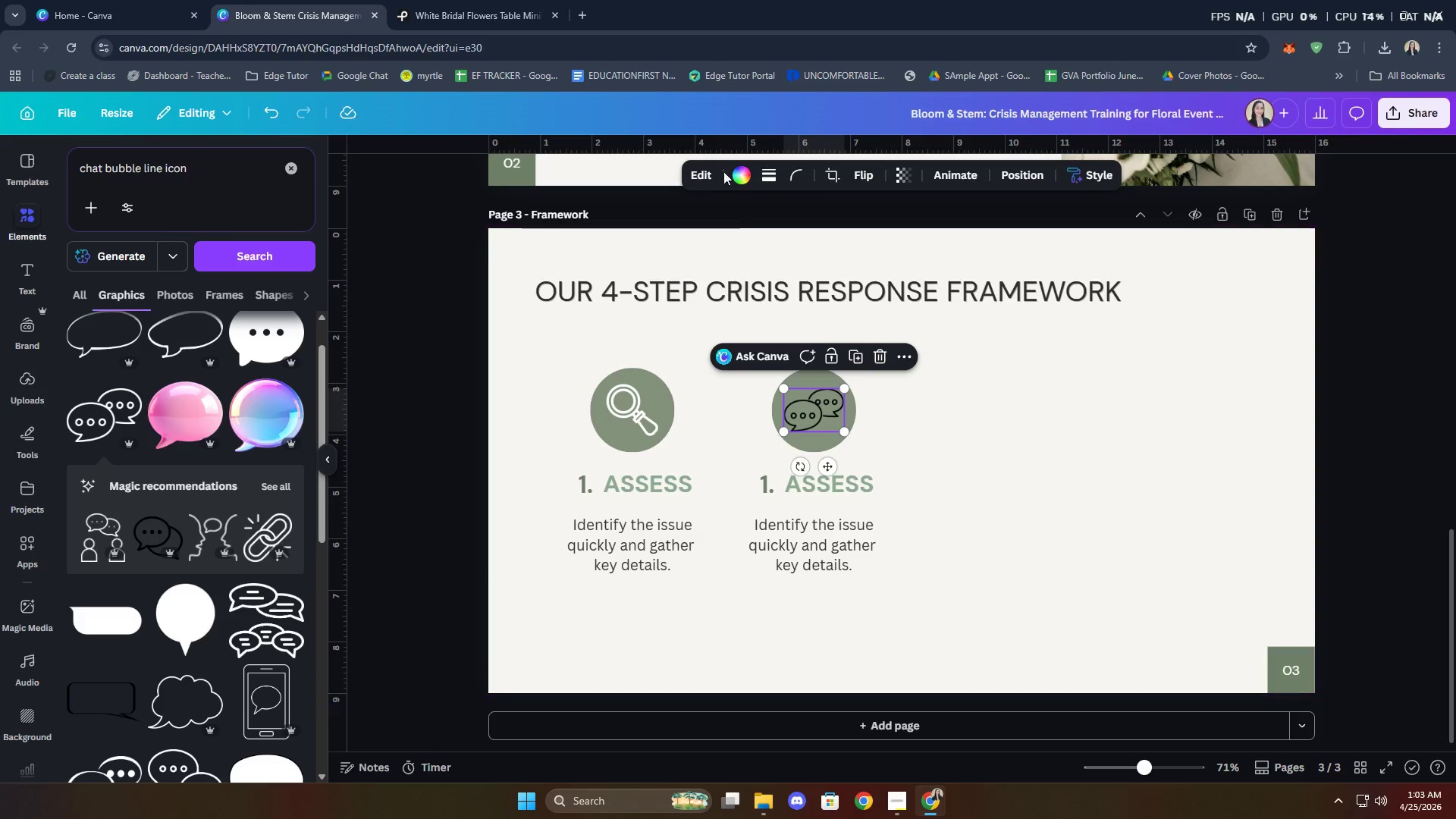 
left_click([753, 173])
 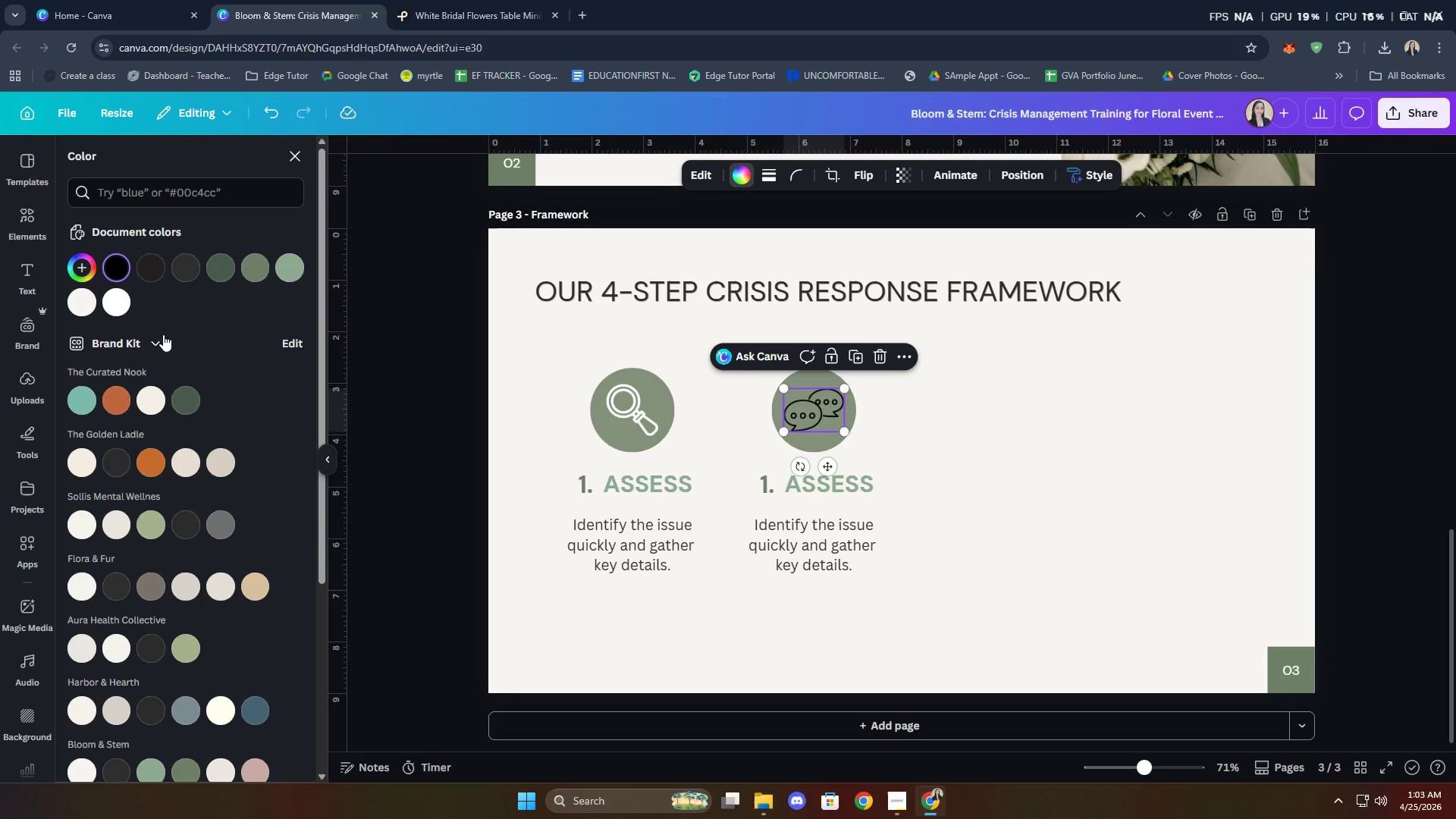 
left_click([121, 298])
 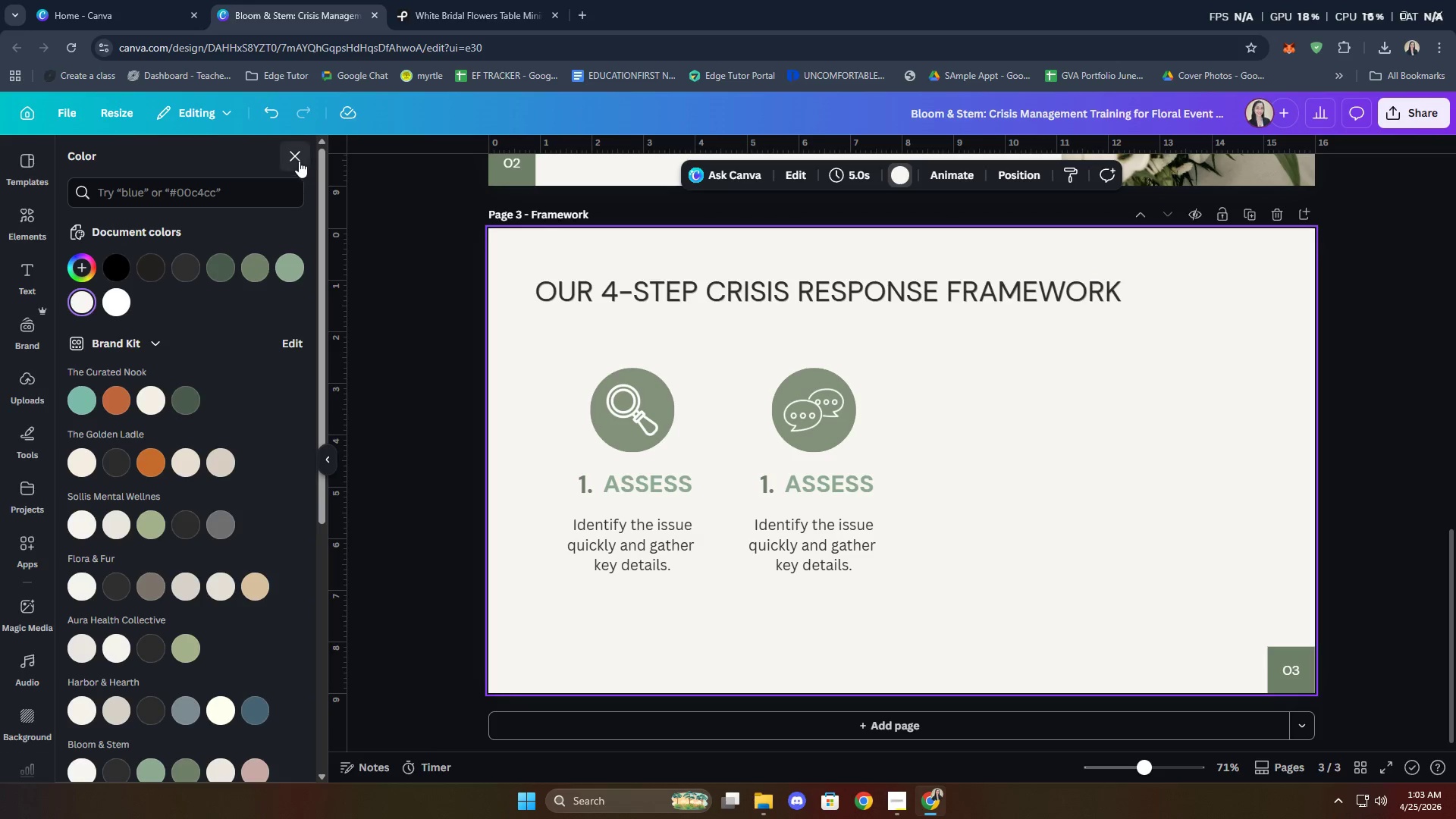 
left_click([1003, 554])
 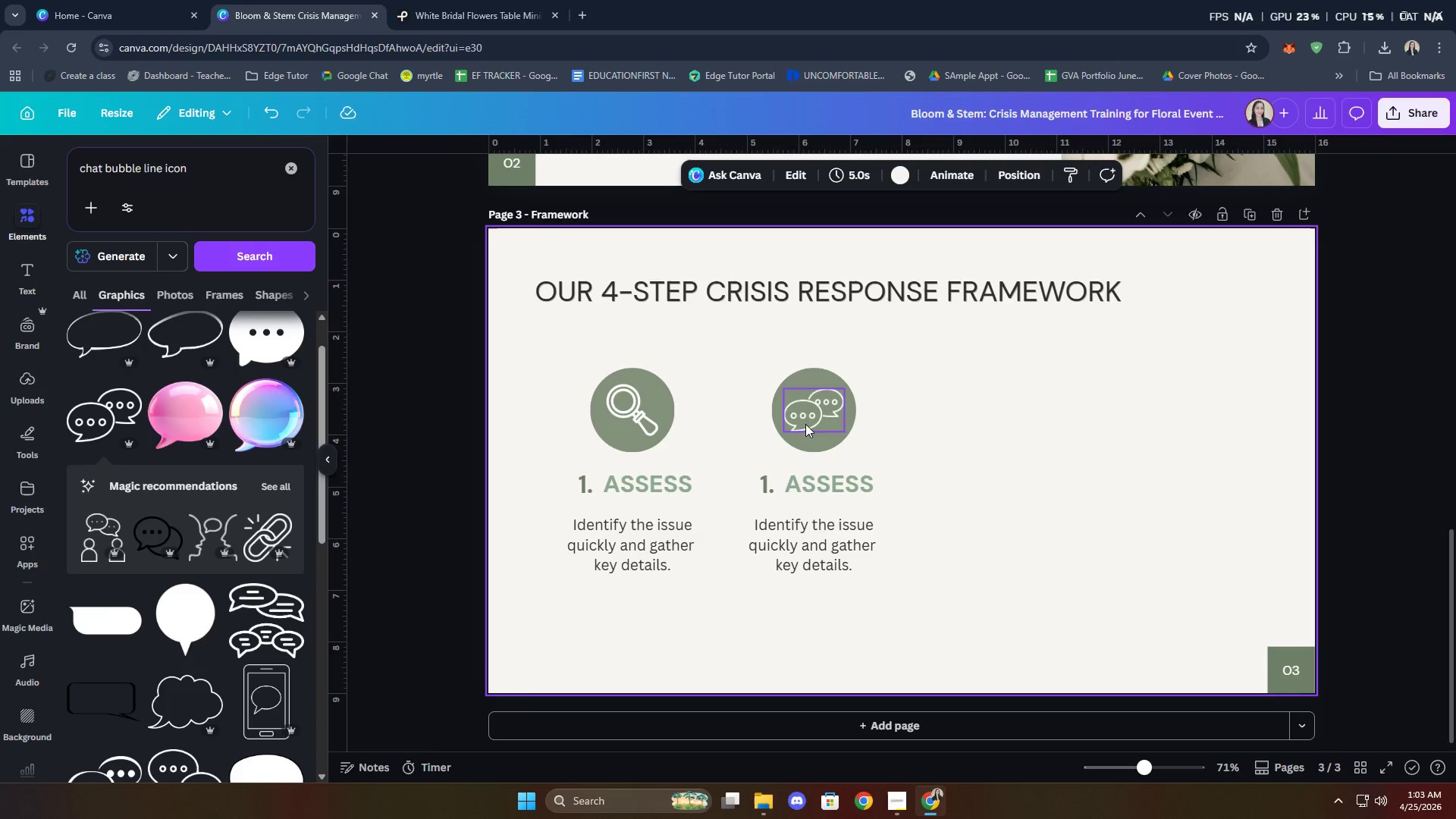 
left_click([808, 414])
 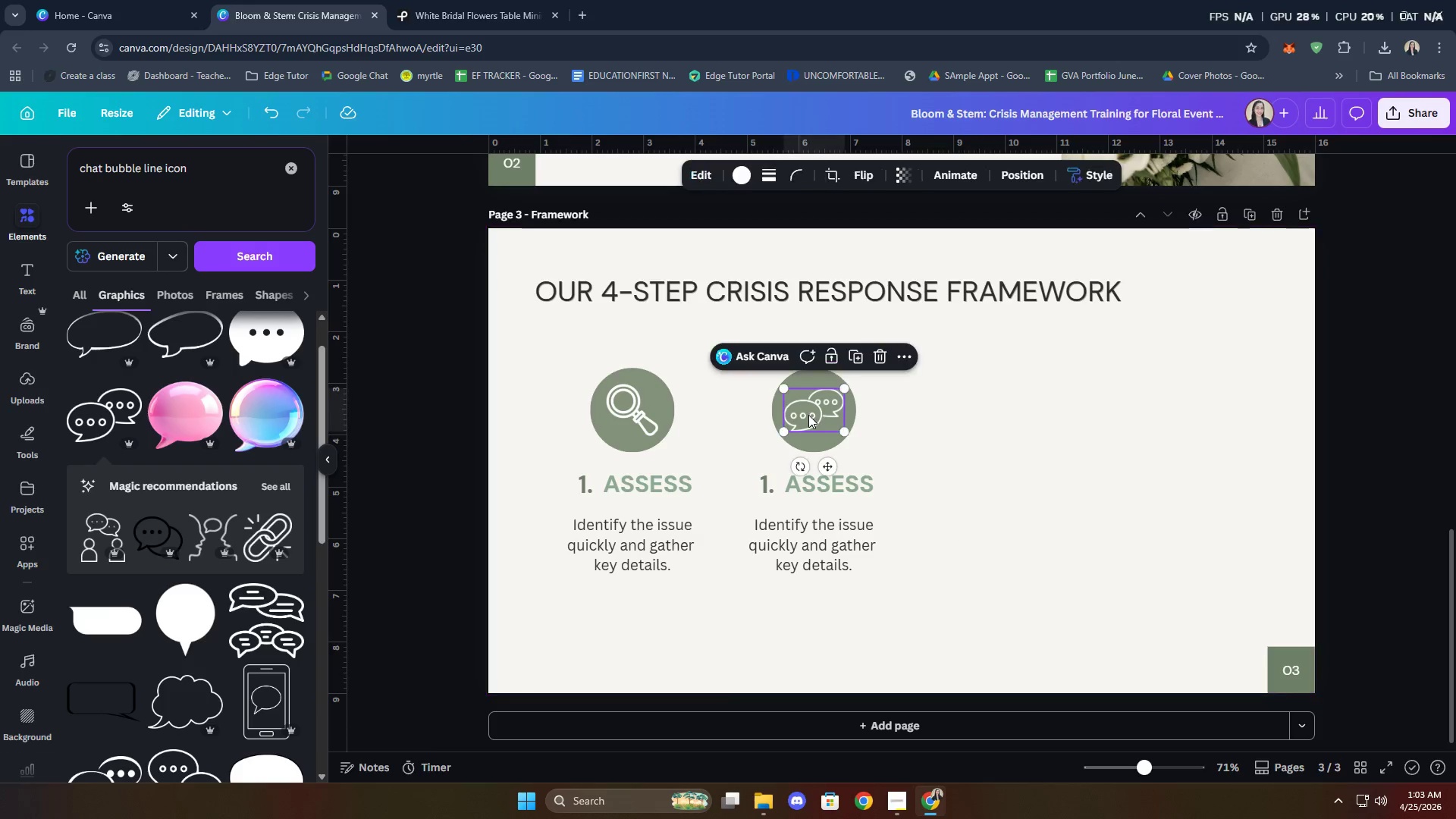 
hold_key(key=ShiftLeft, duration=0.5)
double_click([814, 443])
 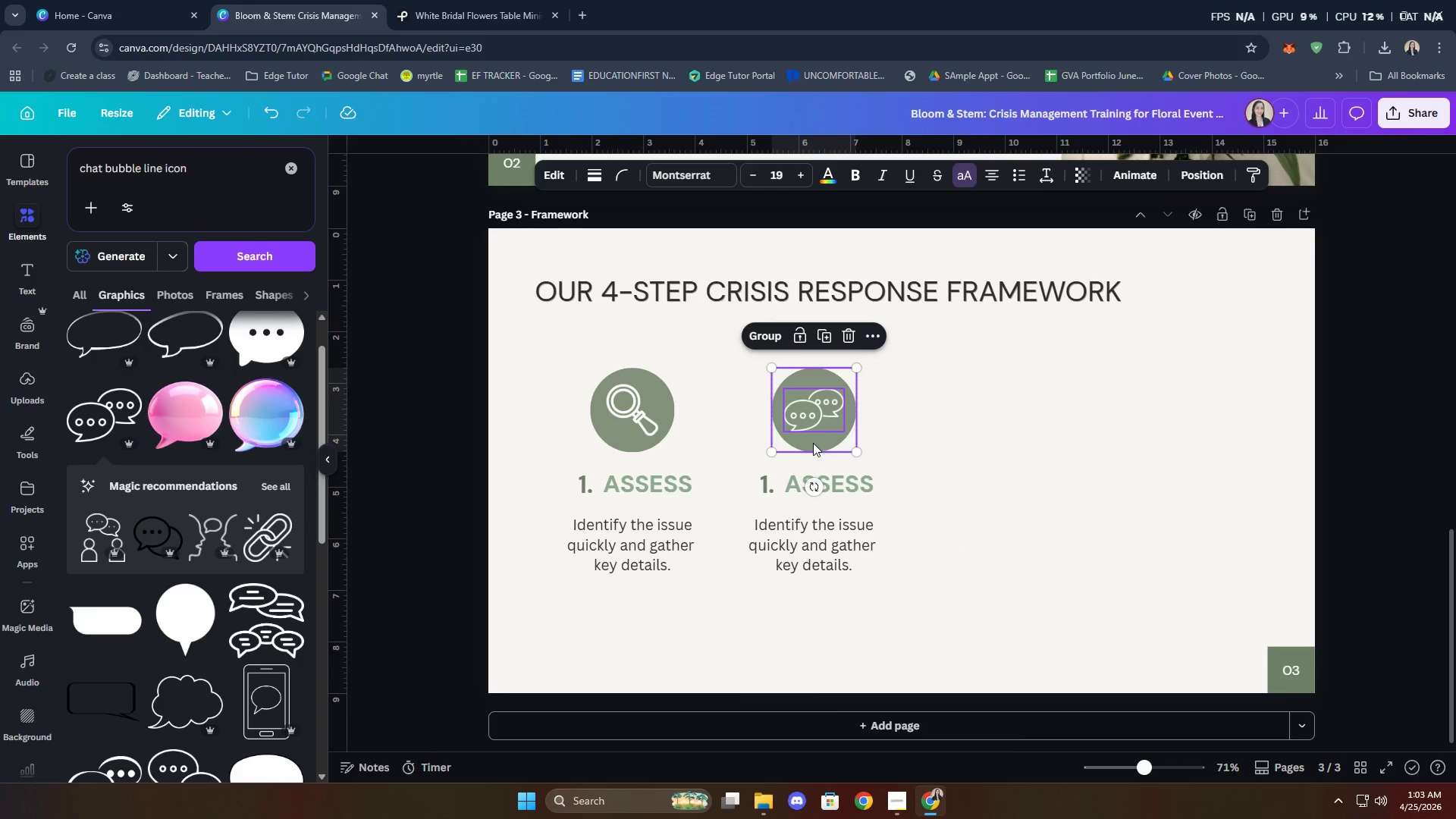 
right_click([813, 443])
 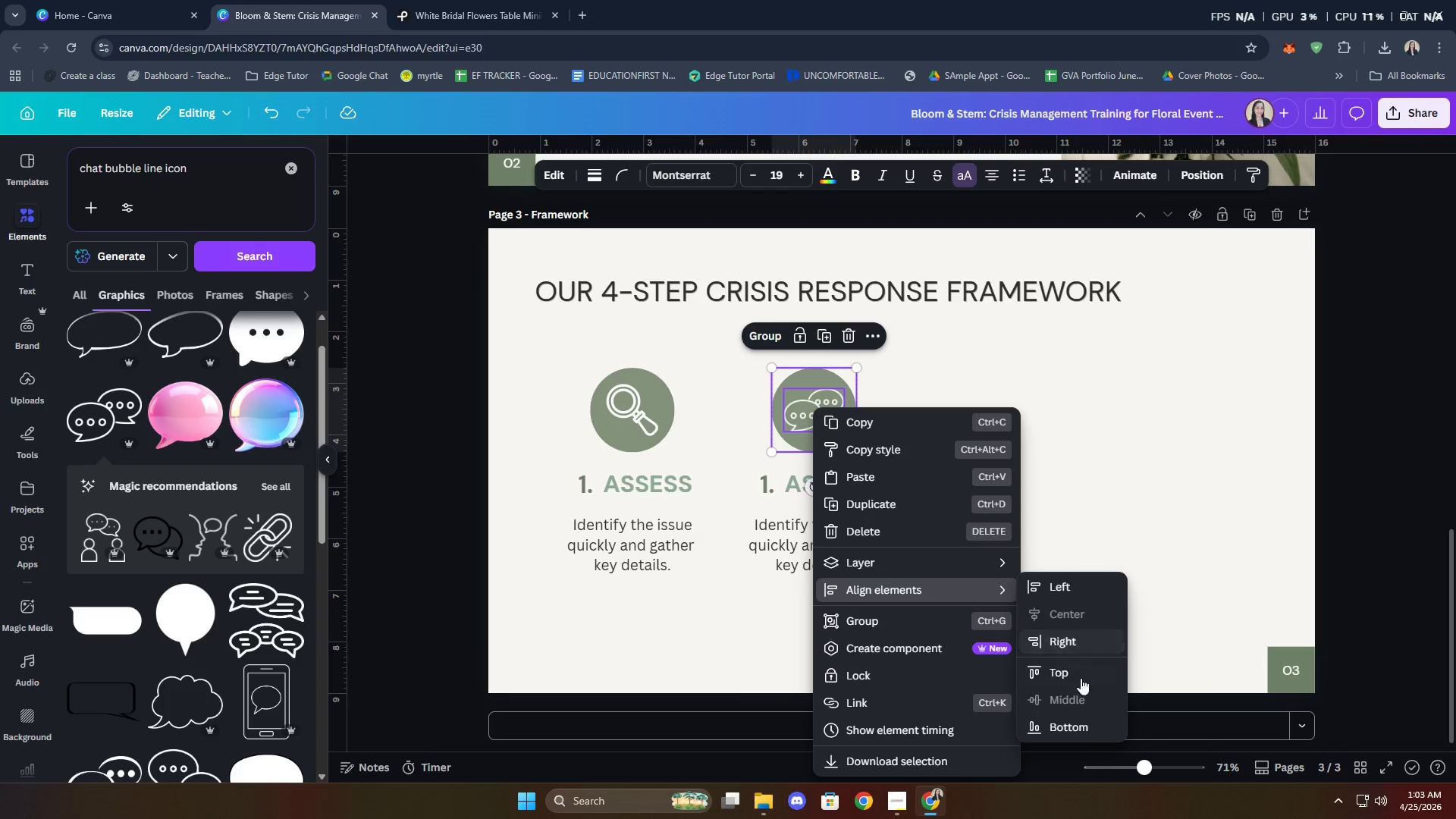 
double_click([1120, 532])
 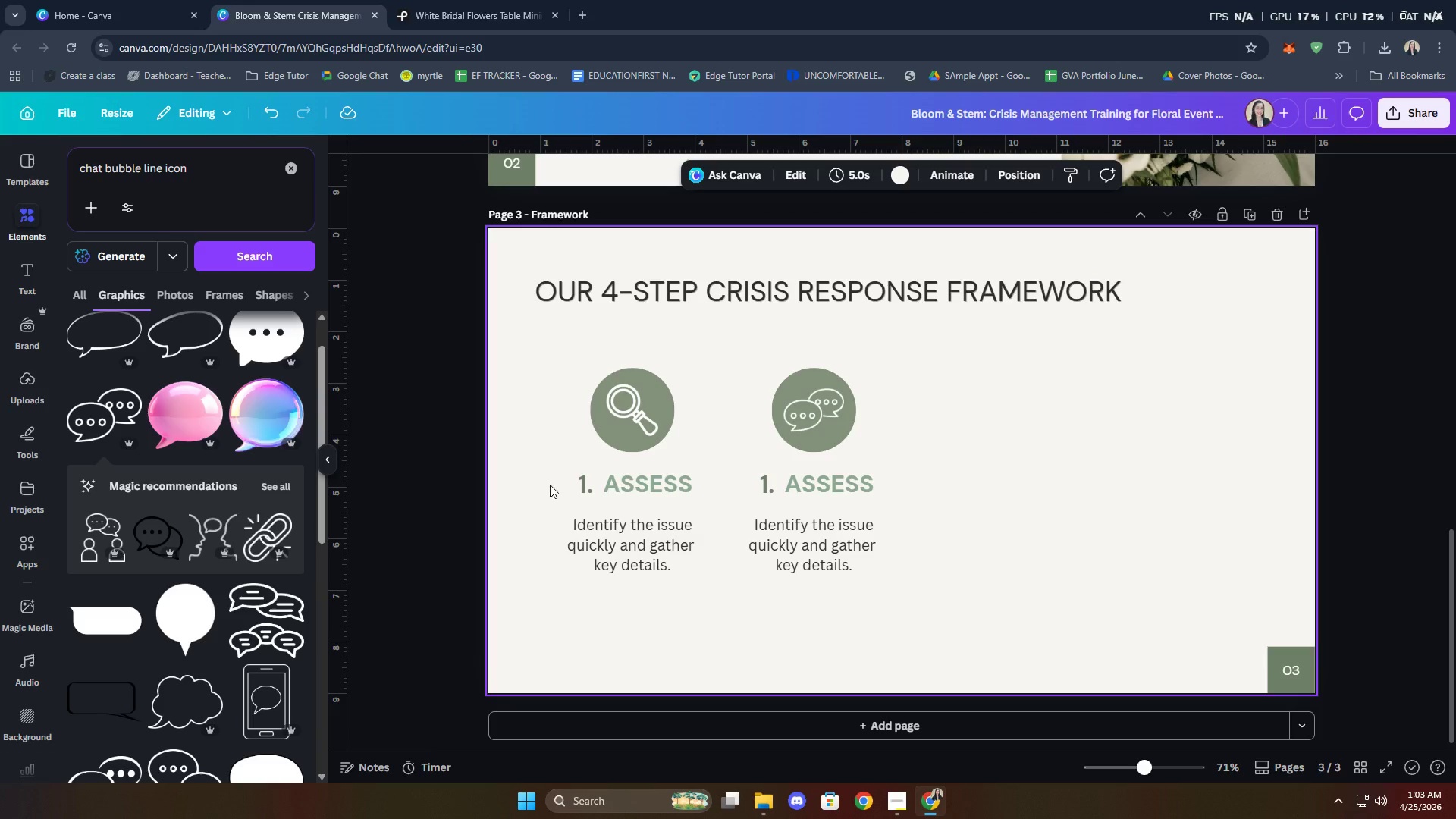 
scroll: coordinate [271, 434], scroll_direction: down, amount: 4.0
 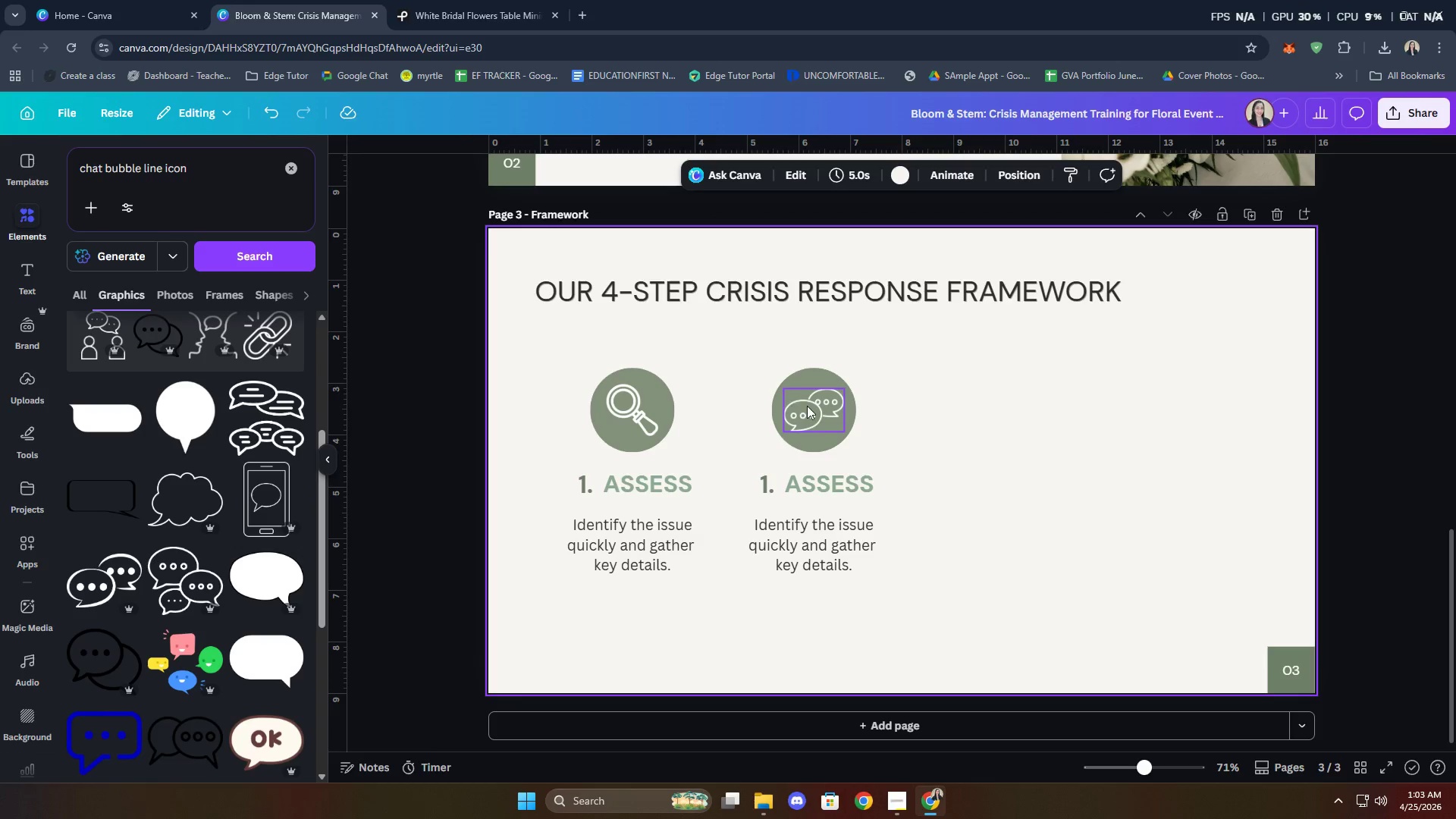 
left_click([807, 406])
 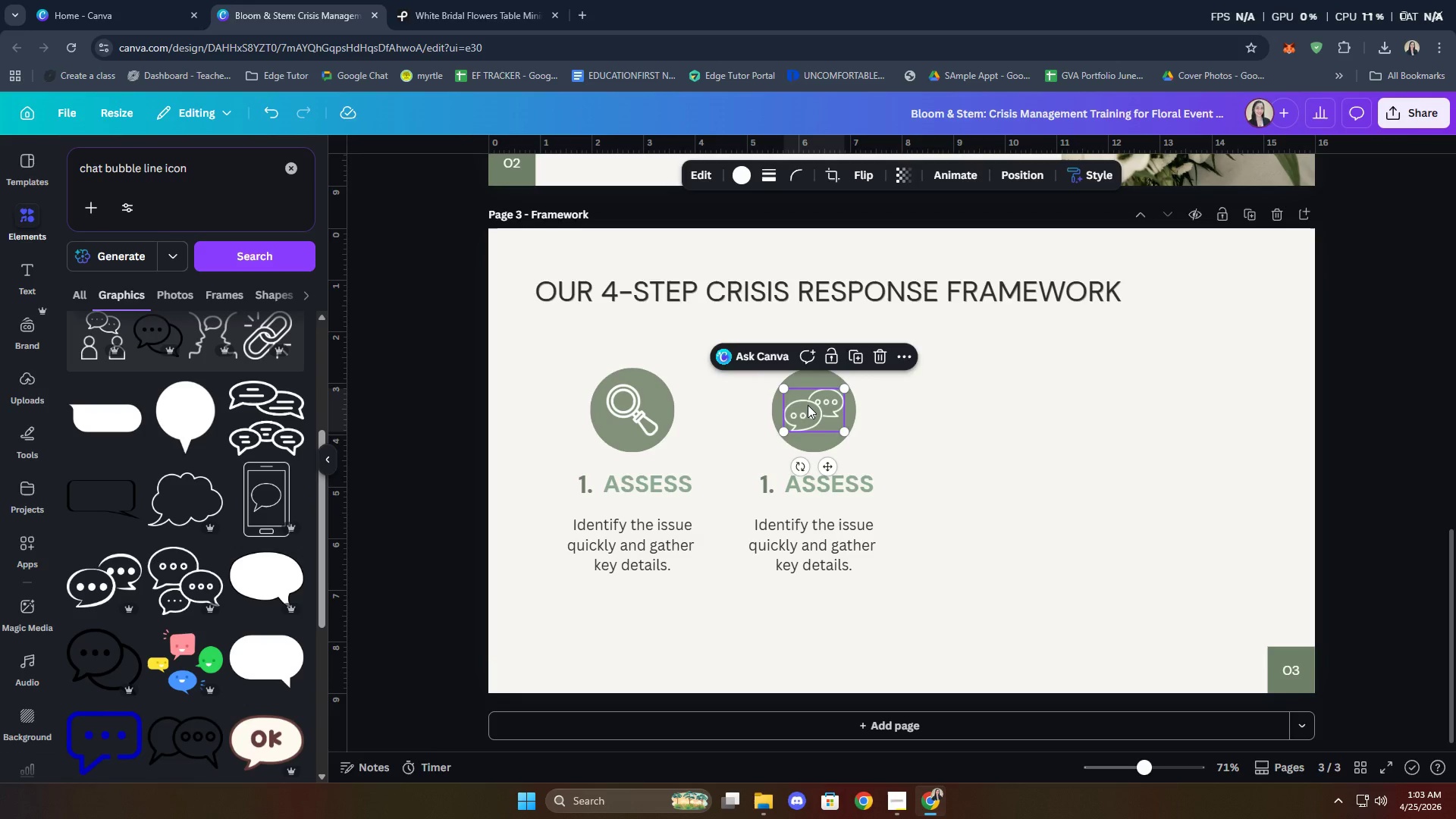 
key(Delete)
 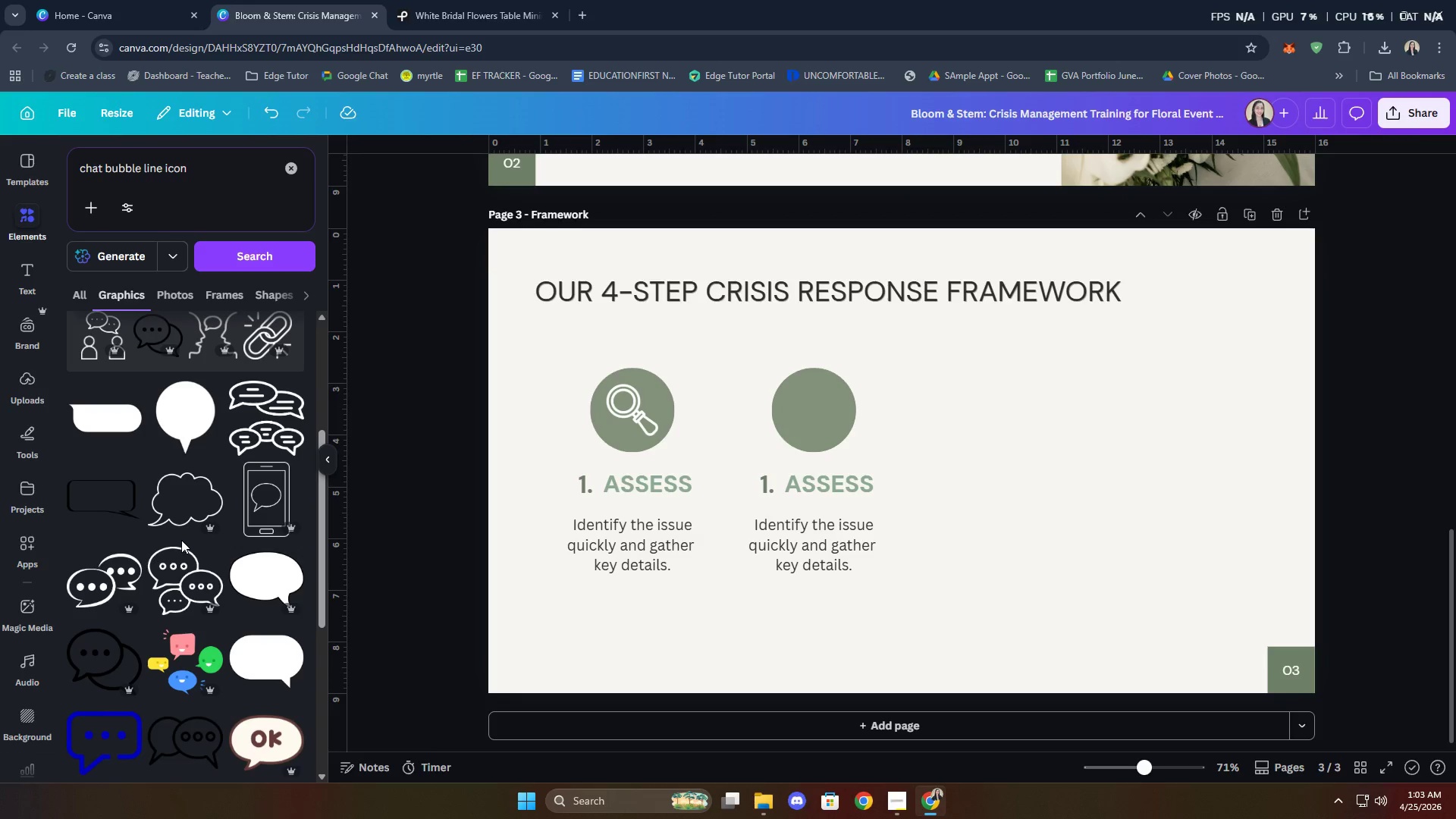 
scroll: coordinate [155, 513], scroll_direction: down, amount: 2.0
 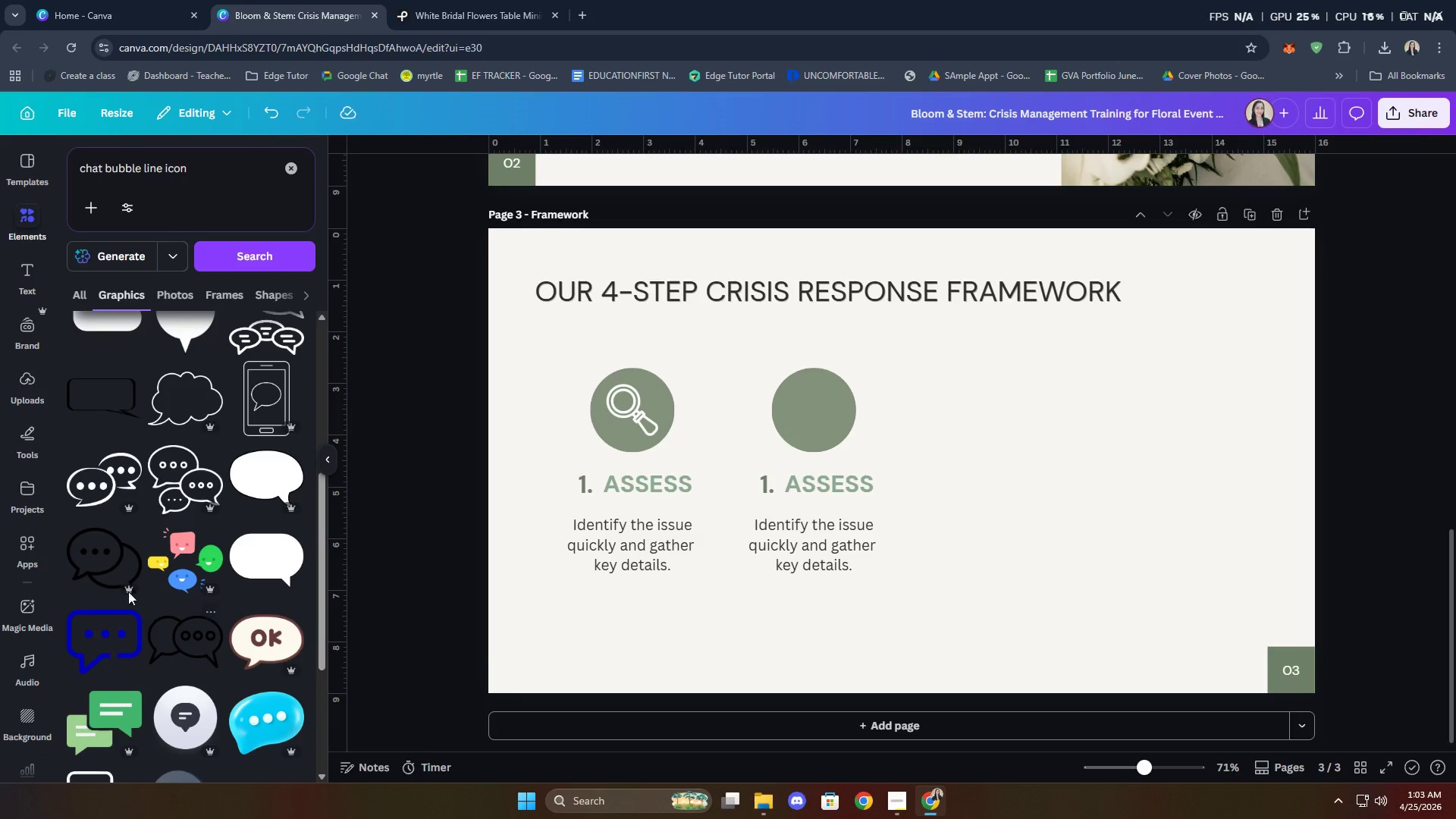 
left_click([103, 560])
 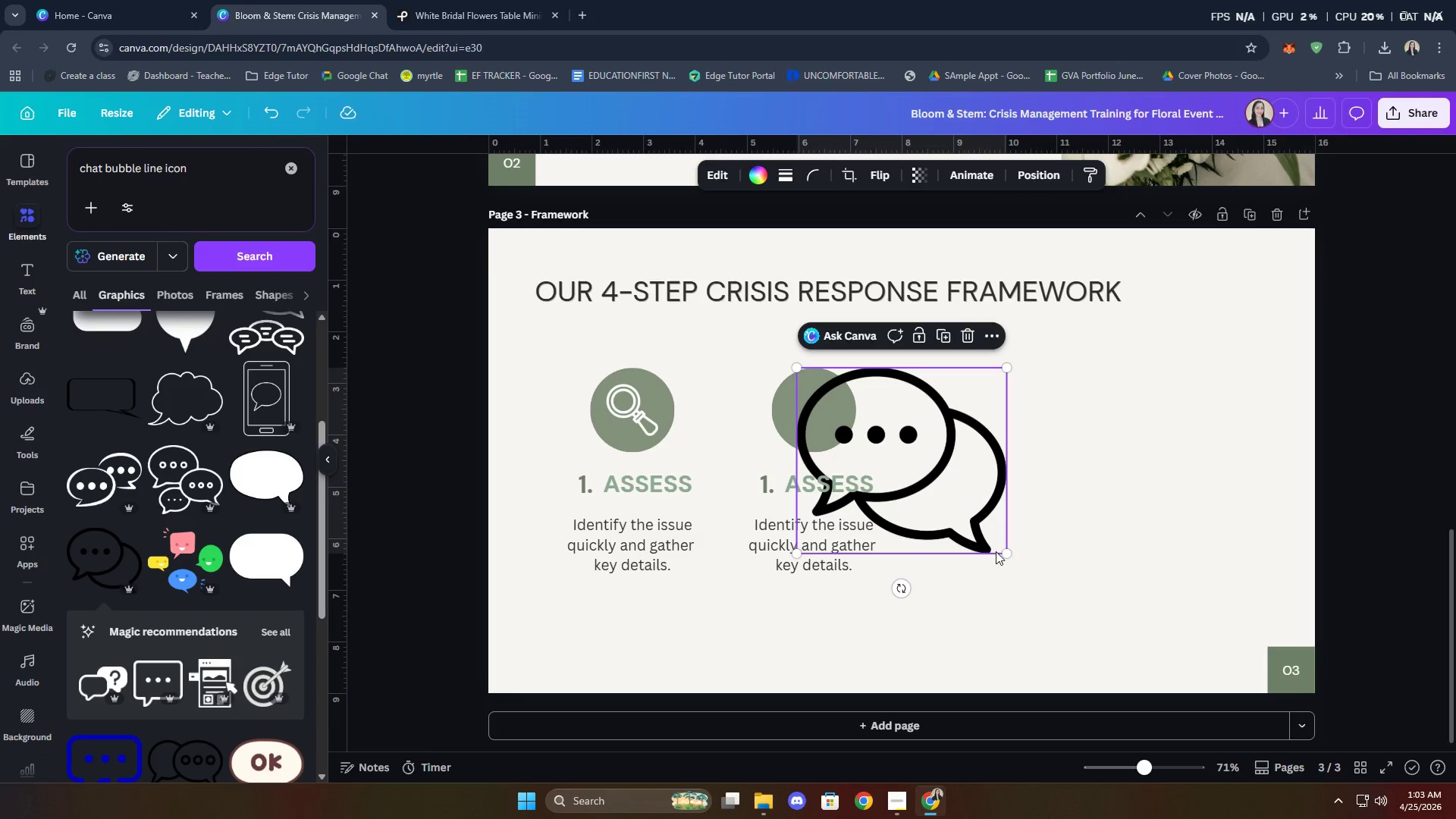 
left_click_drag(start_coordinate=[1008, 553], to_coordinate=[867, 426])
 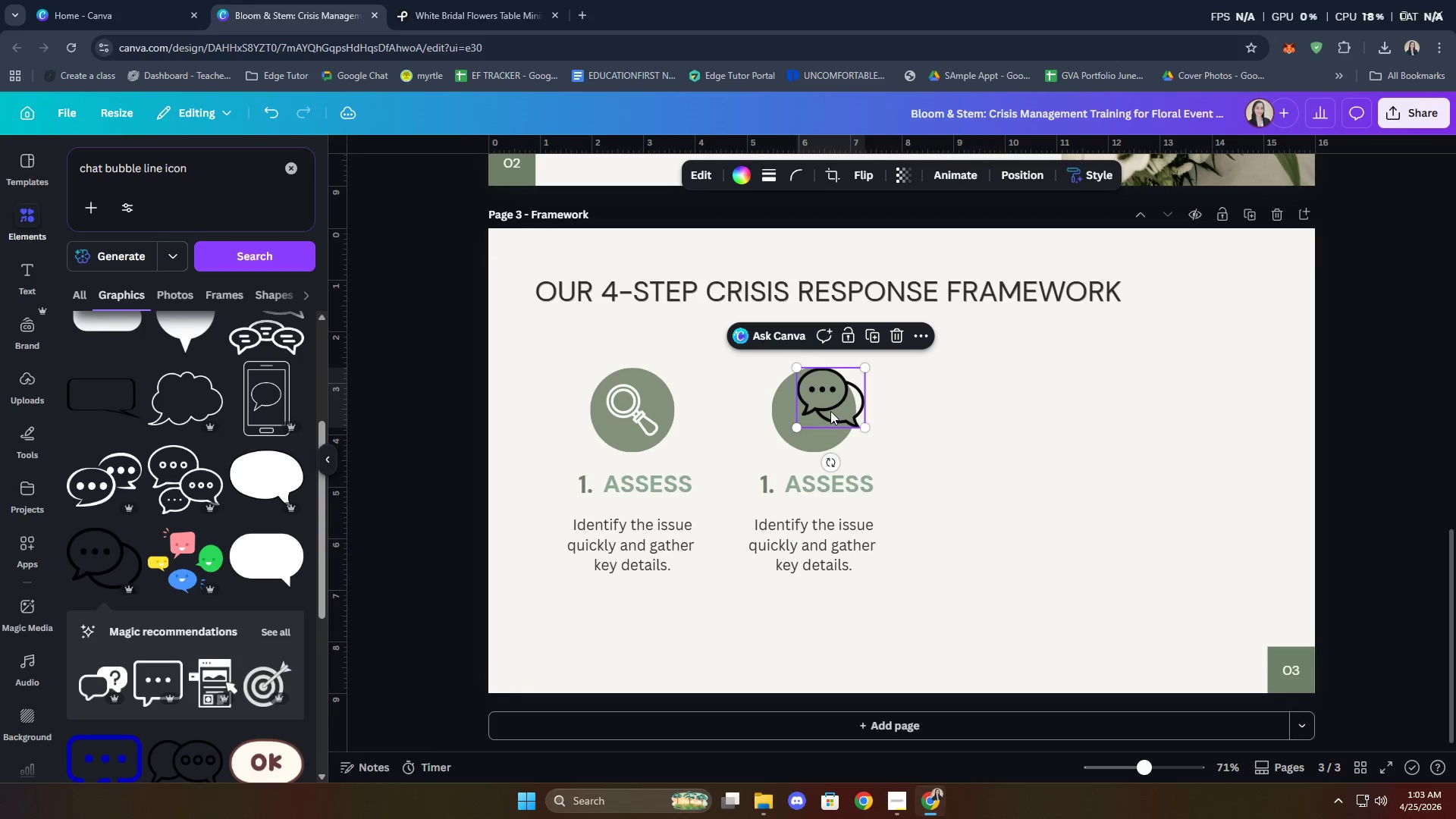 
left_click_drag(start_coordinate=[830, 411], to_coordinate=[814, 421])
 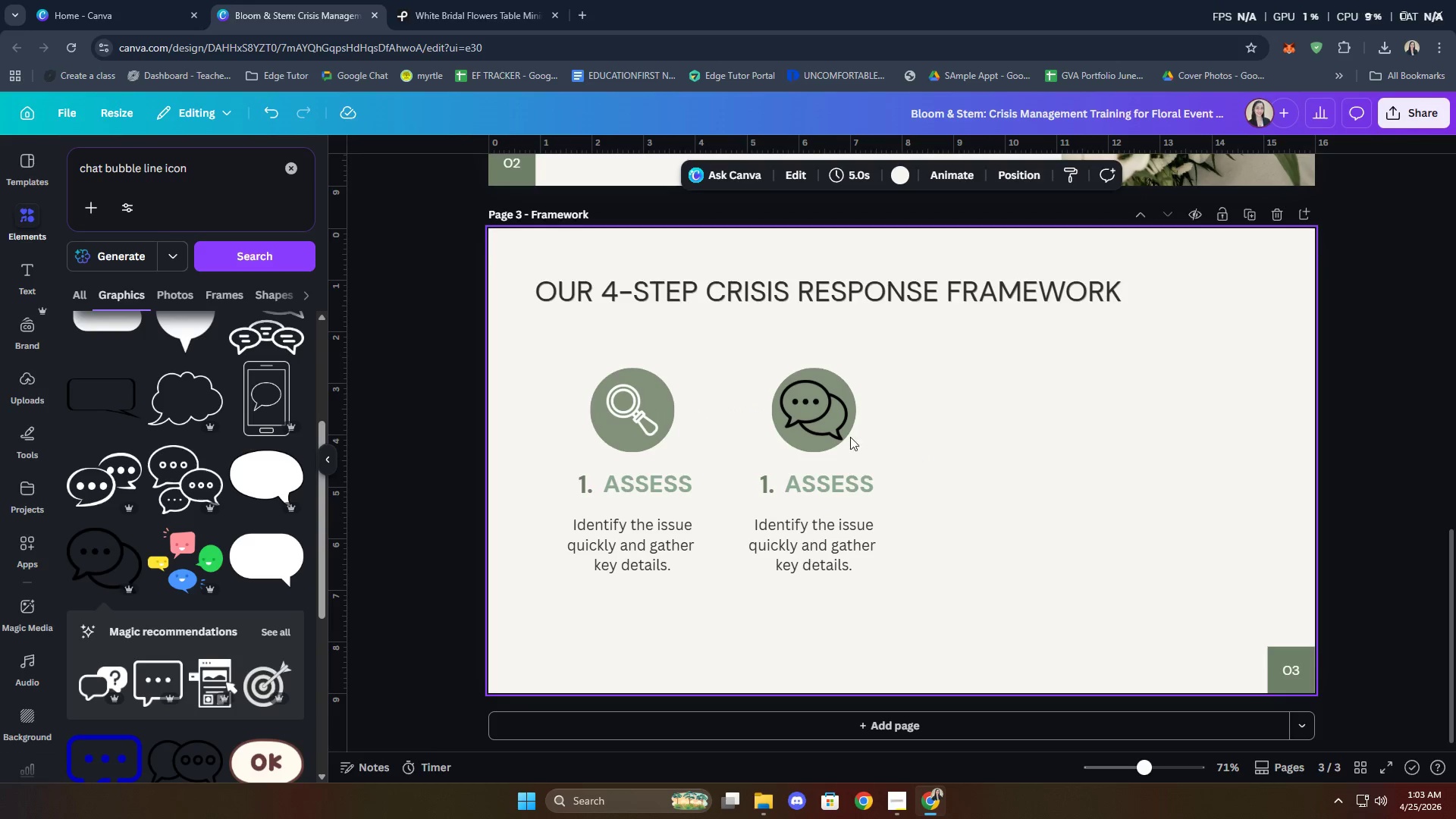 
double_click([821, 422])
 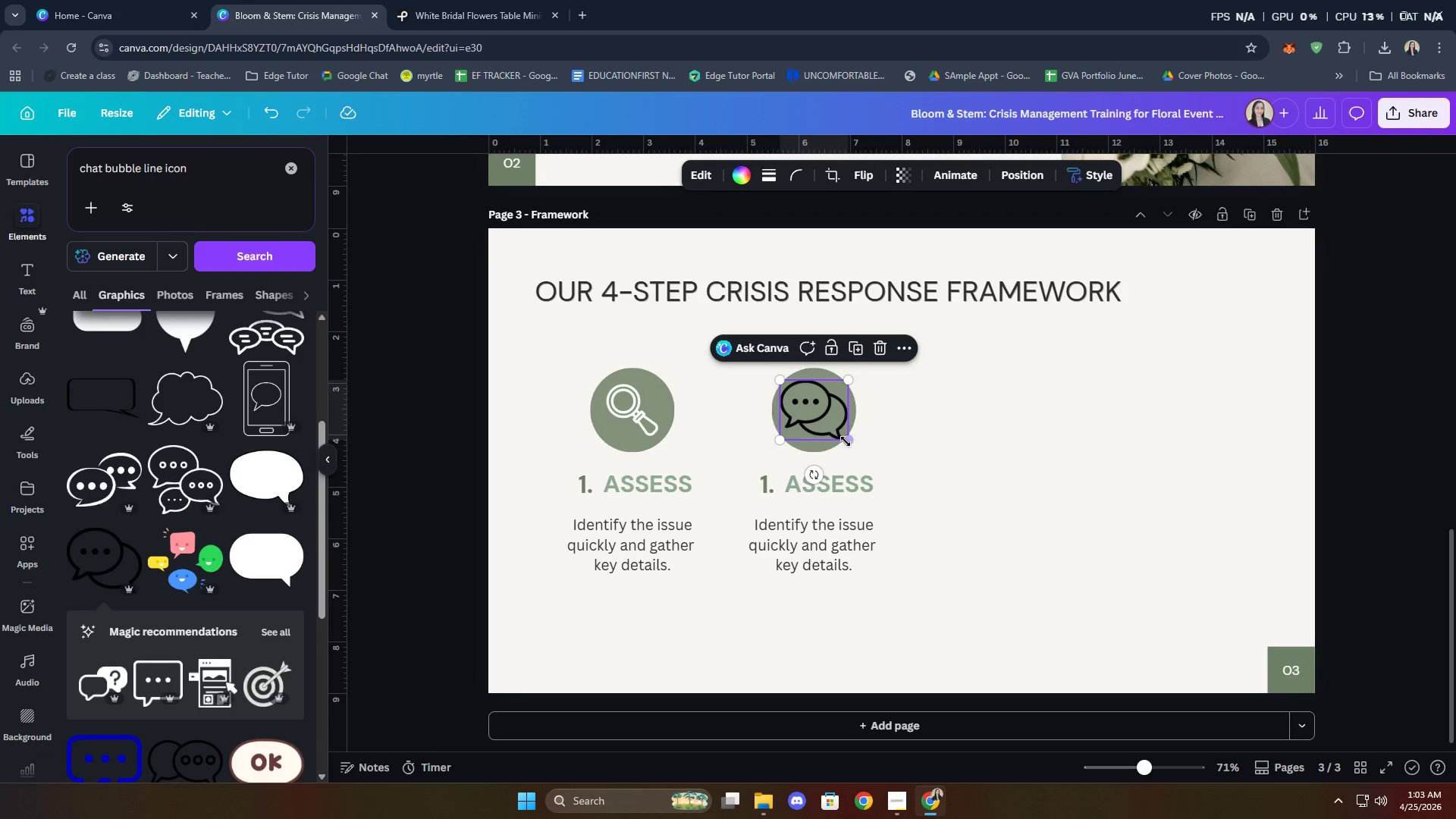 
left_click_drag(start_coordinate=[845, 441], to_coordinate=[837, 437])
 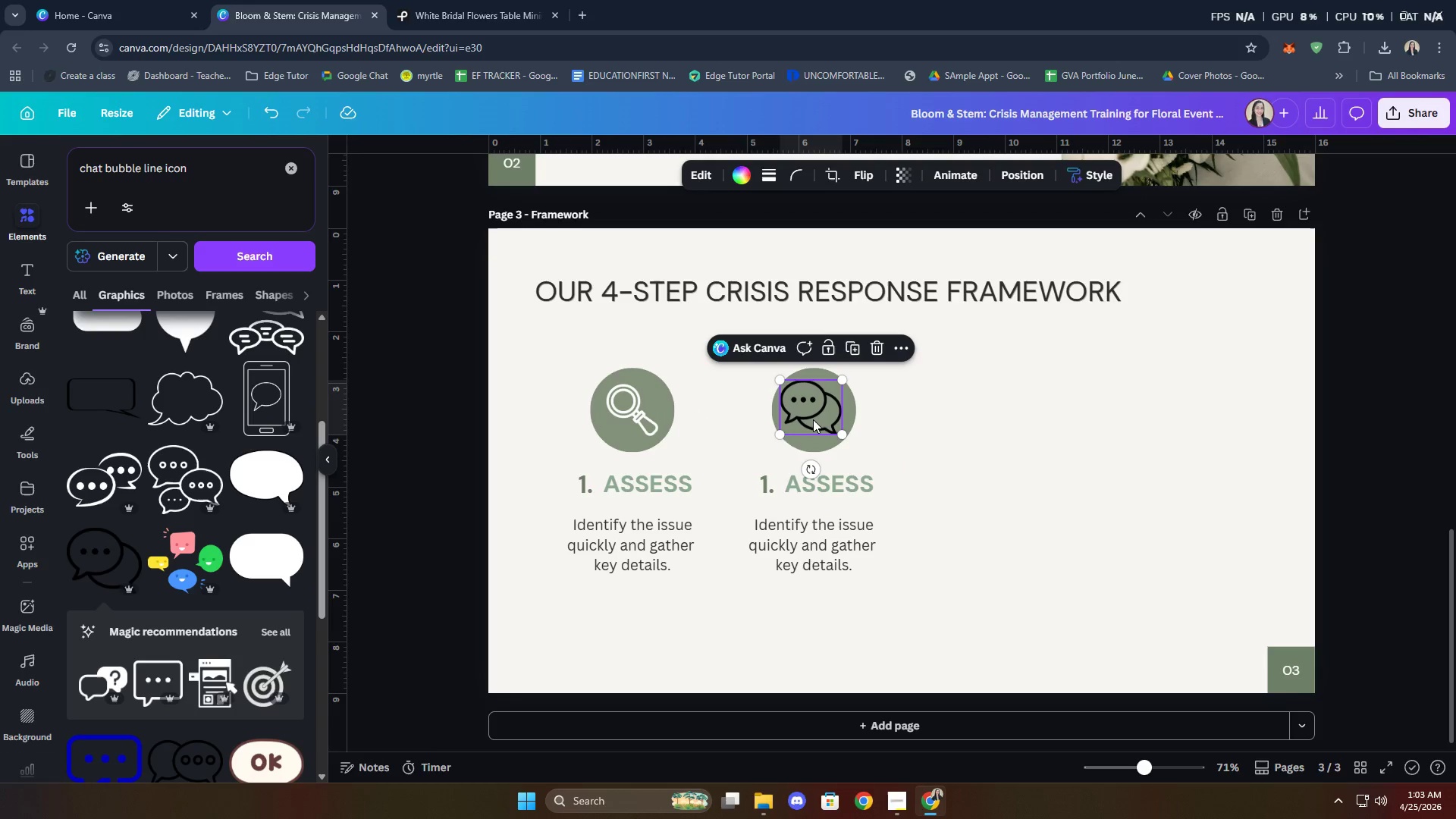 
left_click_drag(start_coordinate=[813, 419], to_coordinate=[812, 423])
 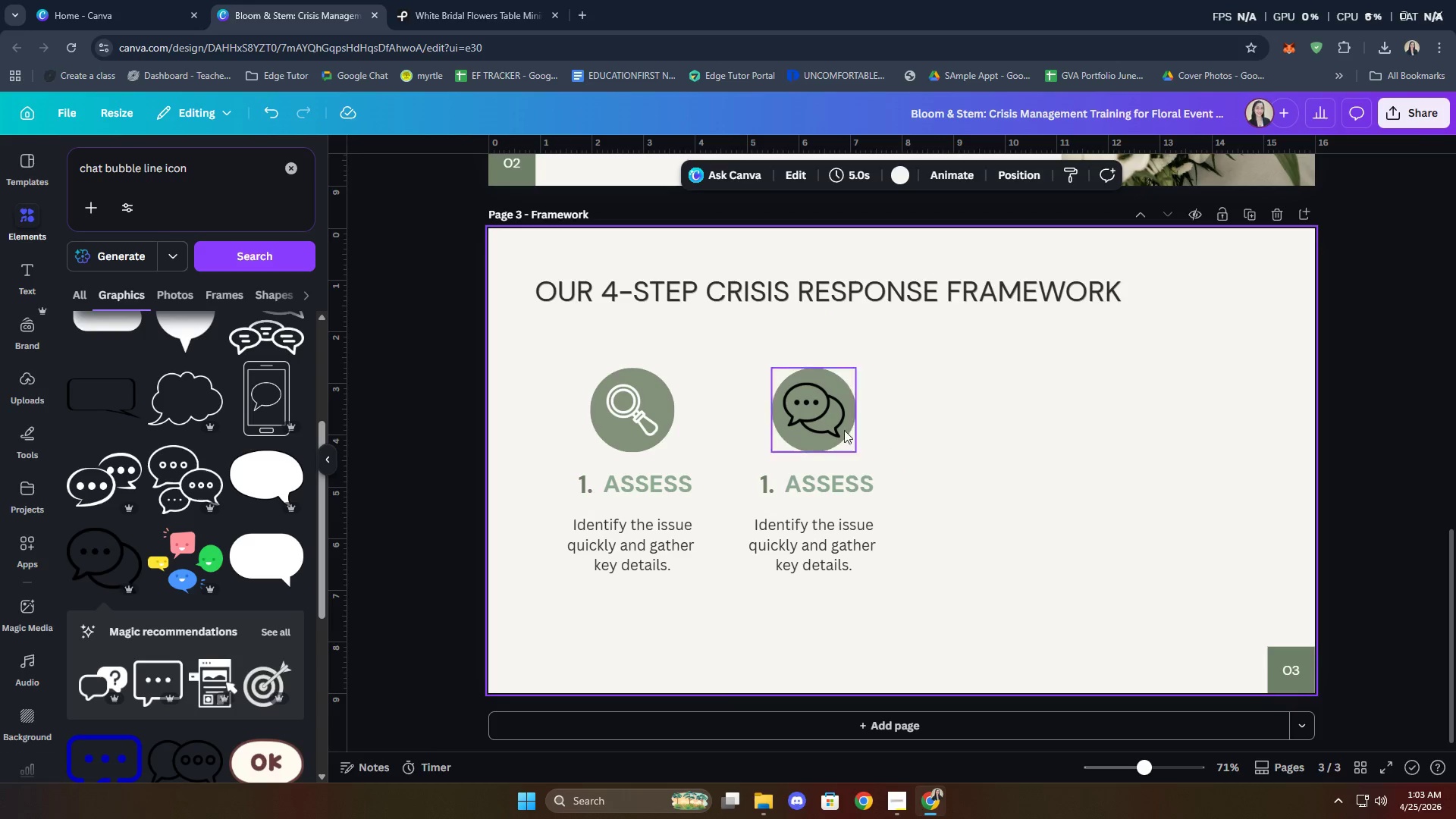 
double_click([823, 418])
 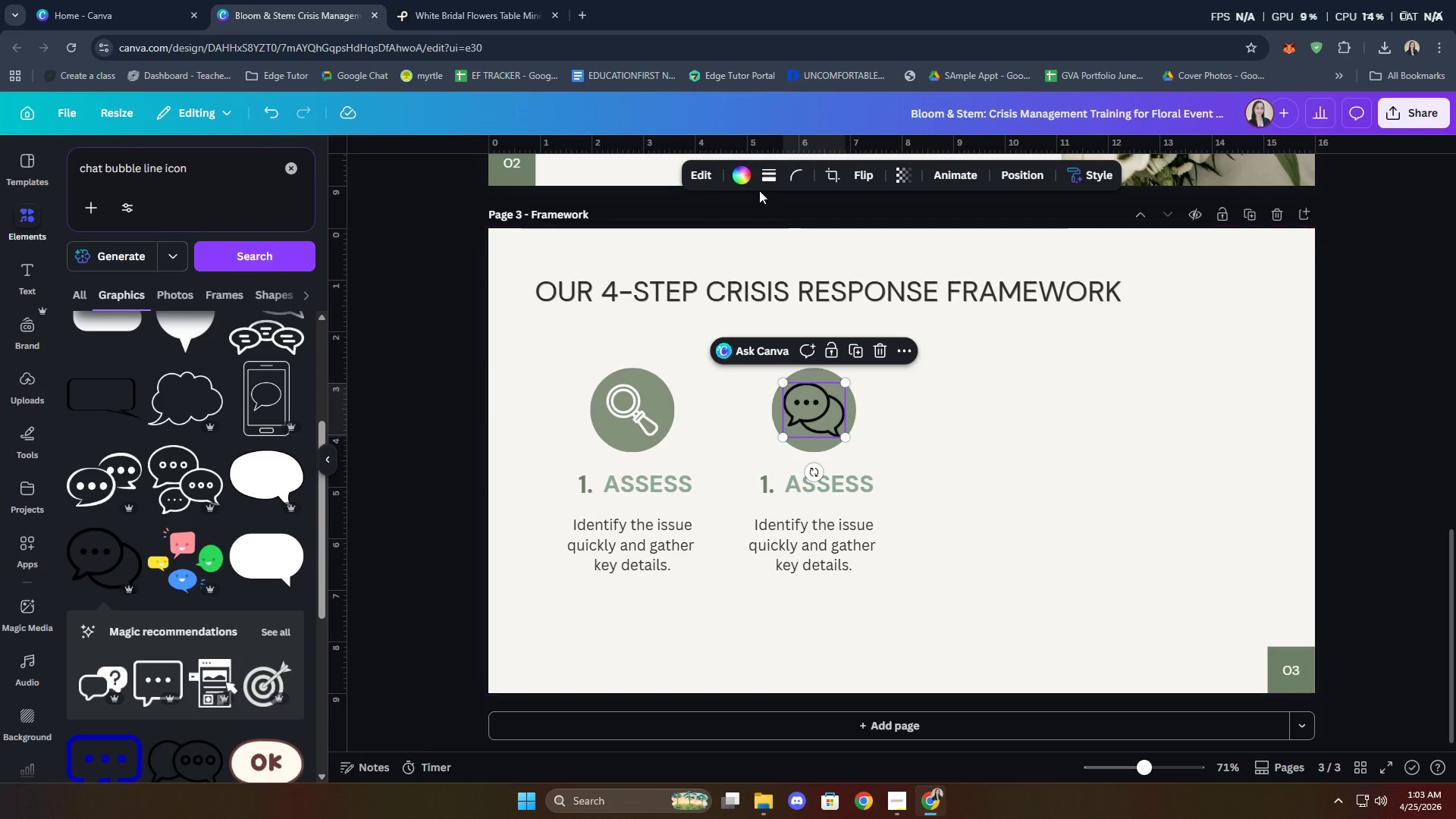 
left_click([737, 183])
 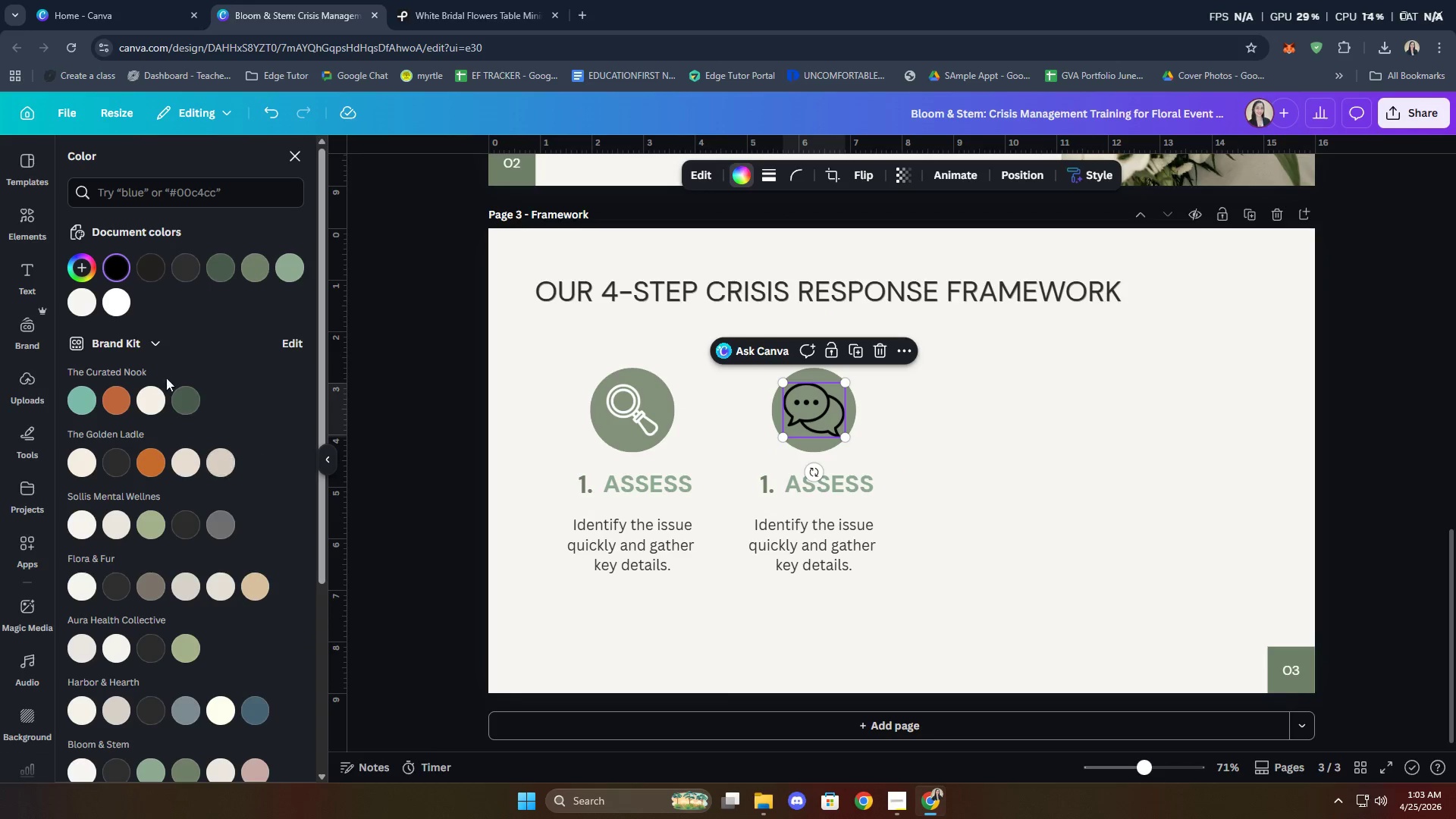 
left_click([105, 302])
 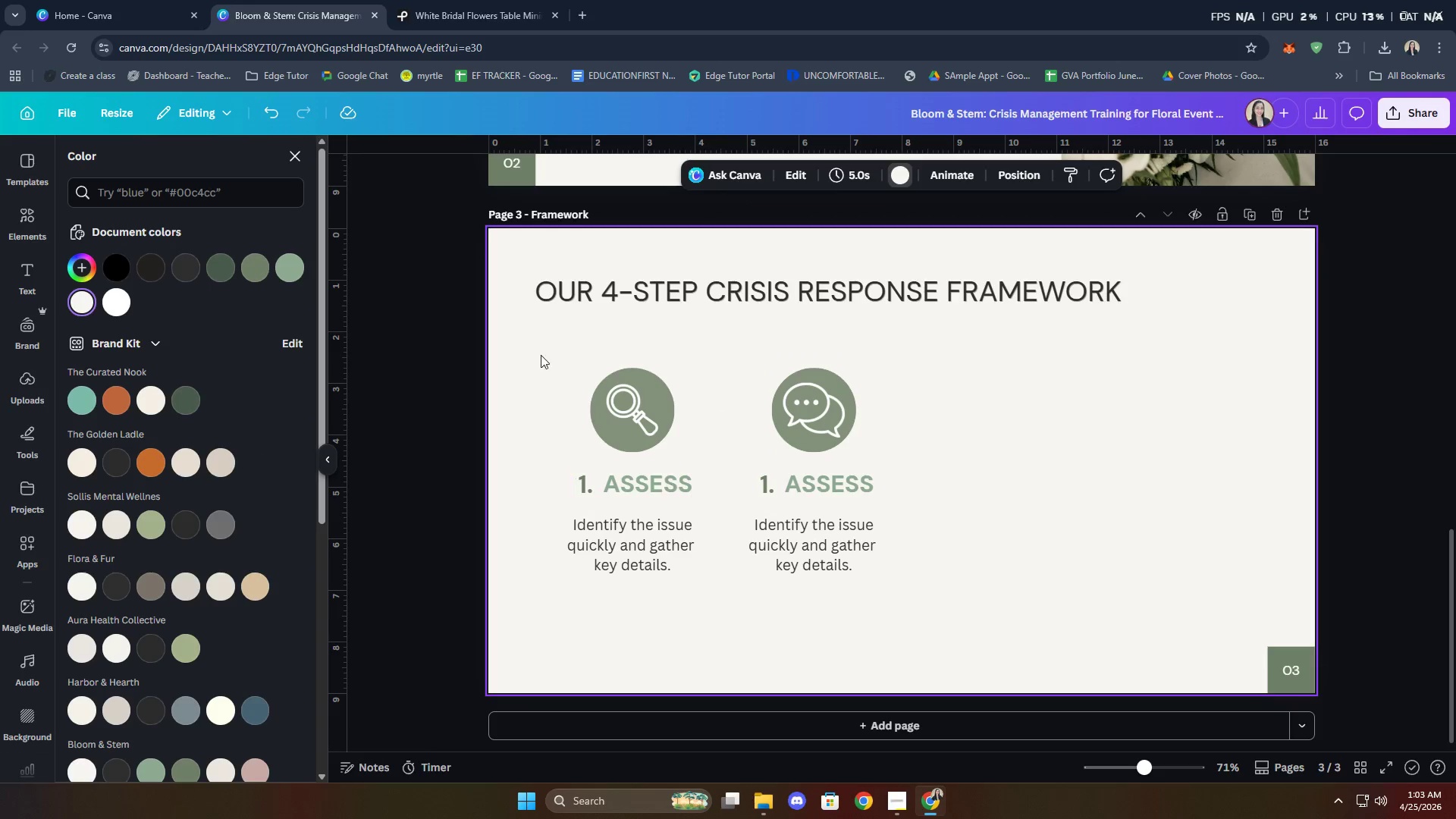 
left_click([289, 163])
 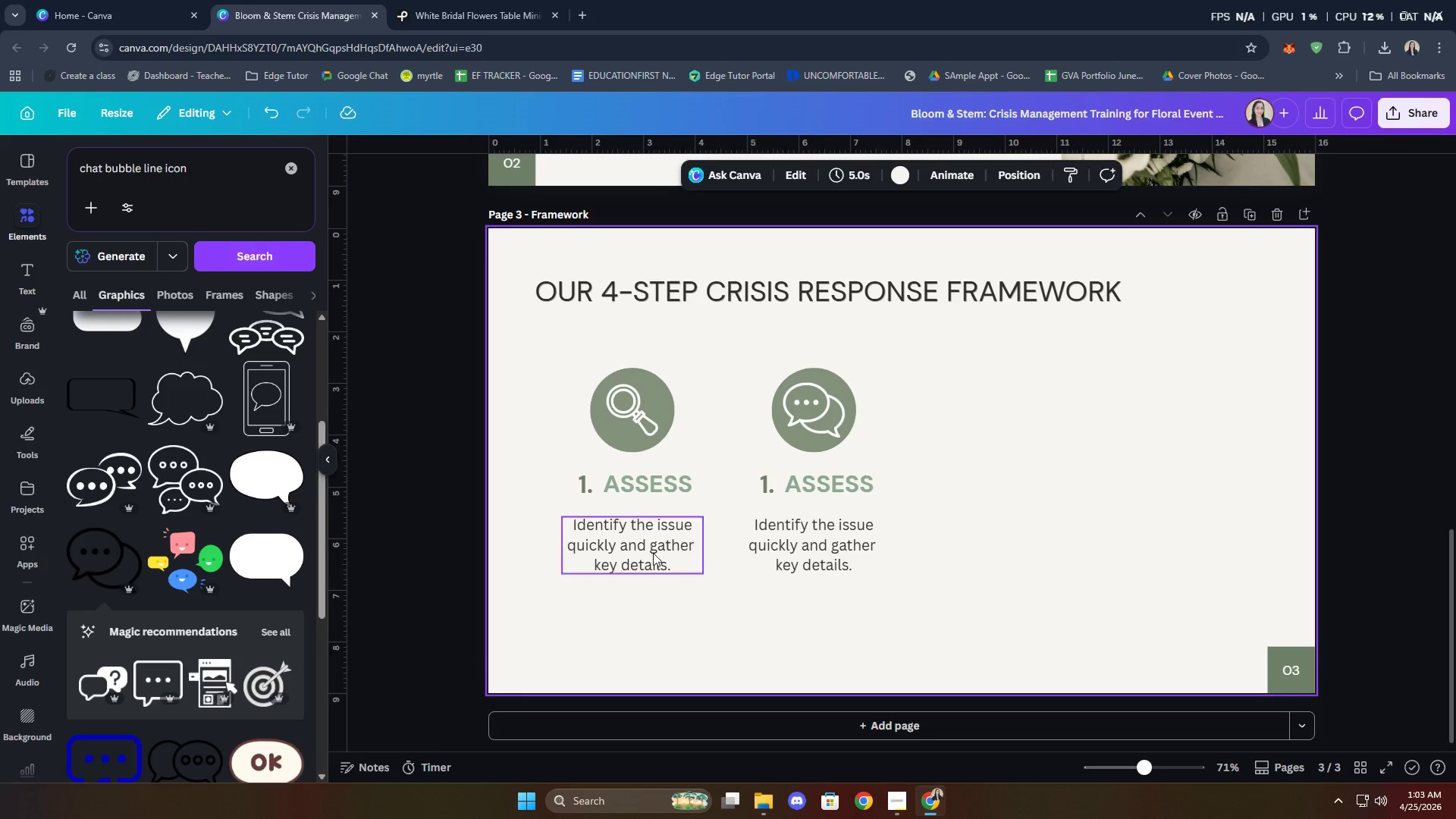 
left_click([1023, 544])
 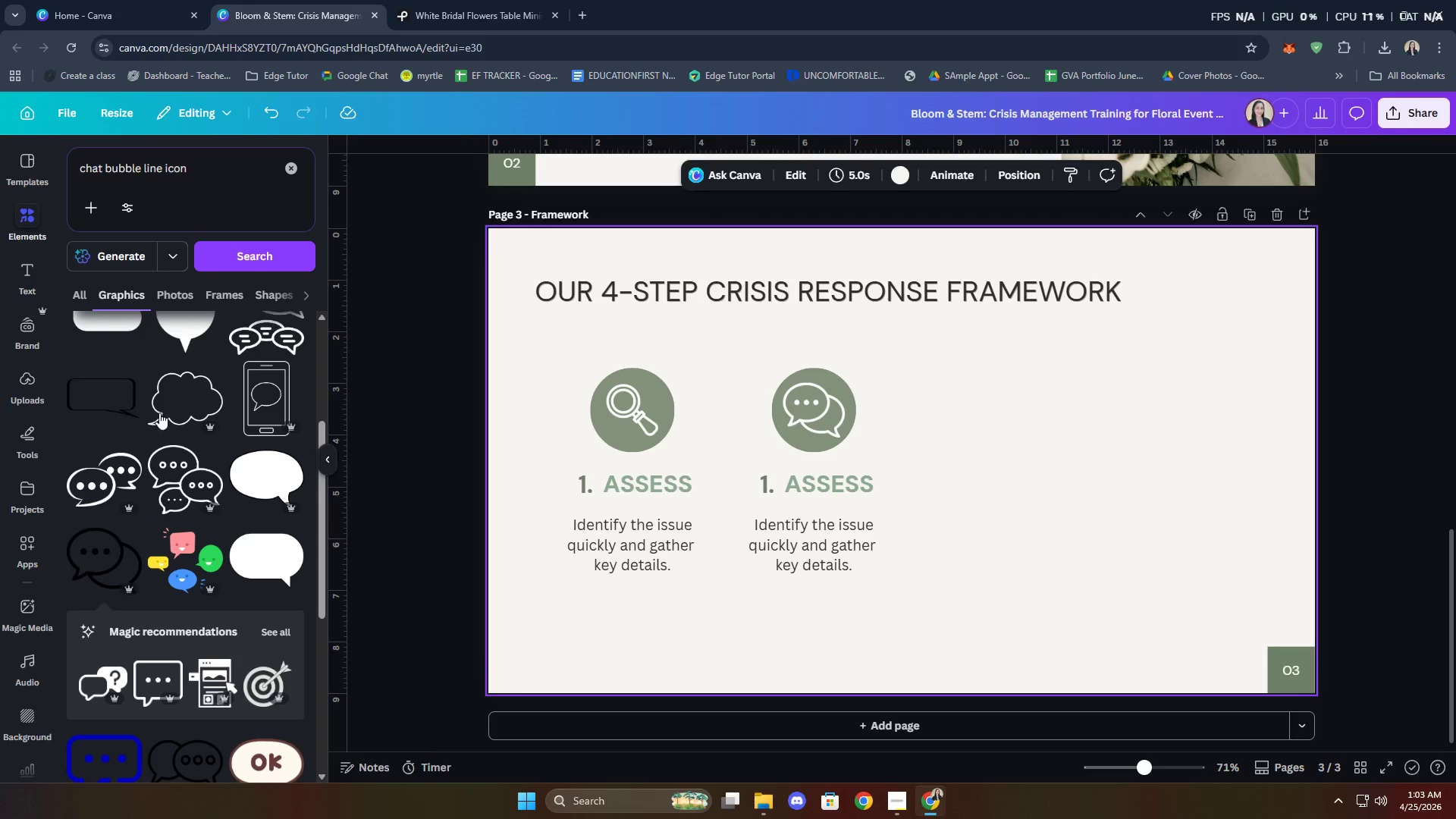 
scroll: coordinate [214, 479], scroll_direction: down, amount: 12.0
 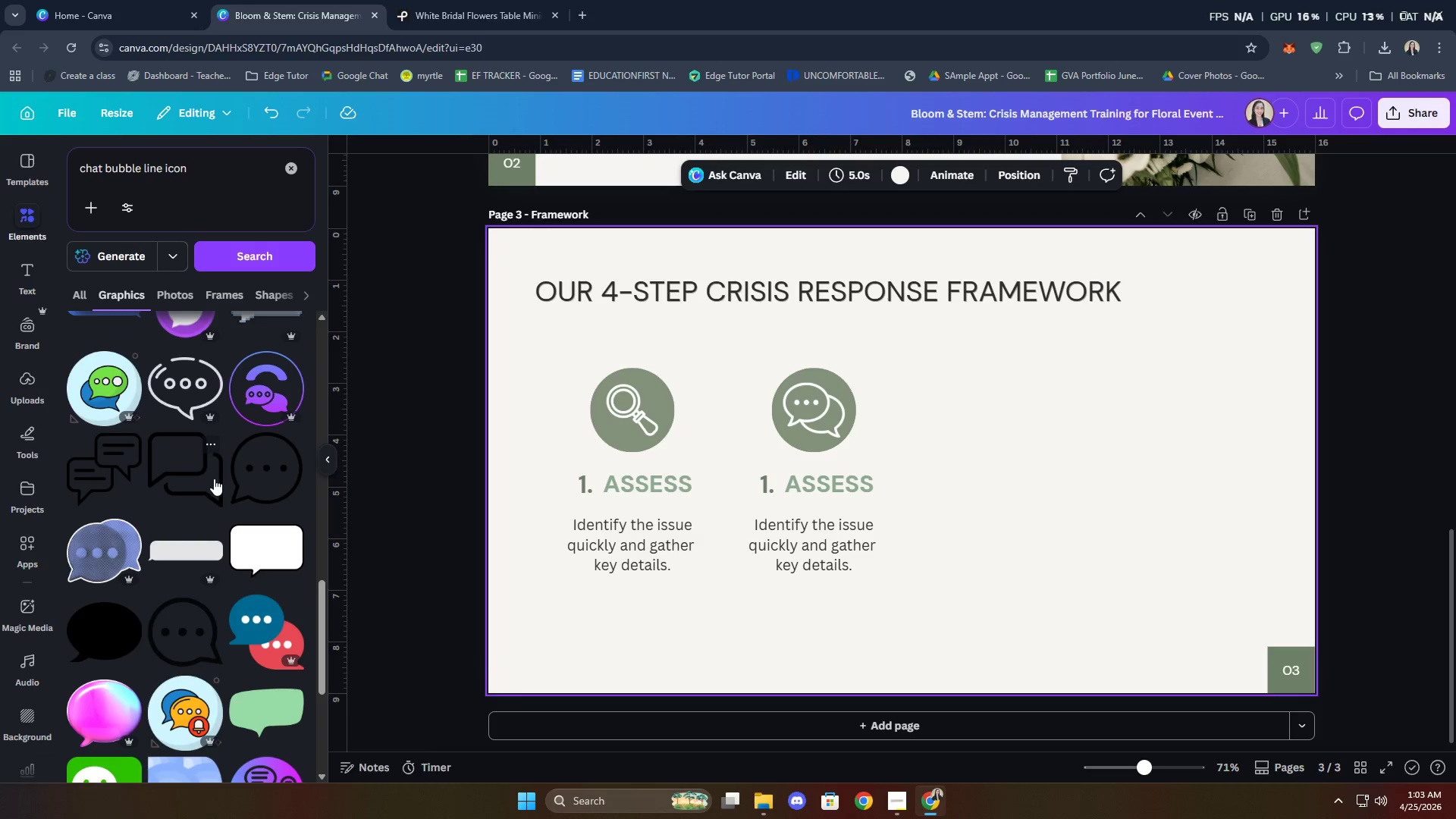 
left_click([1040, 579])
 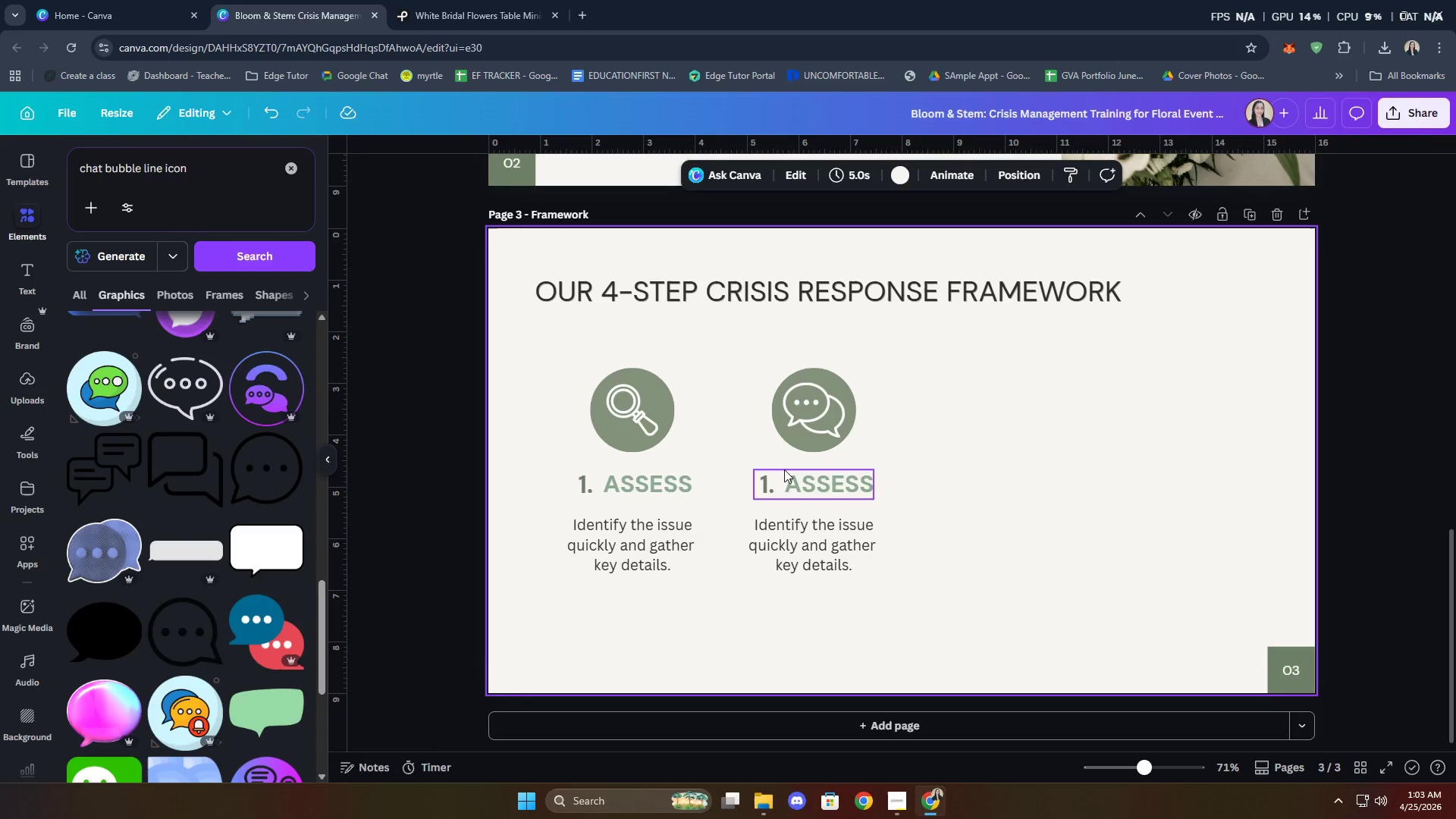 
left_click([809, 481])
 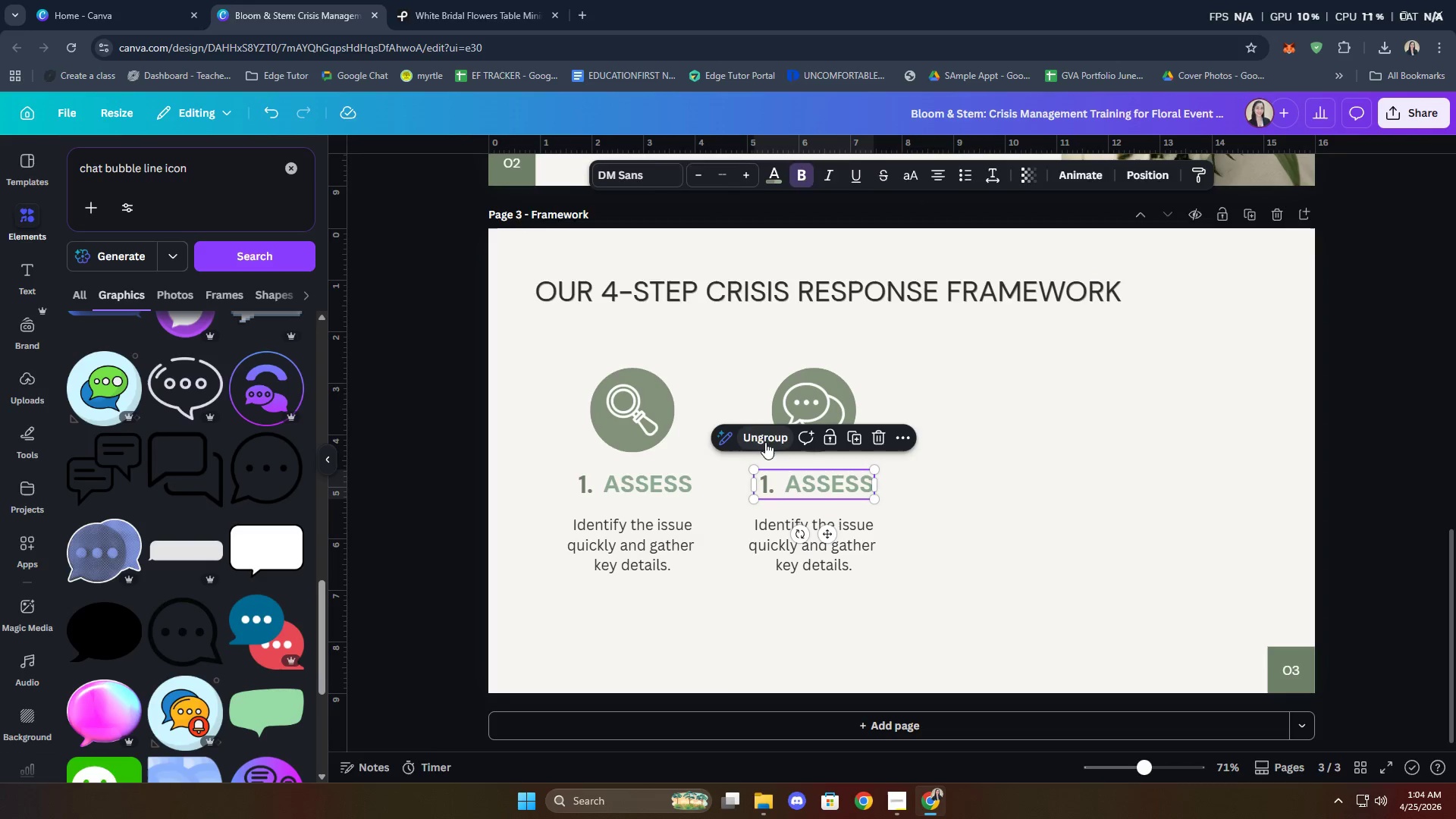 
double_click([972, 554])
 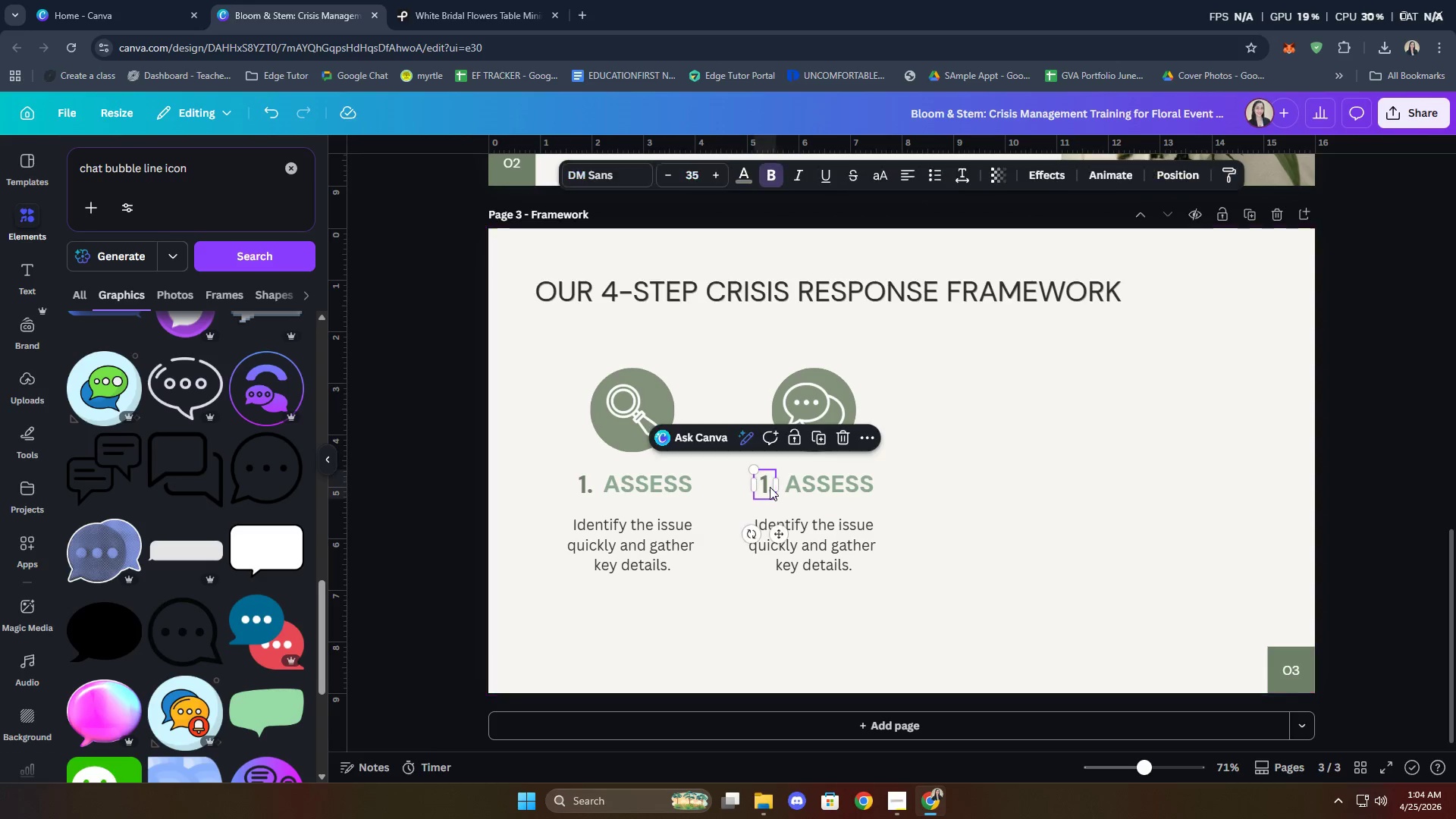 
double_click([770, 487])
 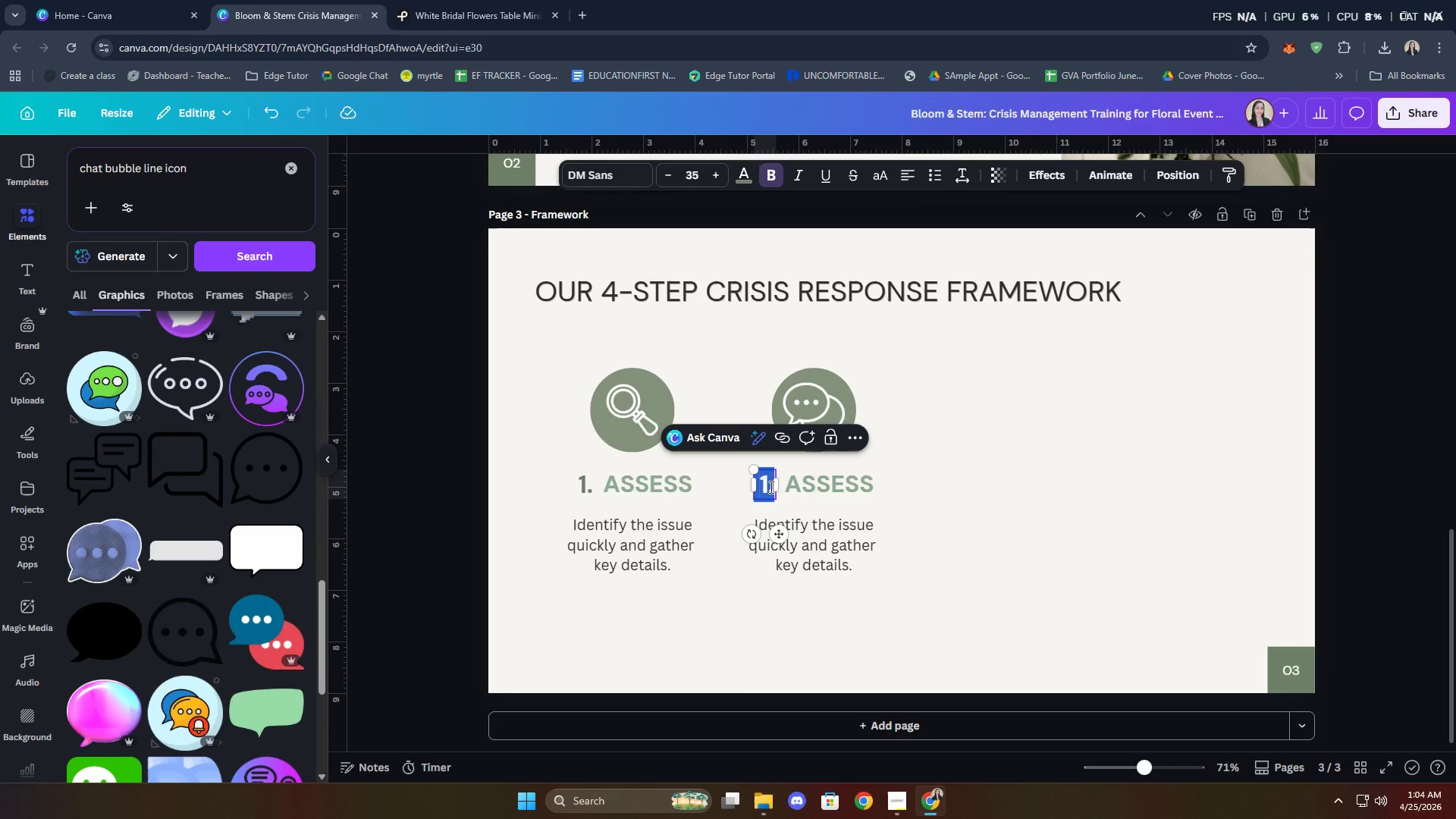 
key(2)
 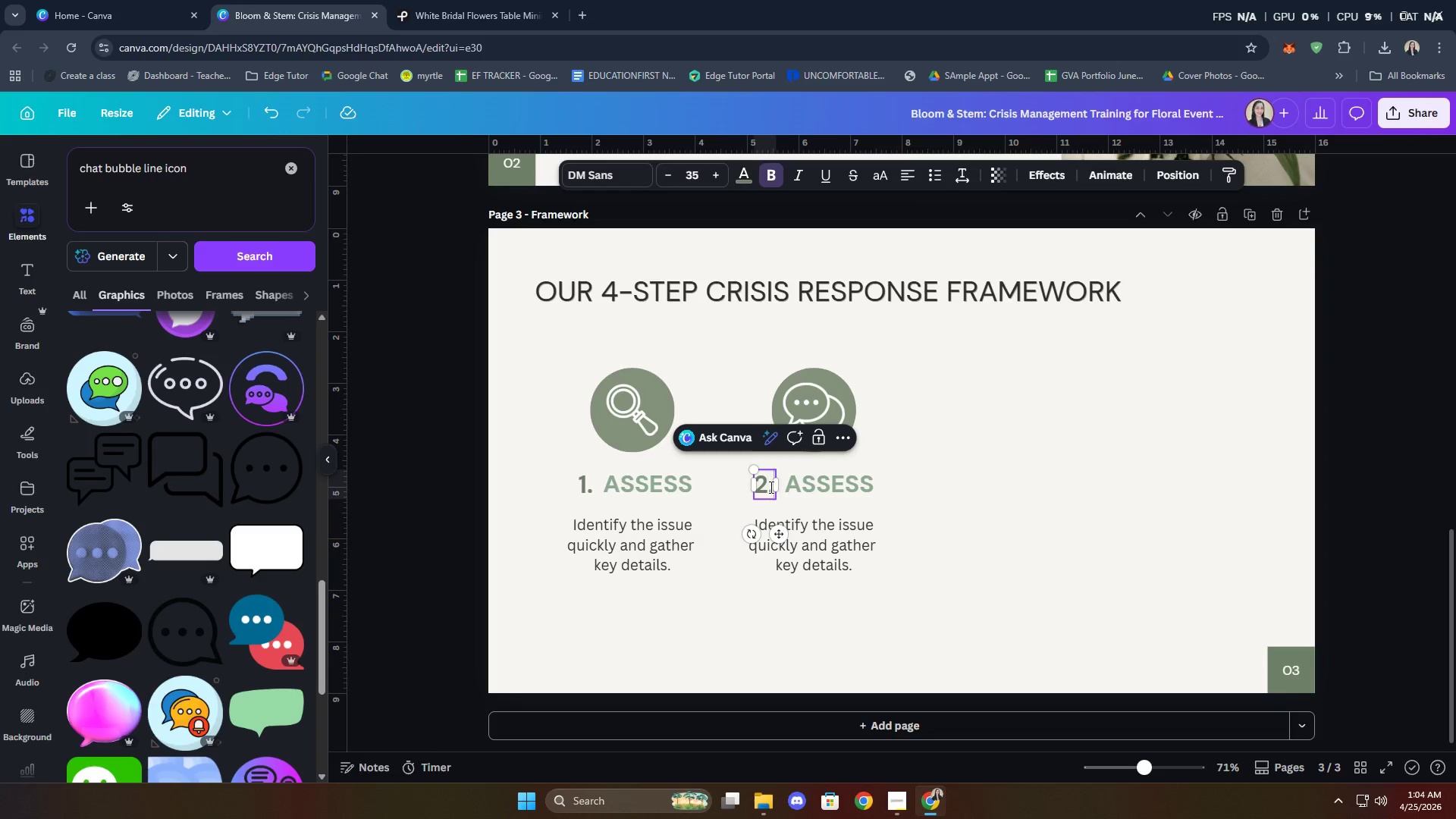 
key(Period)
 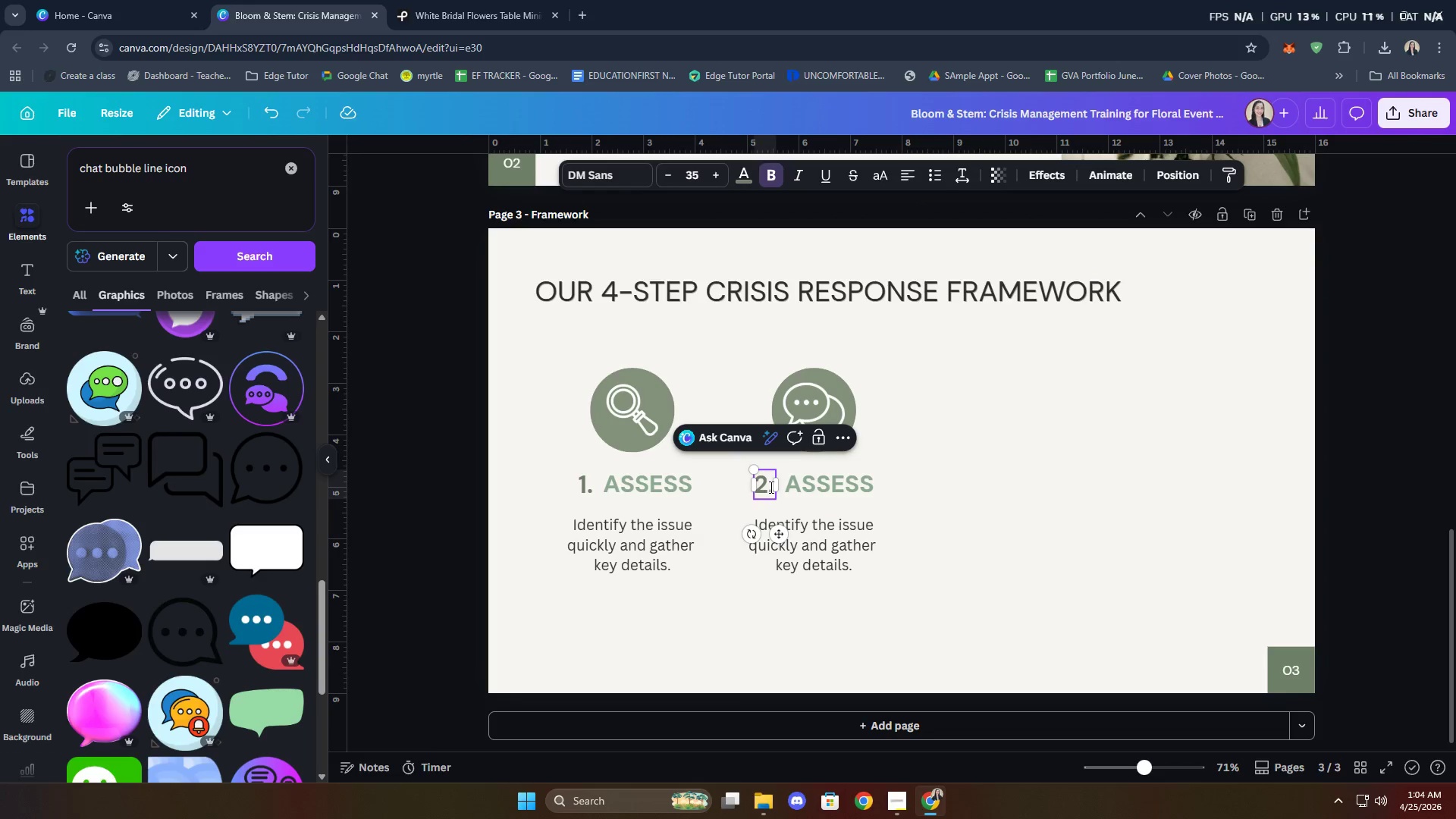 
left_click([981, 471])
 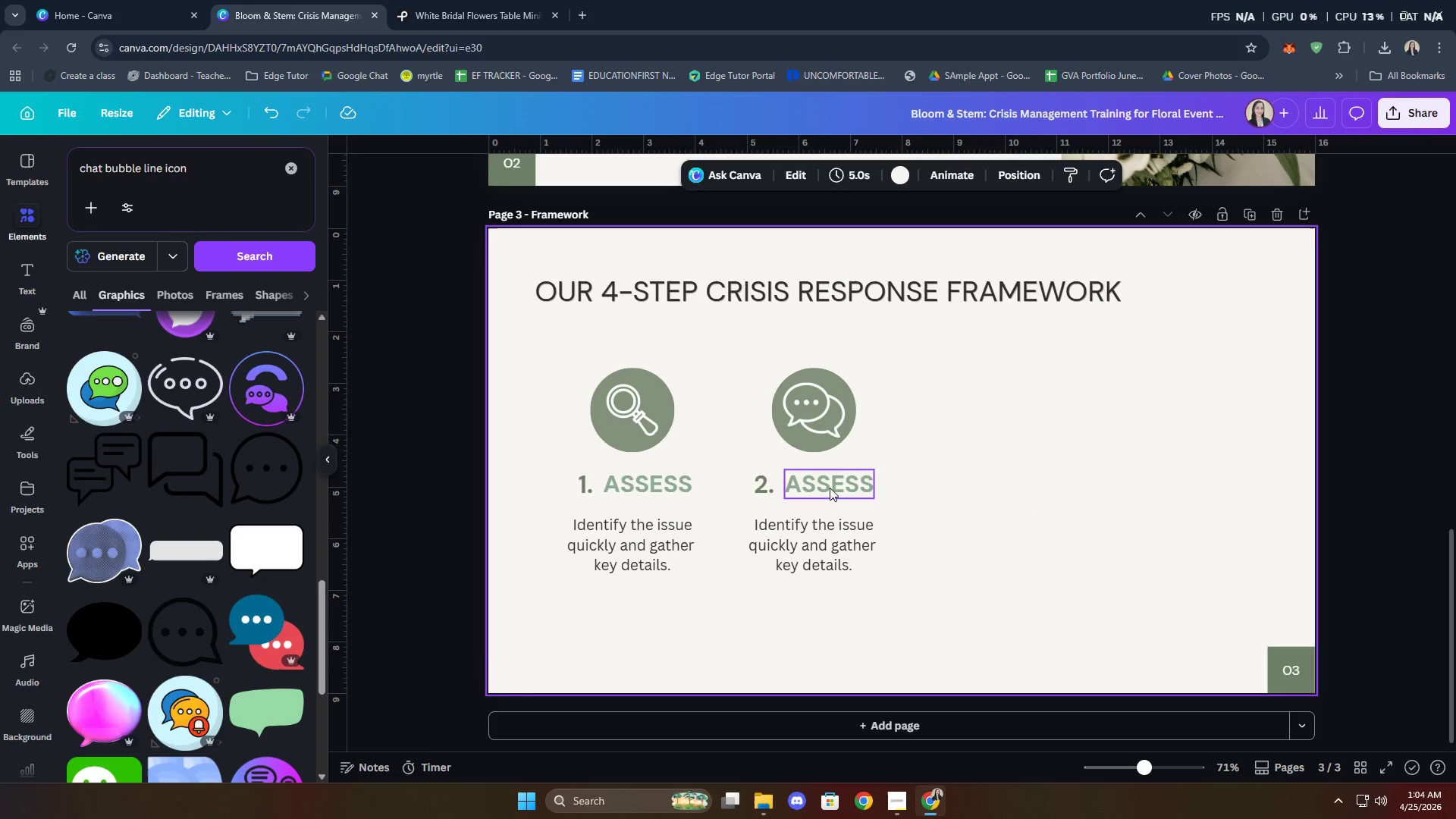 
double_click([830, 488])
 